 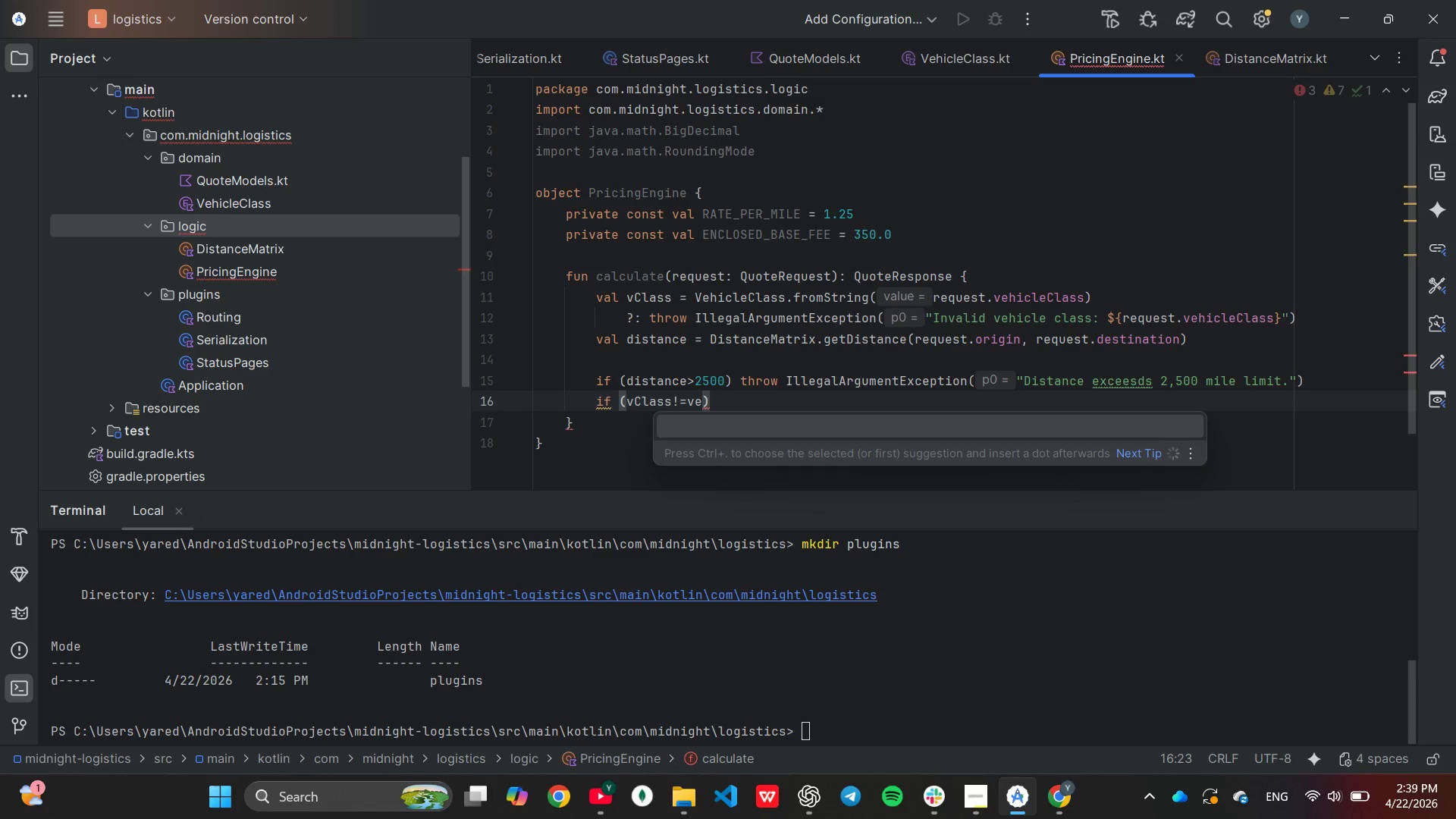 
key(Backspace)
key(Backspace)
type(Vehi)
 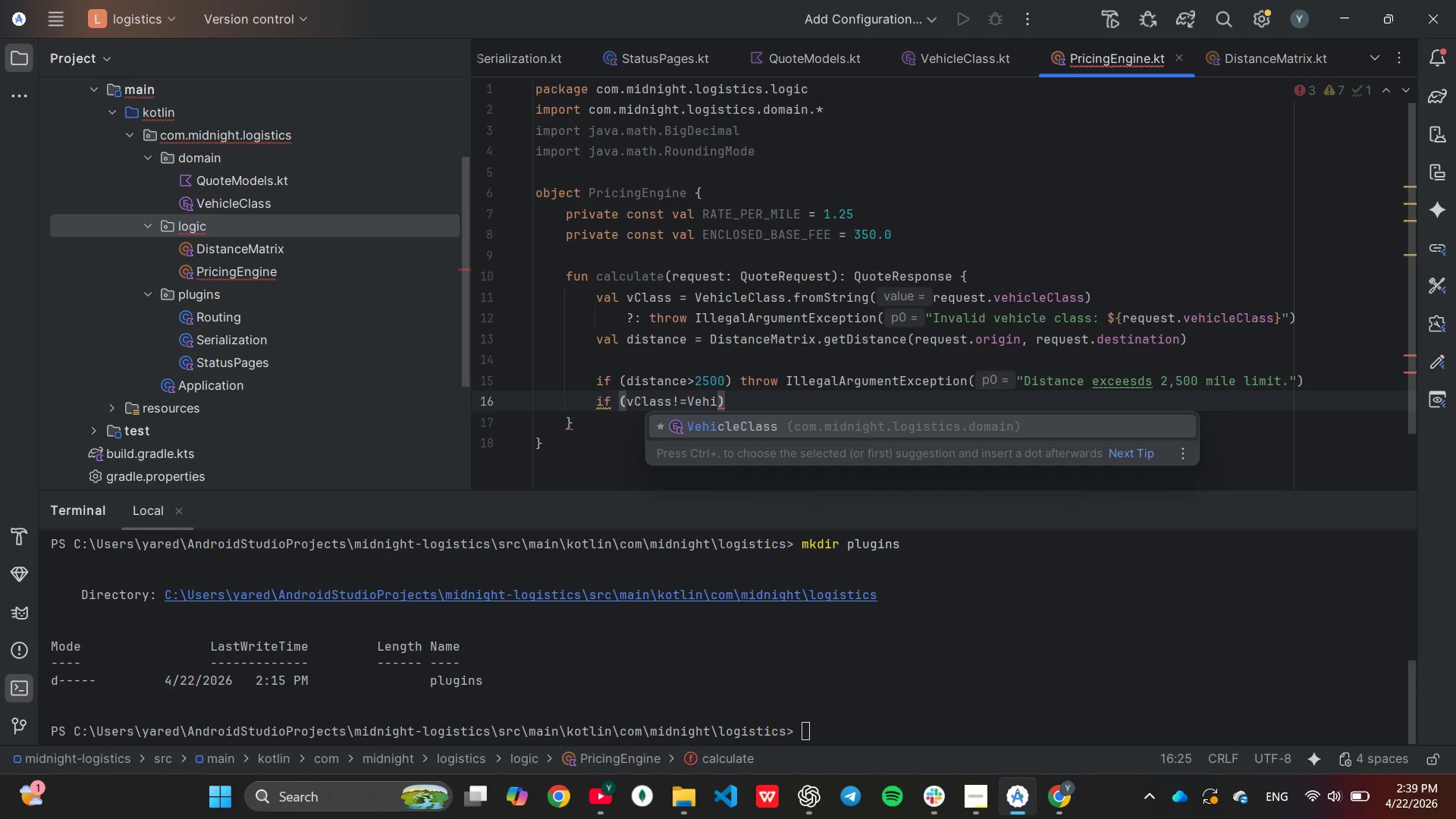 
key(Enter)
 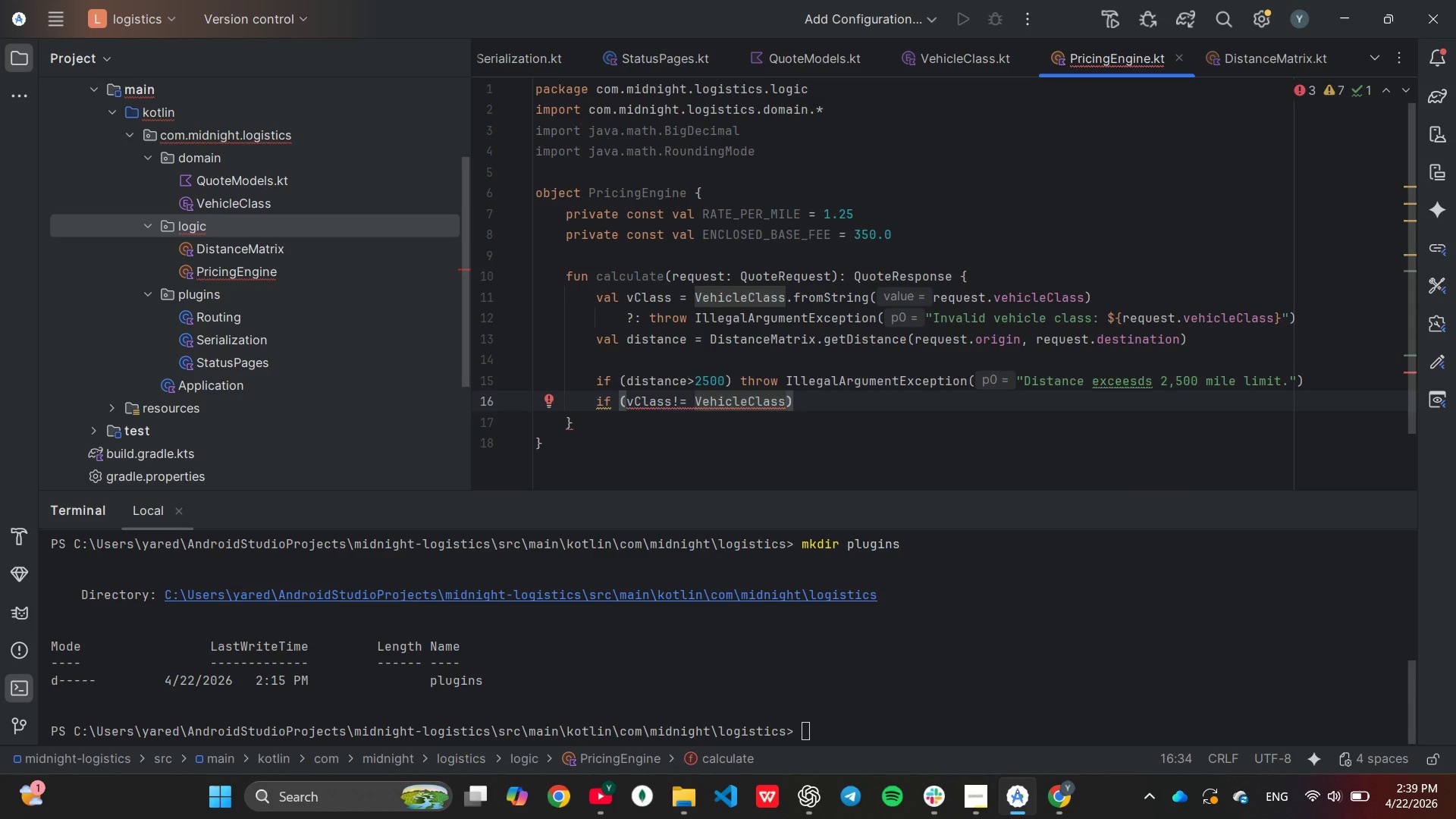 
key(Period)
 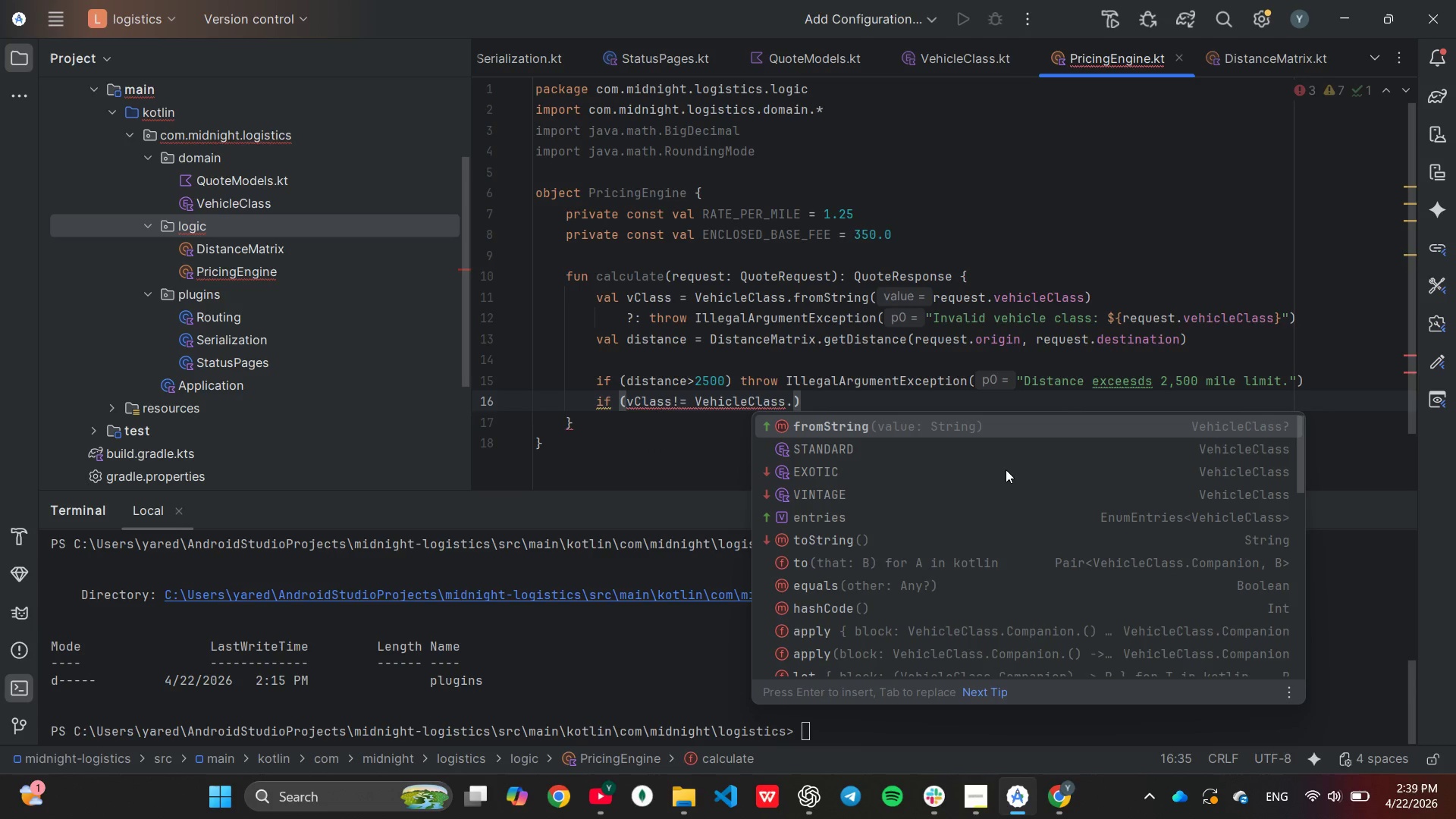 
key(ArrowDown)
 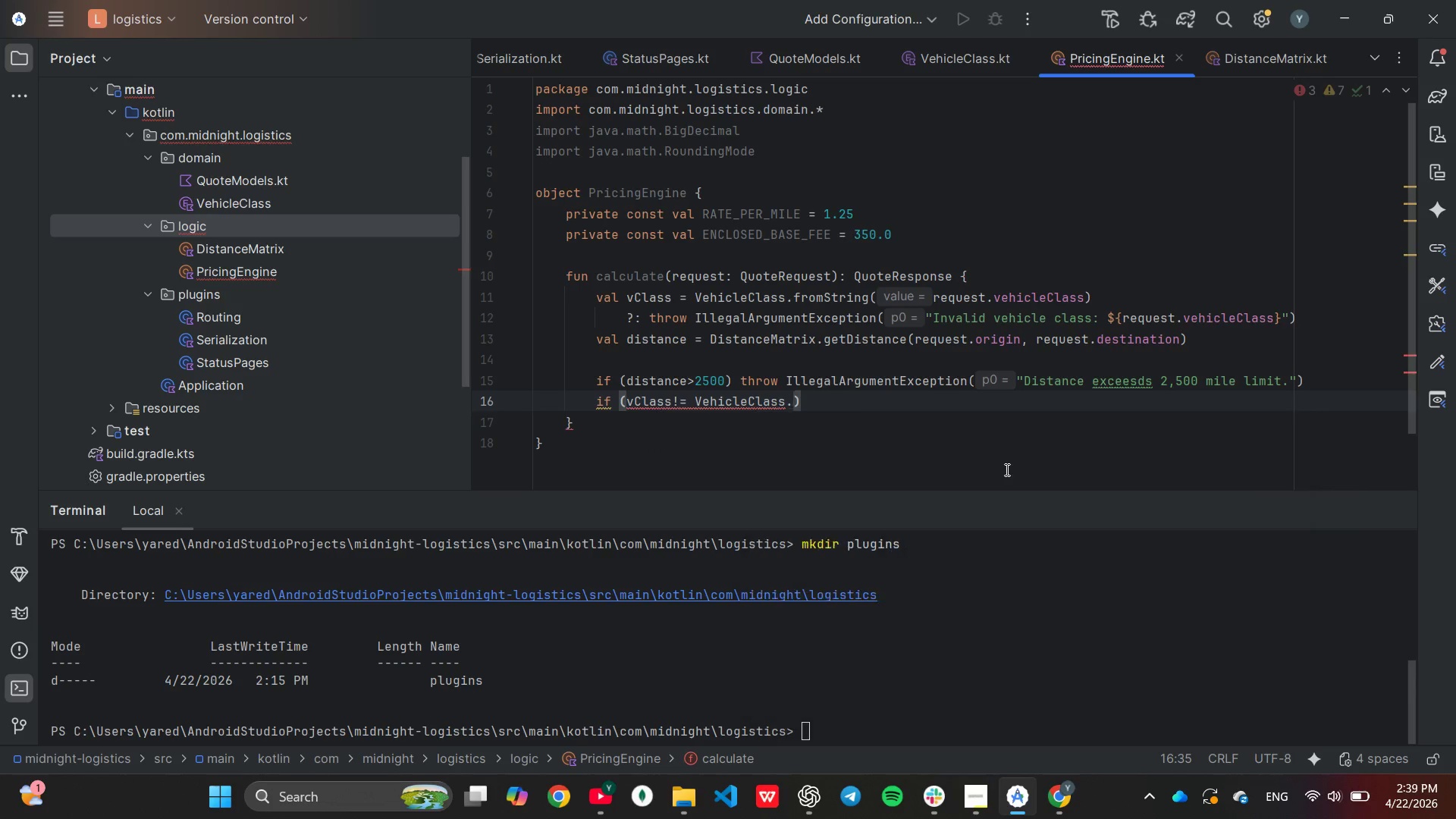 
key(Enter)
 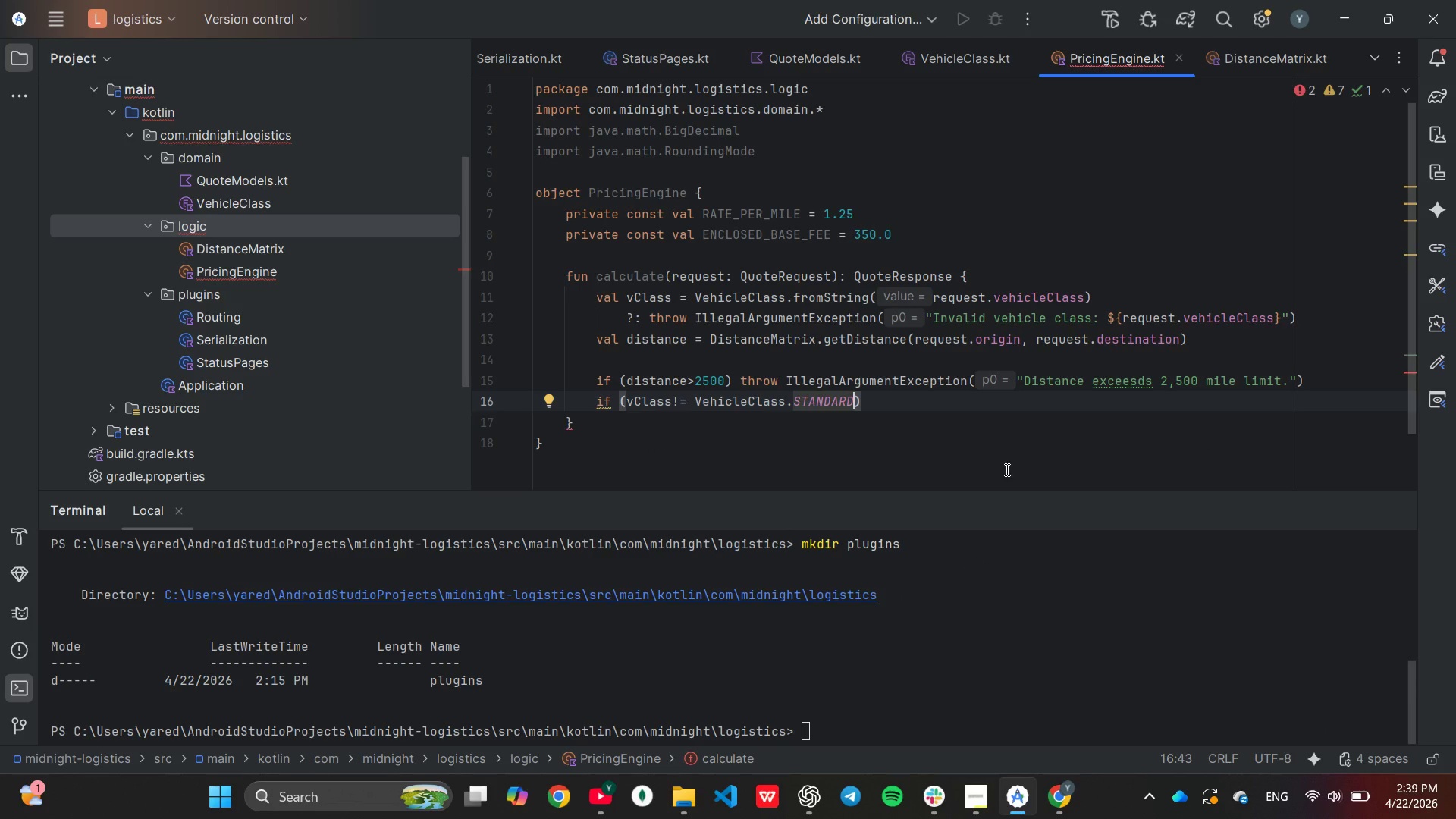 
type( && !re)
 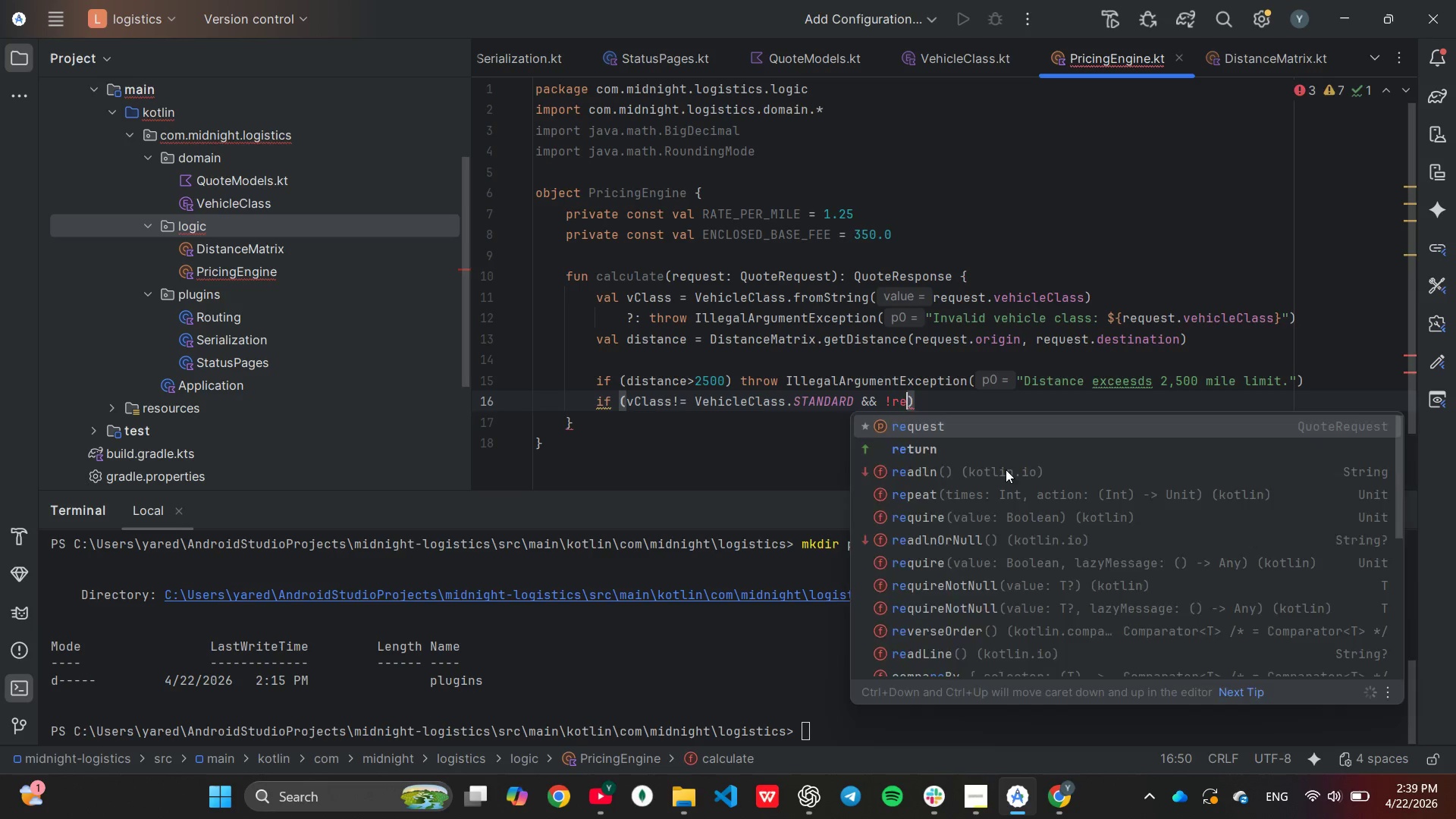 
 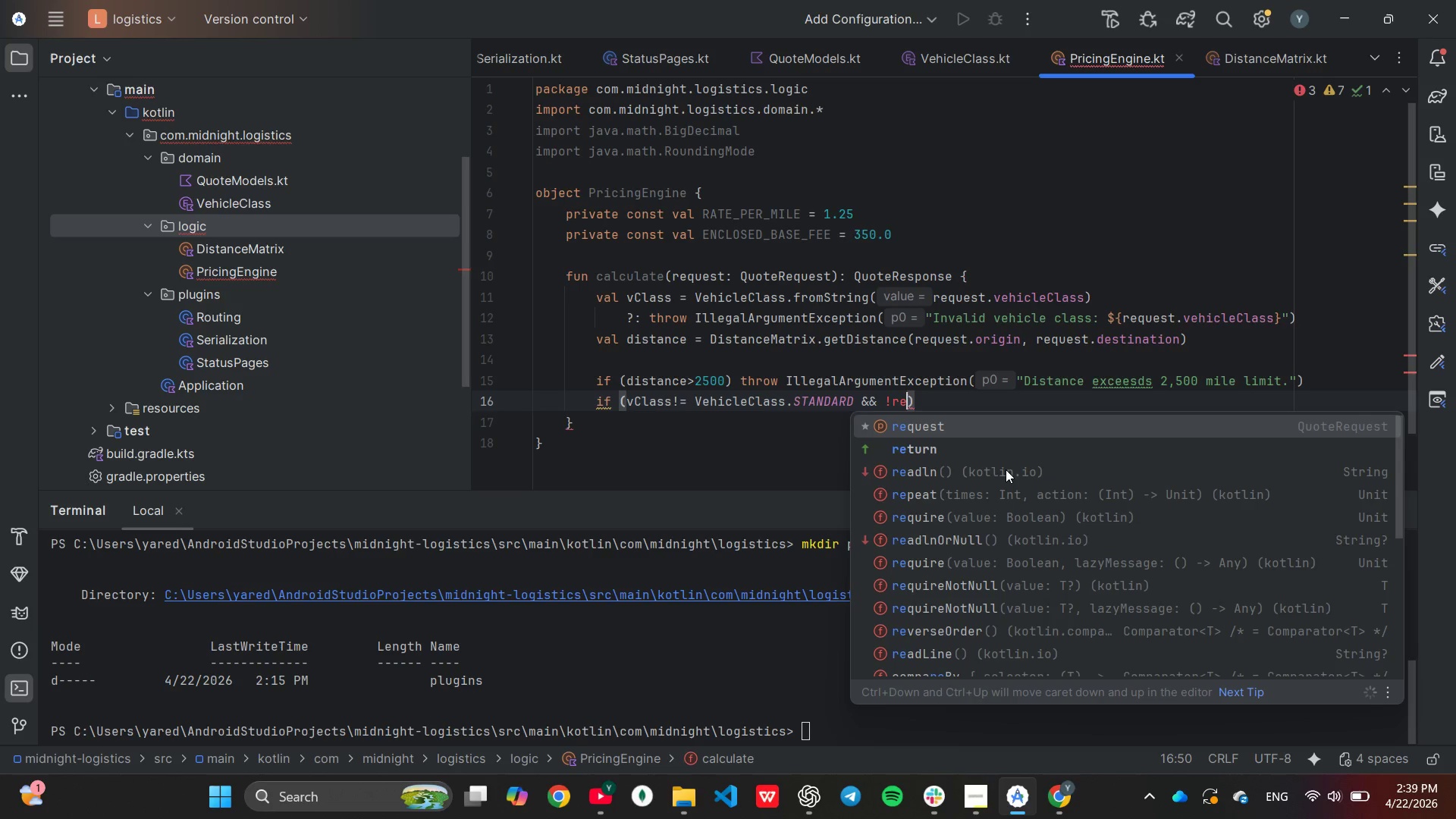 
key(Enter)
 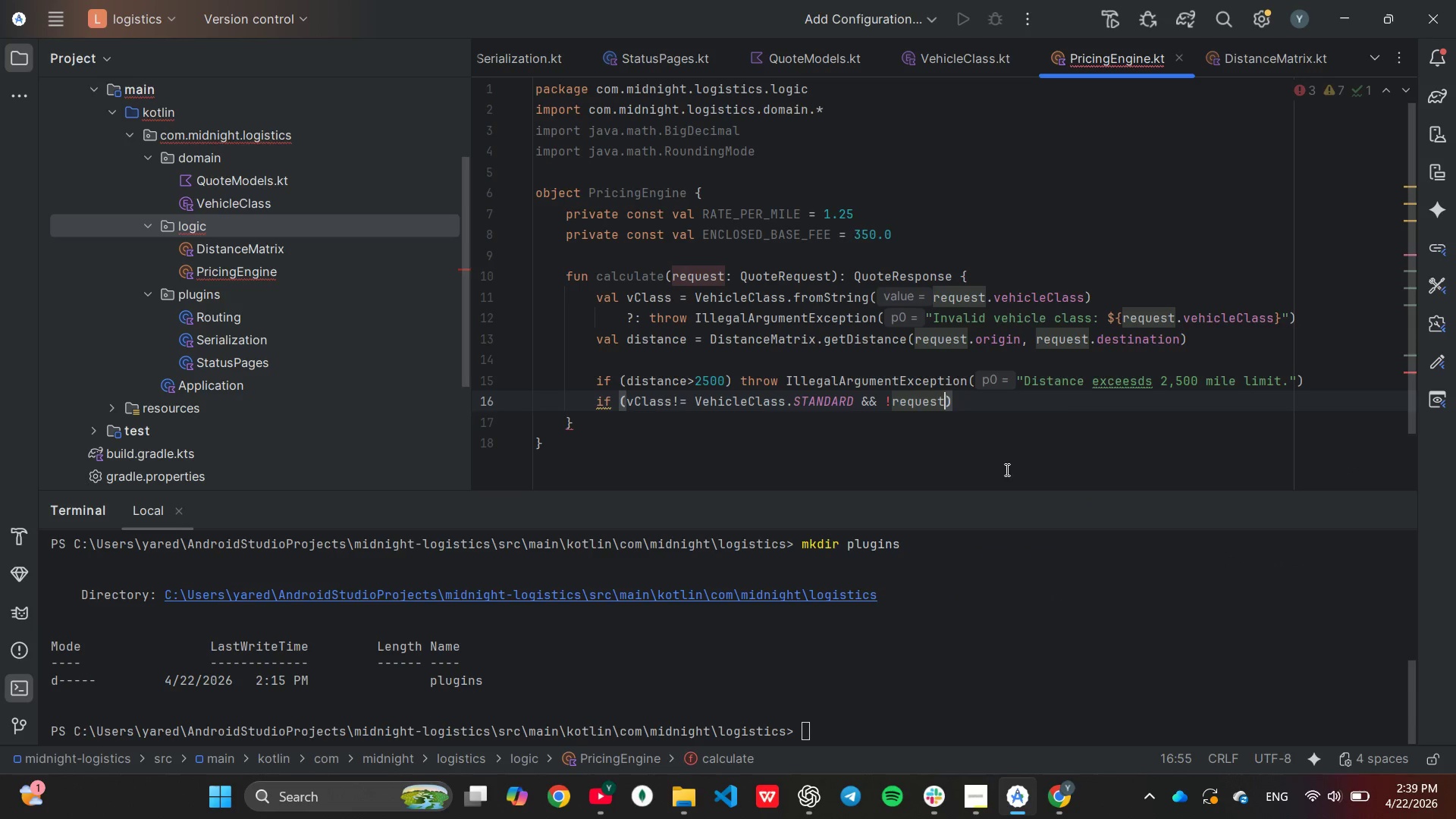 
key(Period)
 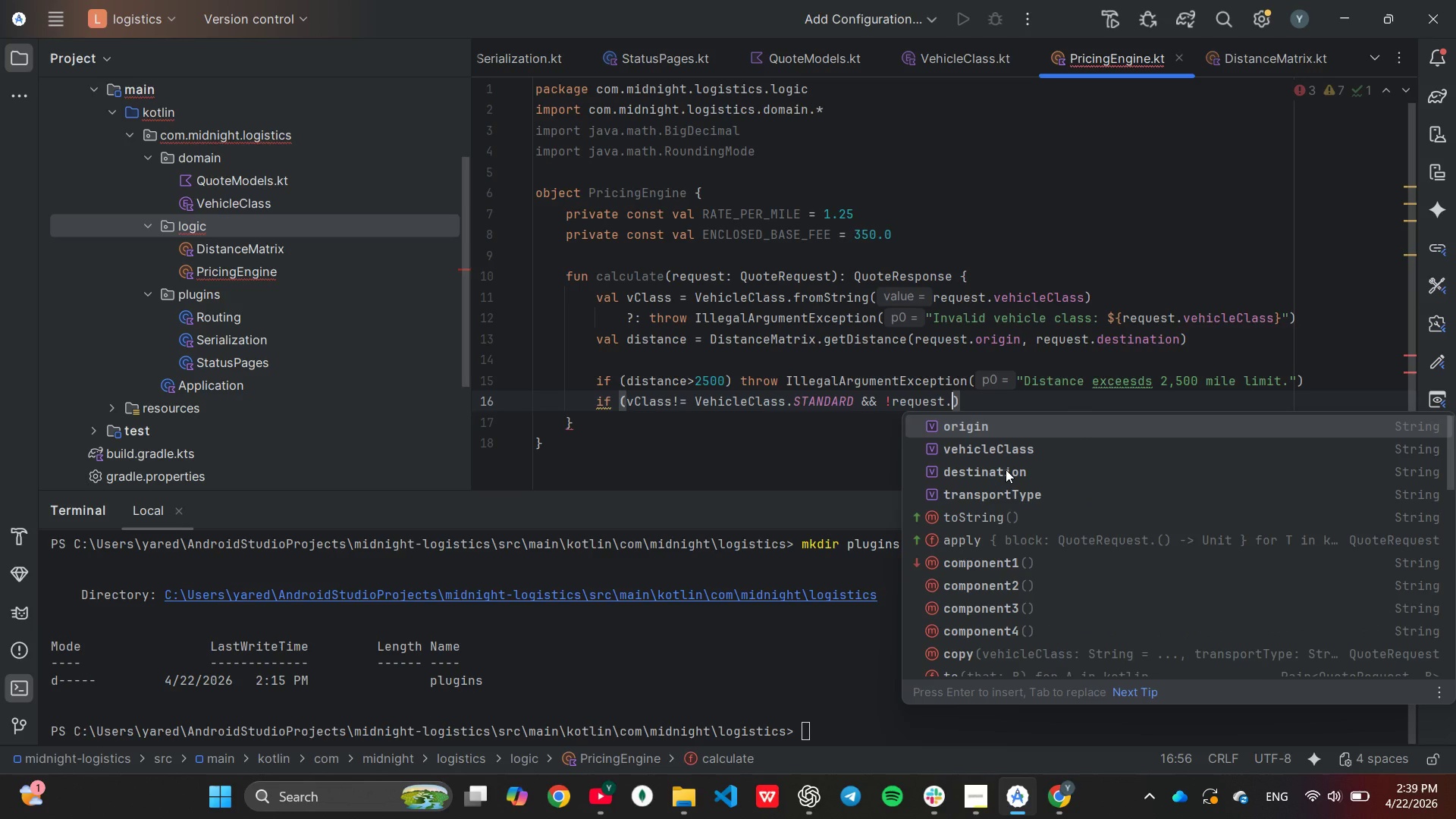 
key(ArrowDown)
 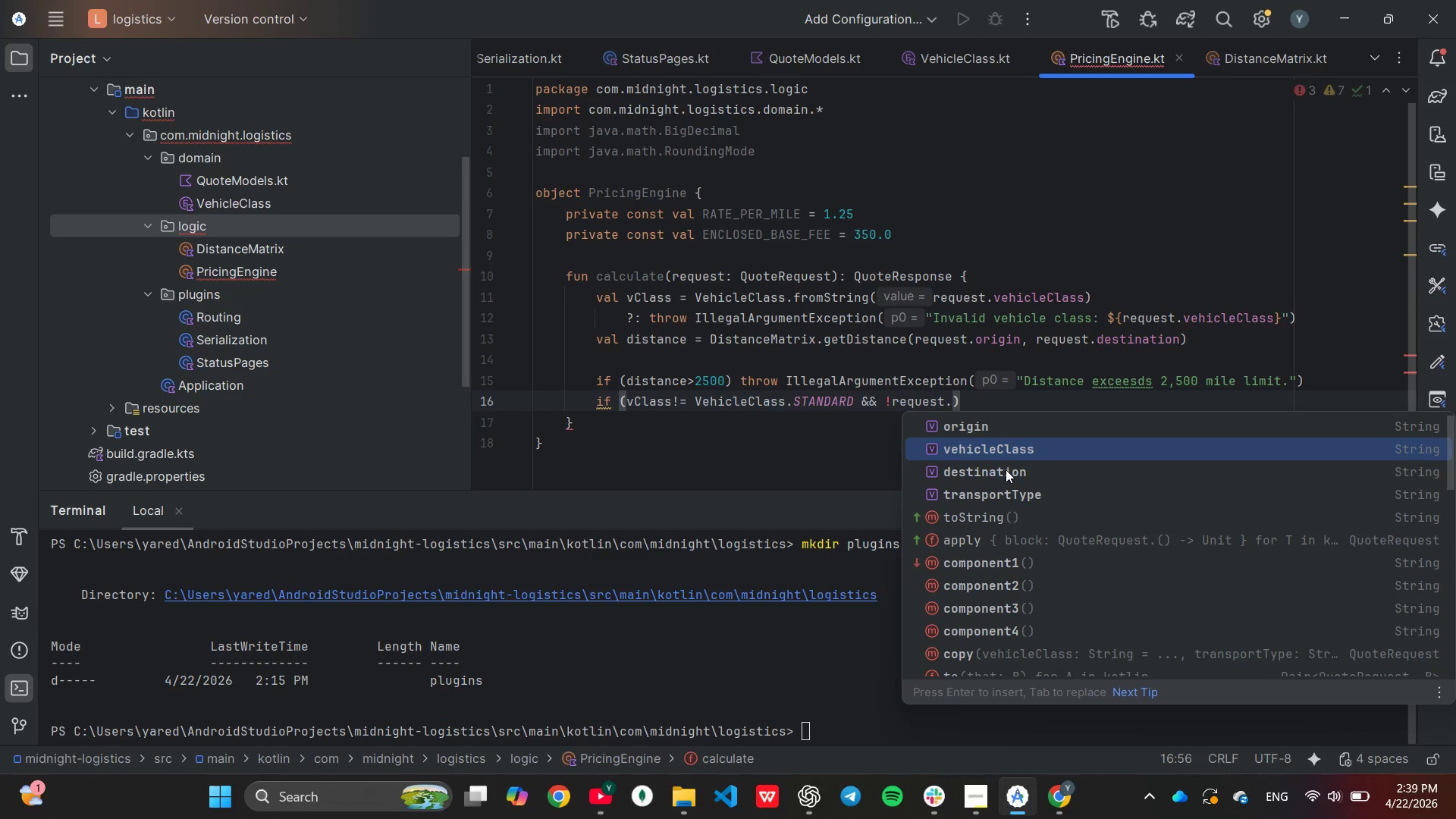 
key(ArrowDown)
 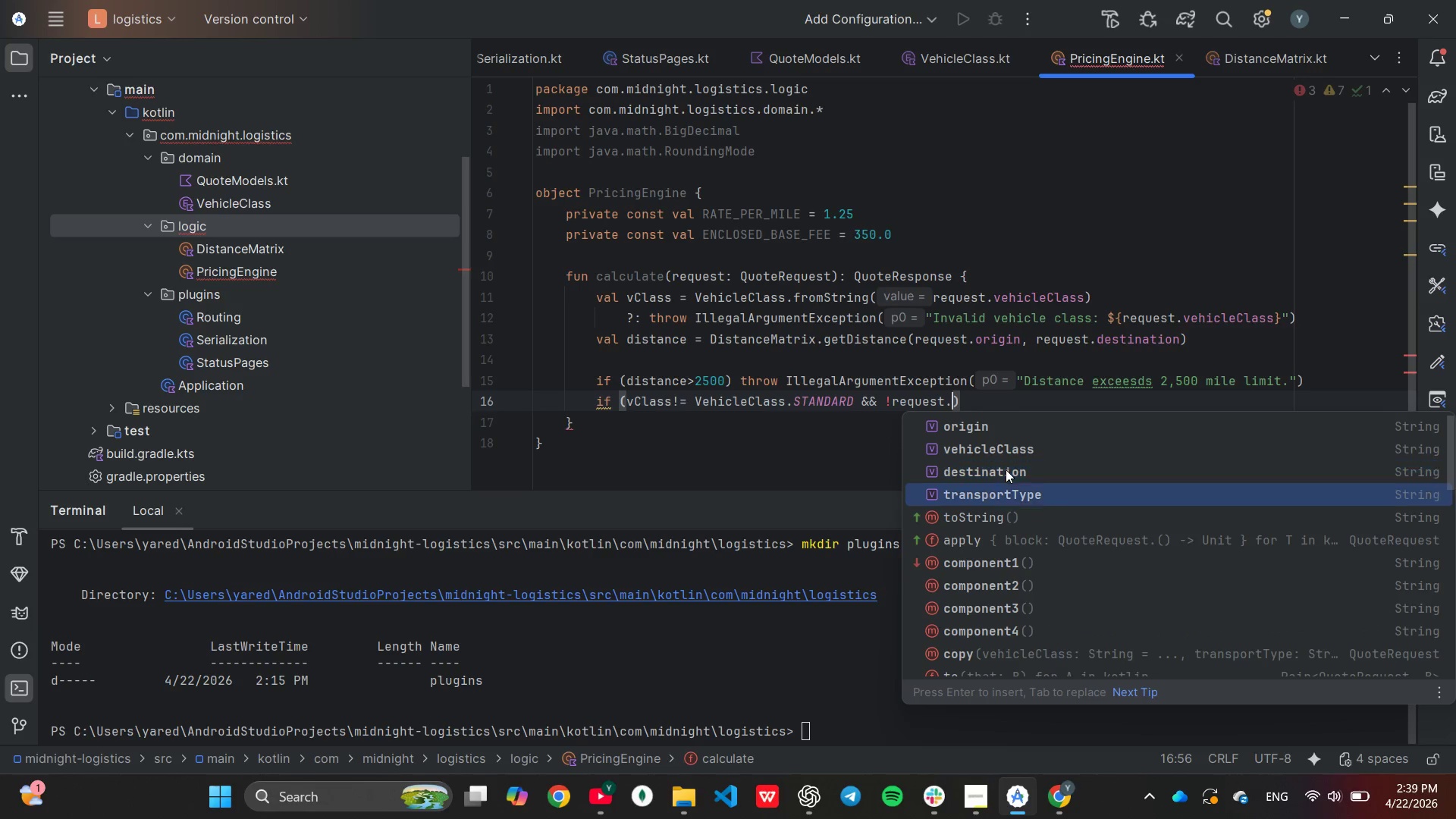 
key(ArrowDown)
 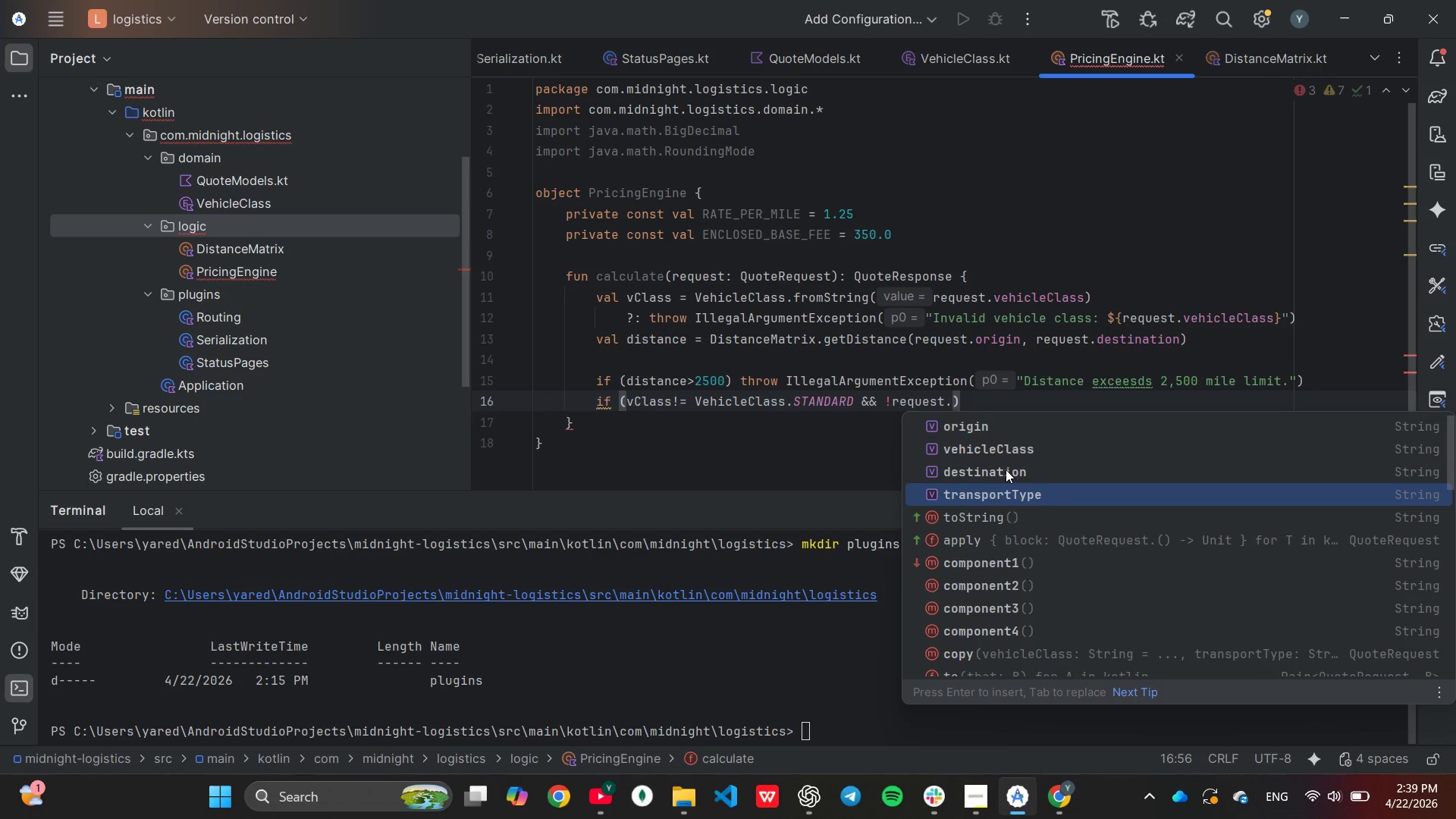 
key(Enter)
 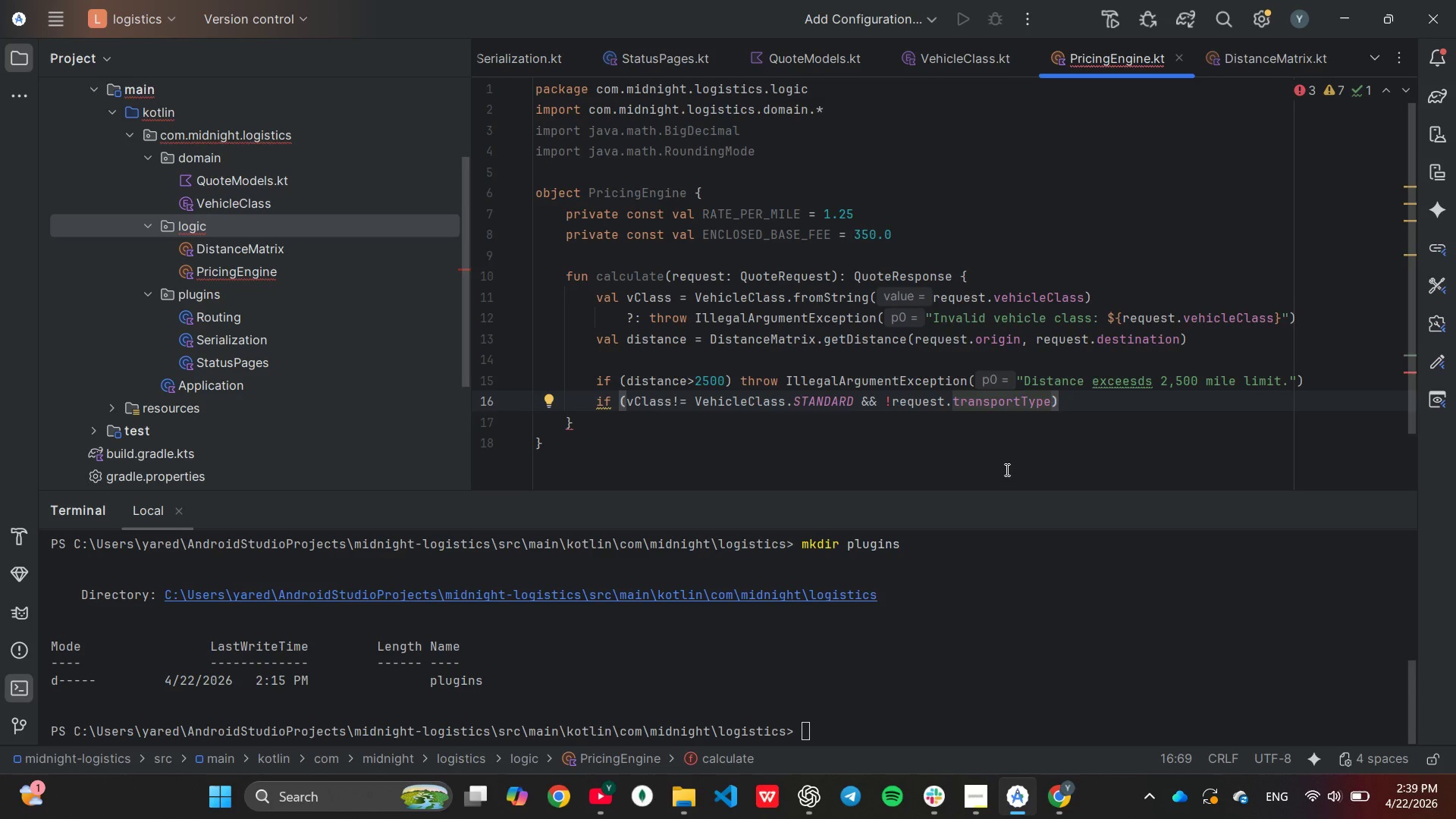 
key(Period)
 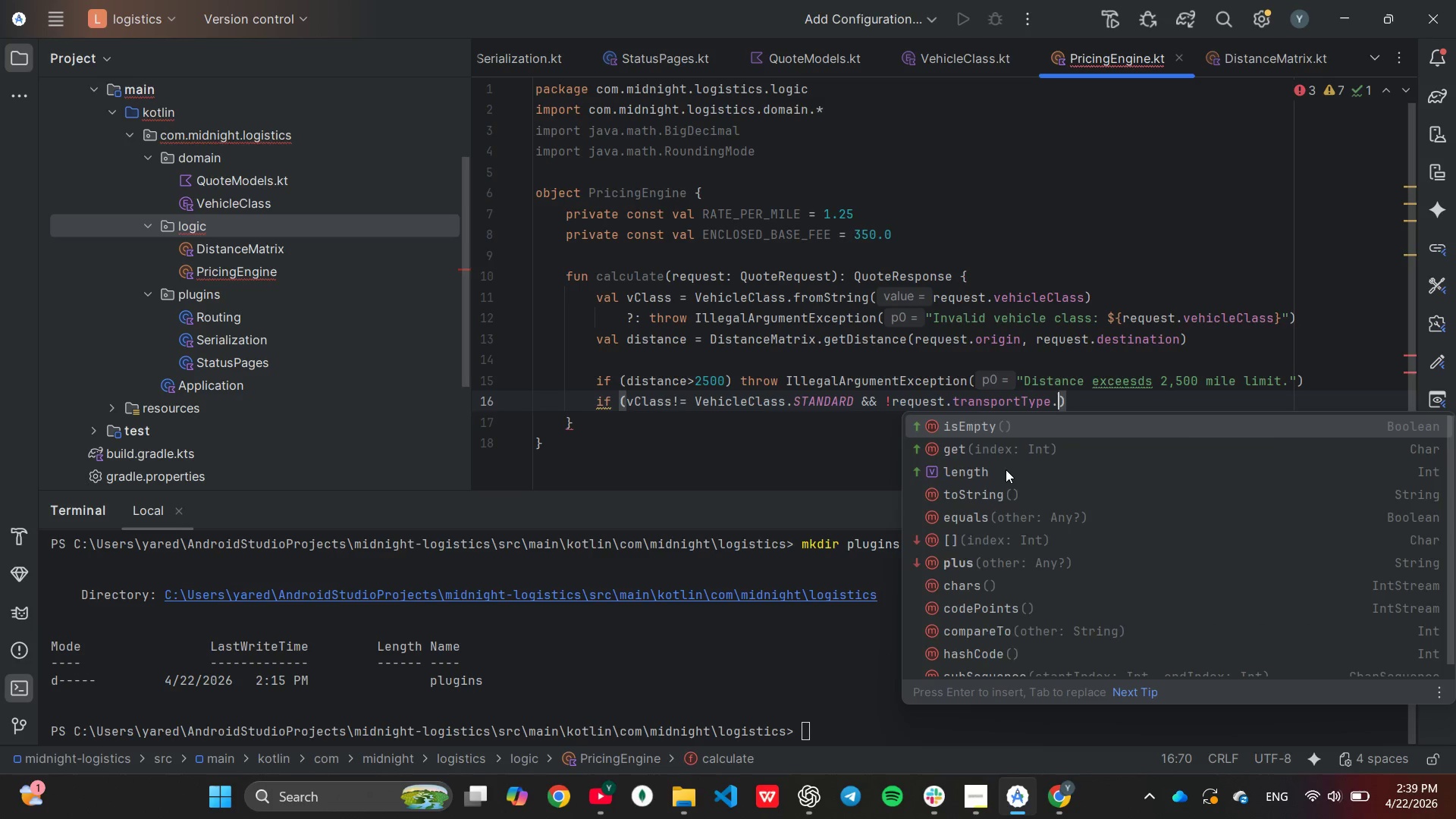 
key(E)
 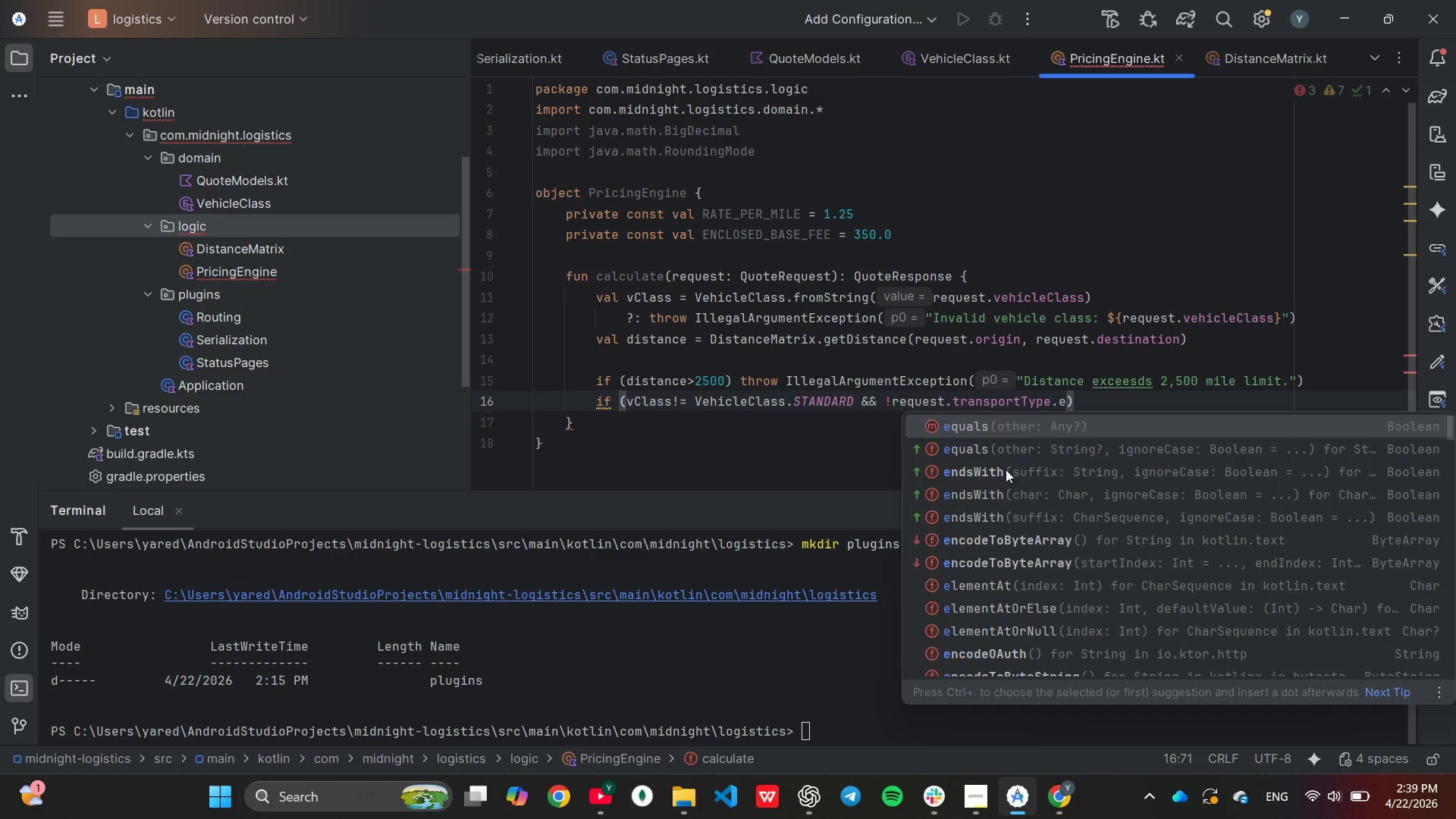 
key(Enter)
 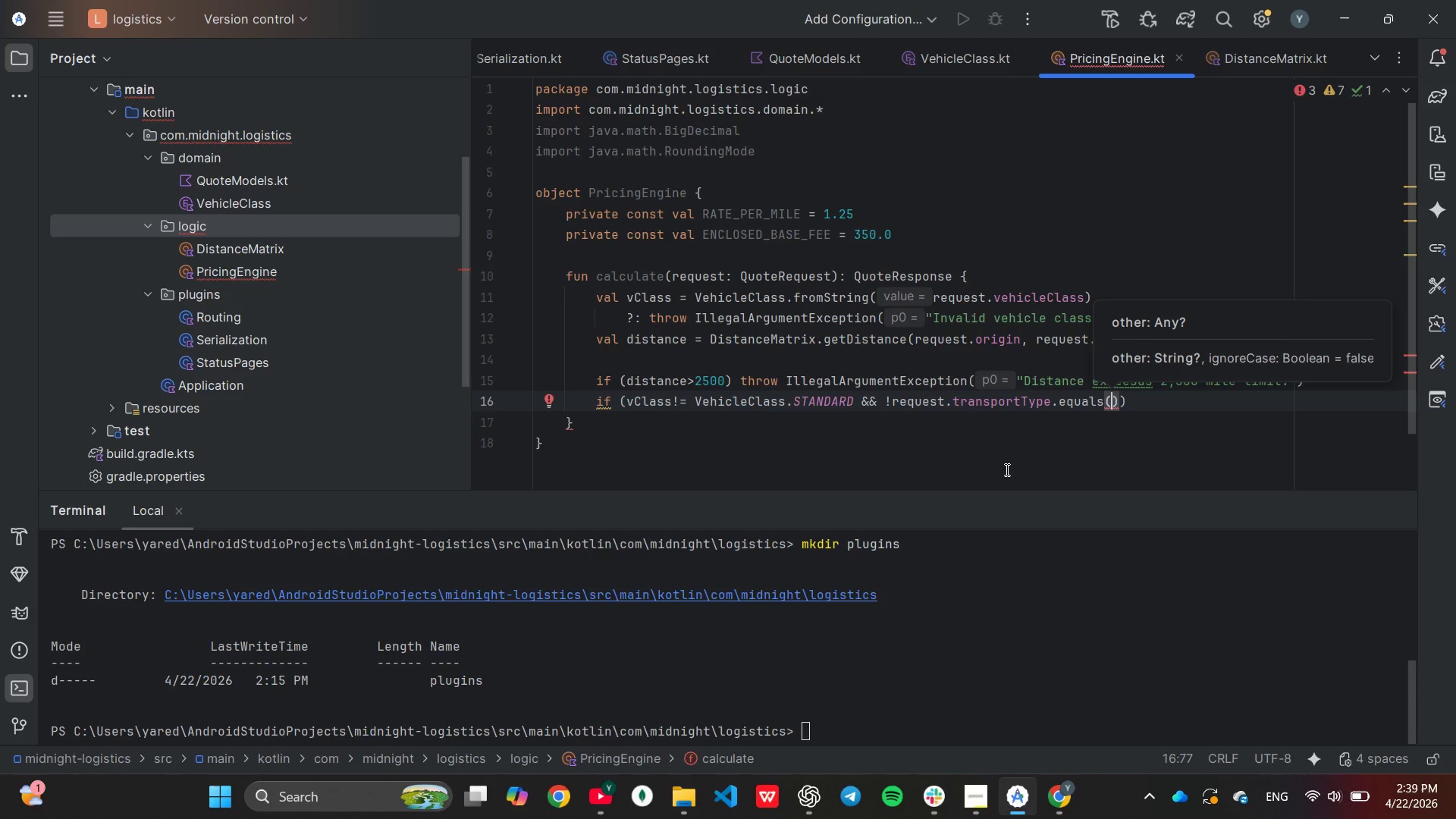 
type("Enlc)
key(Backspace)
key(Backspace)
type(closed)
 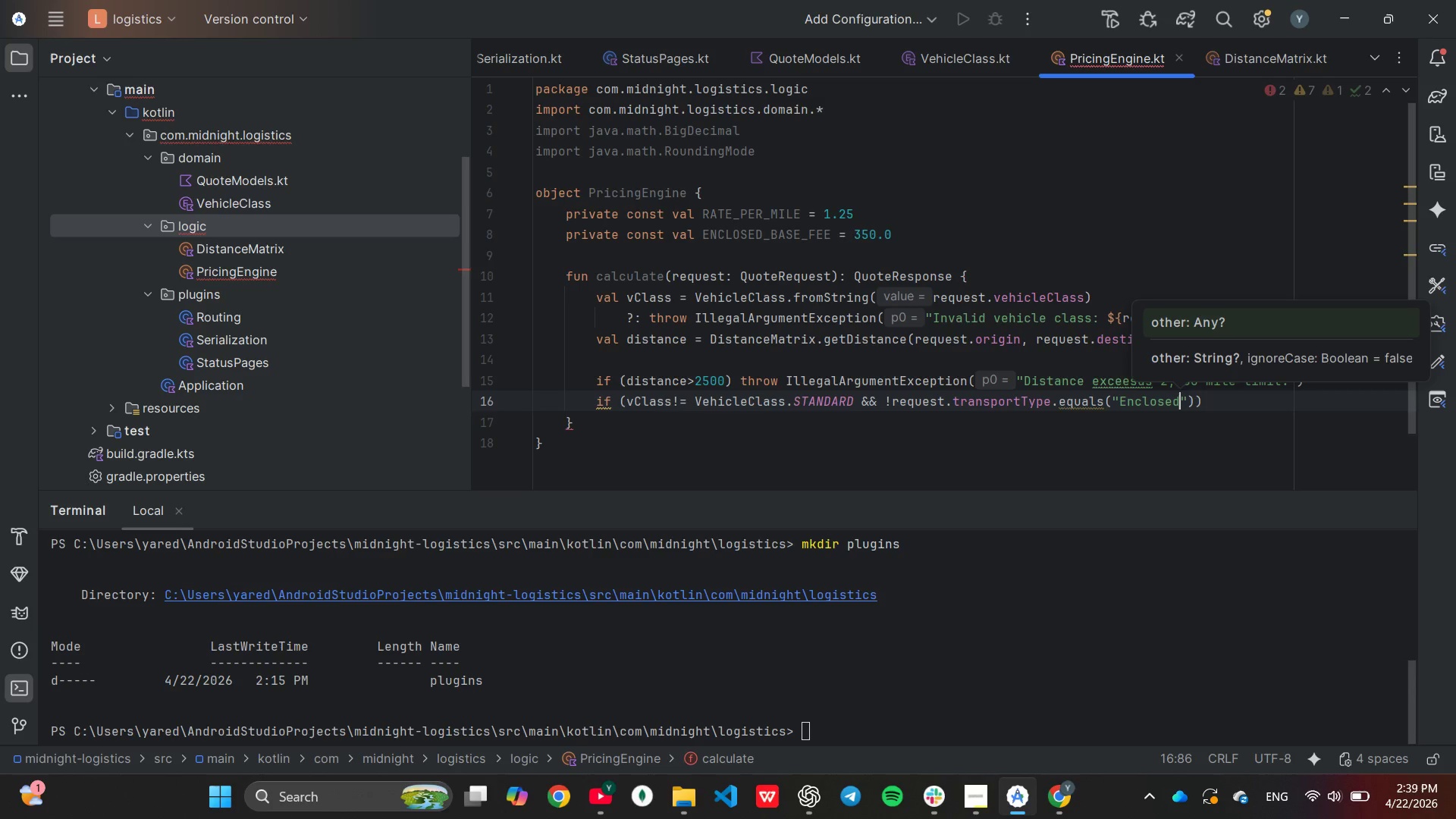 
key(ArrowRight)
 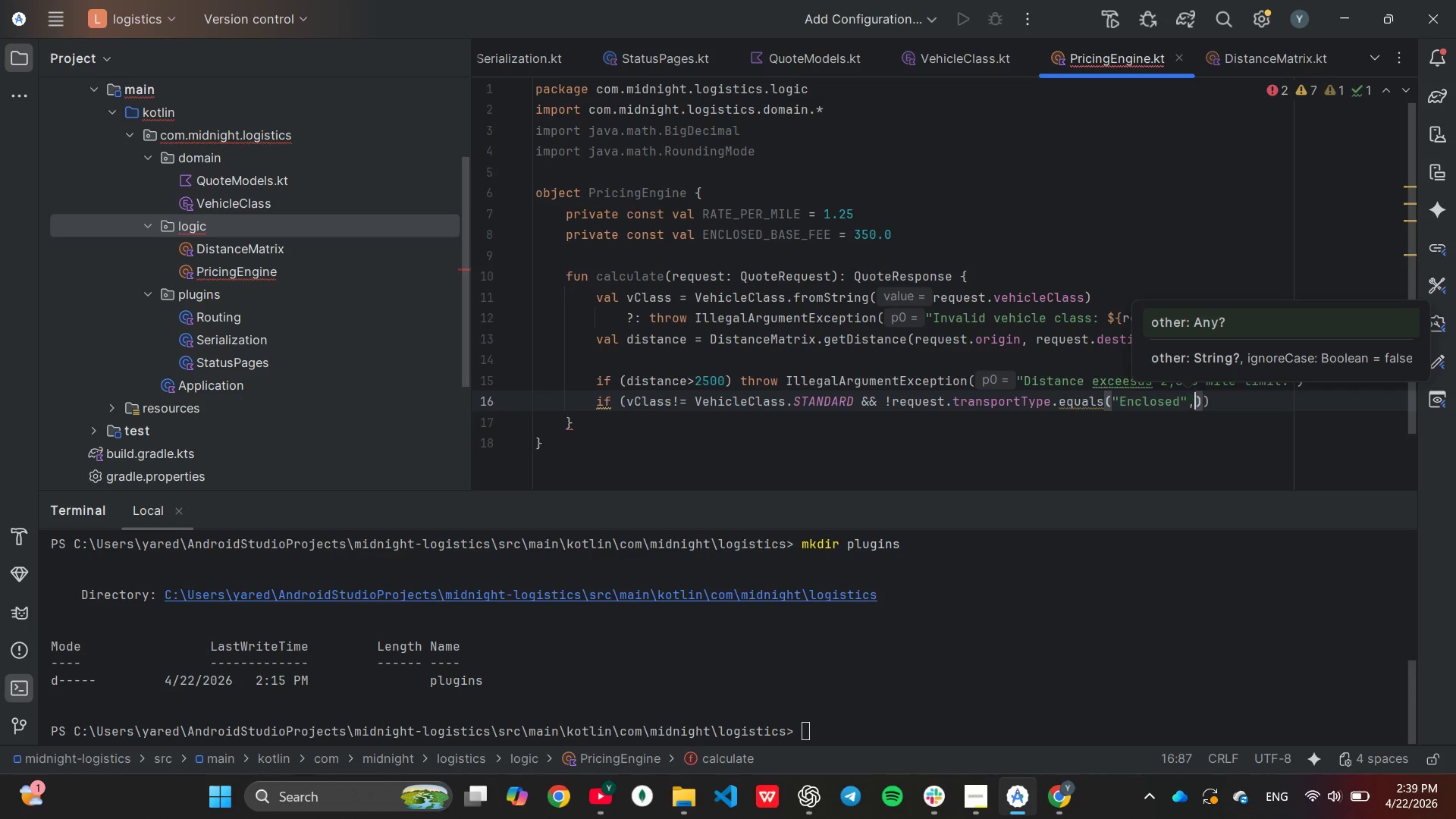 
type(, tru)
 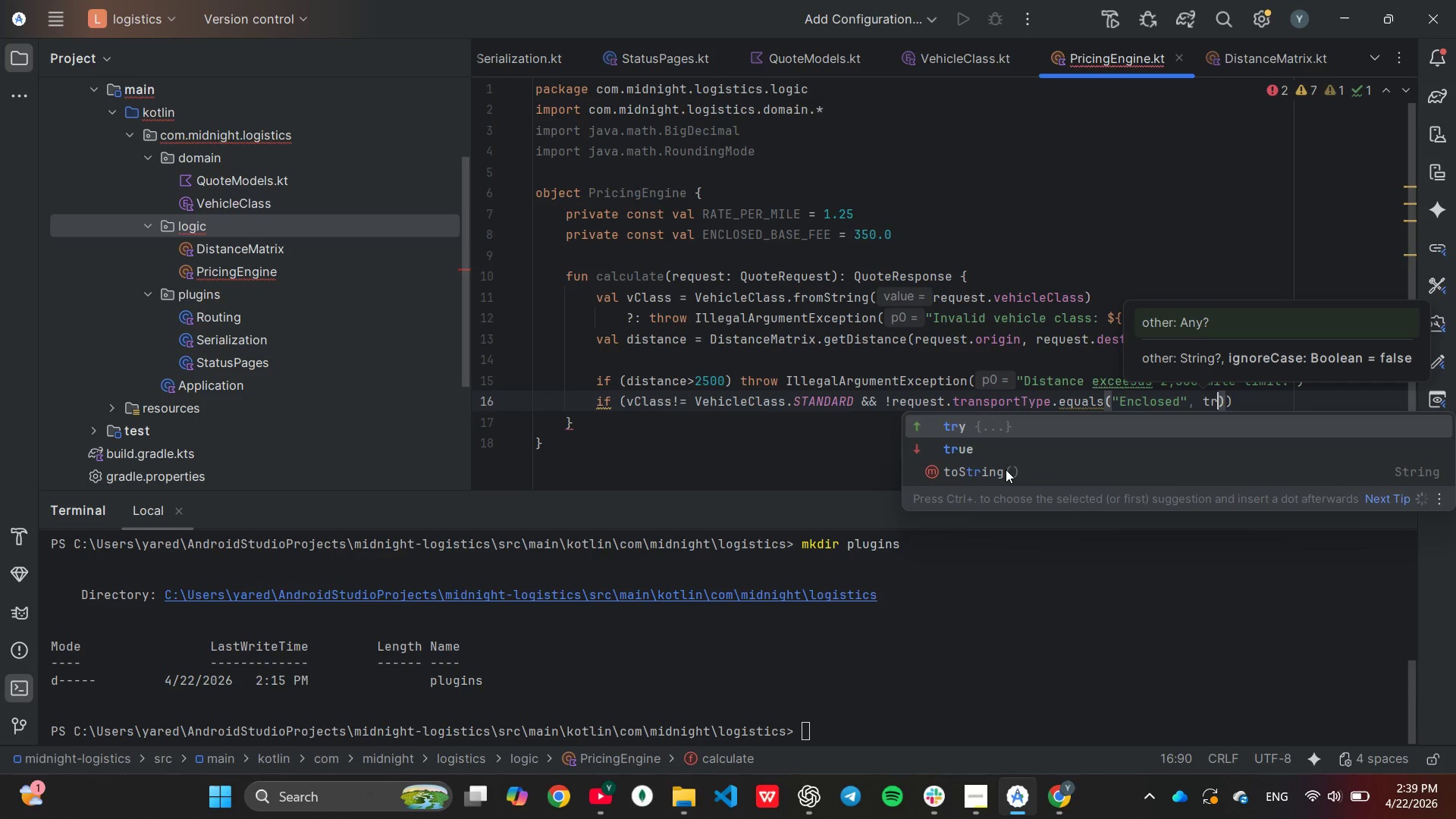 
key(Enter)
 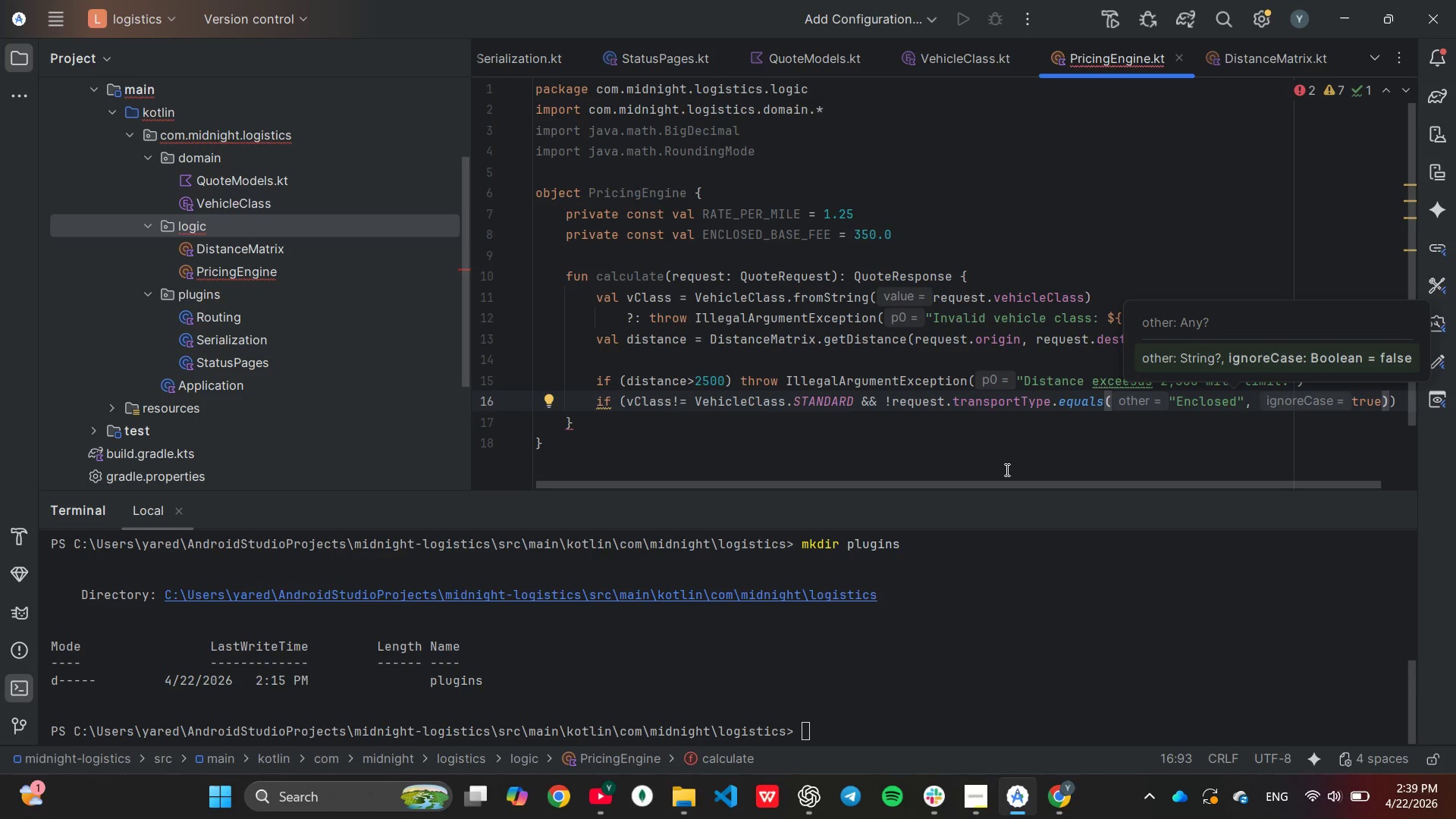 
key(ArrowRight)
 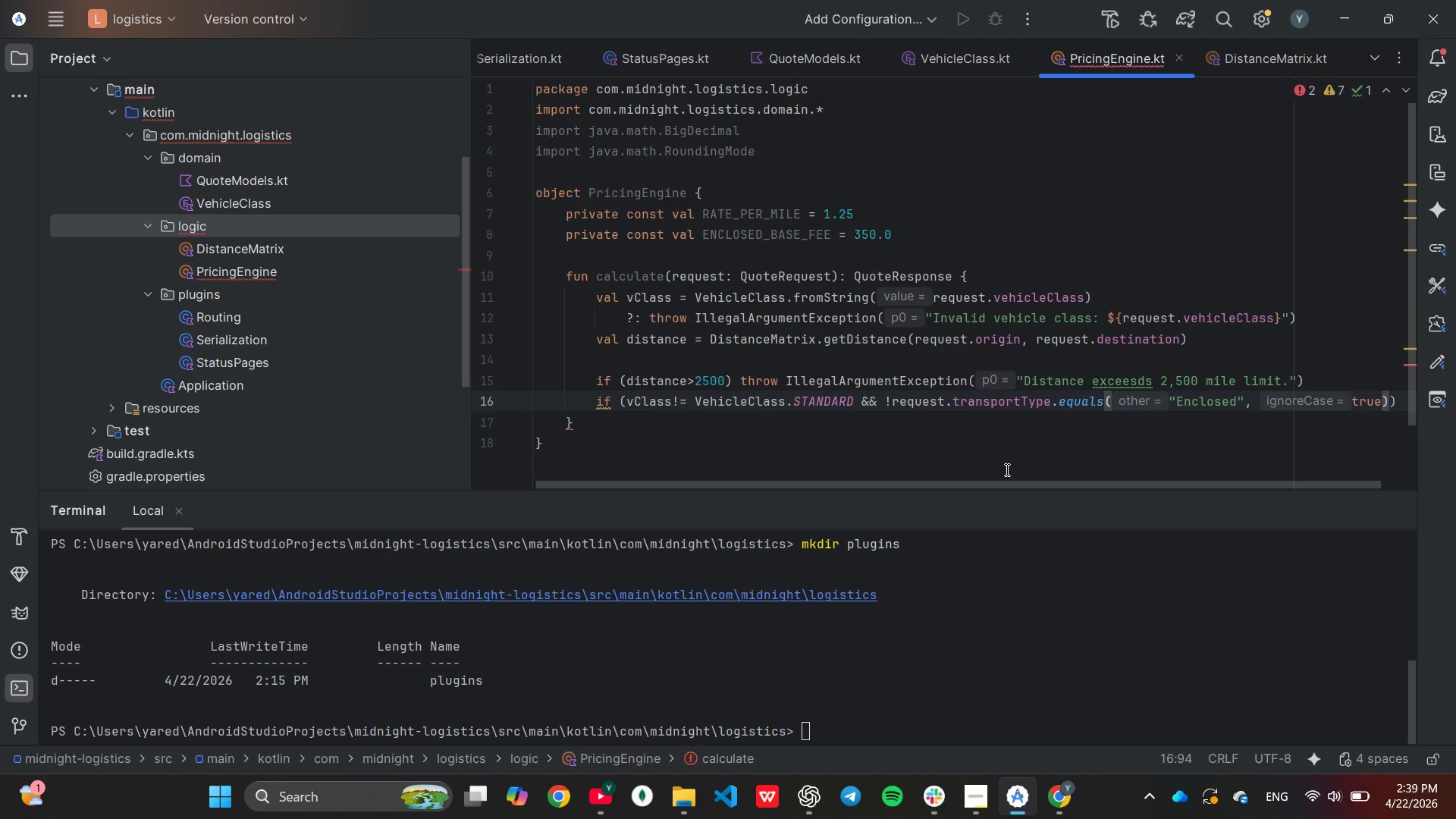 
key(ArrowRight)
 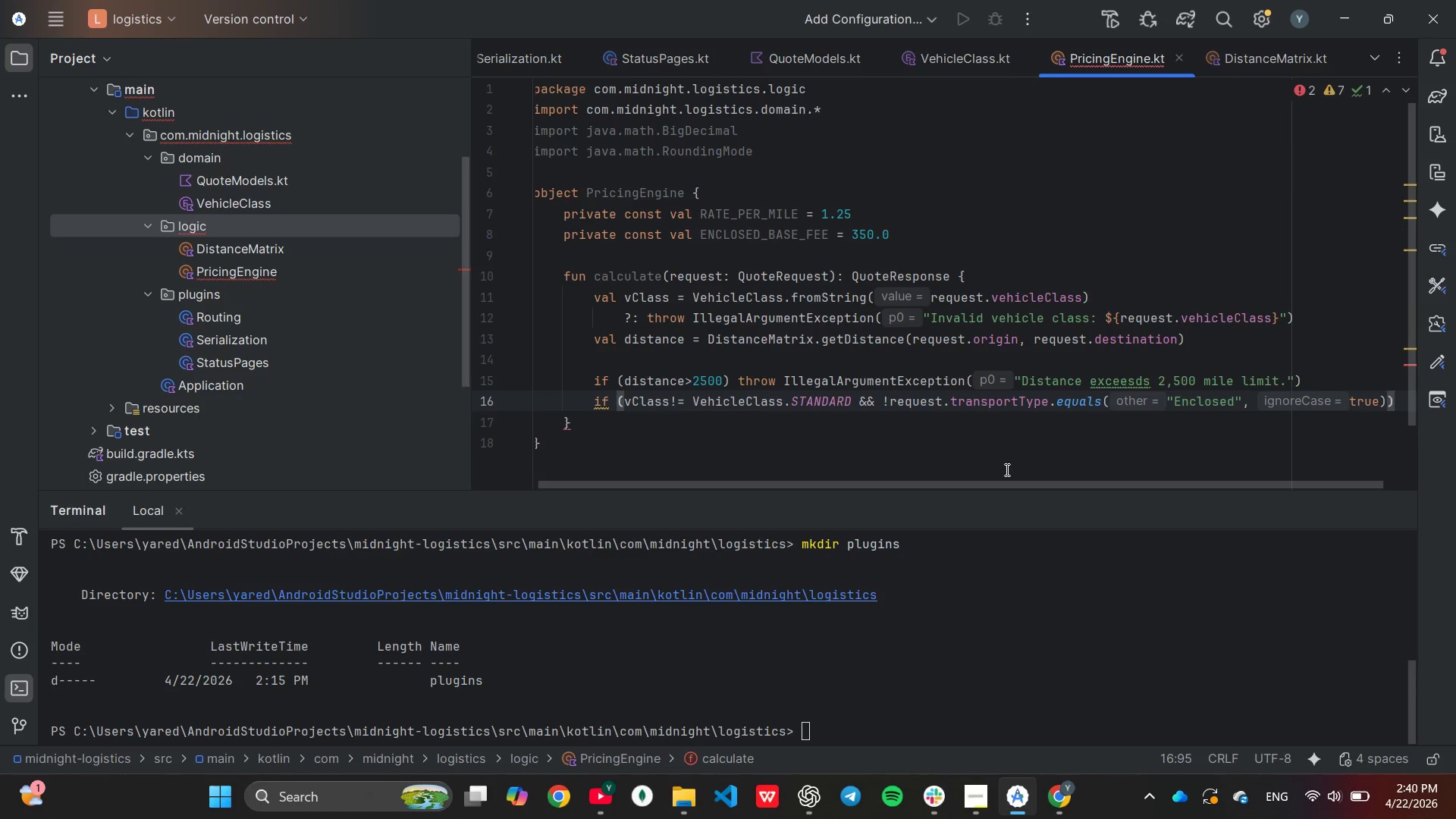 
key(Shift+BracketLeft)
 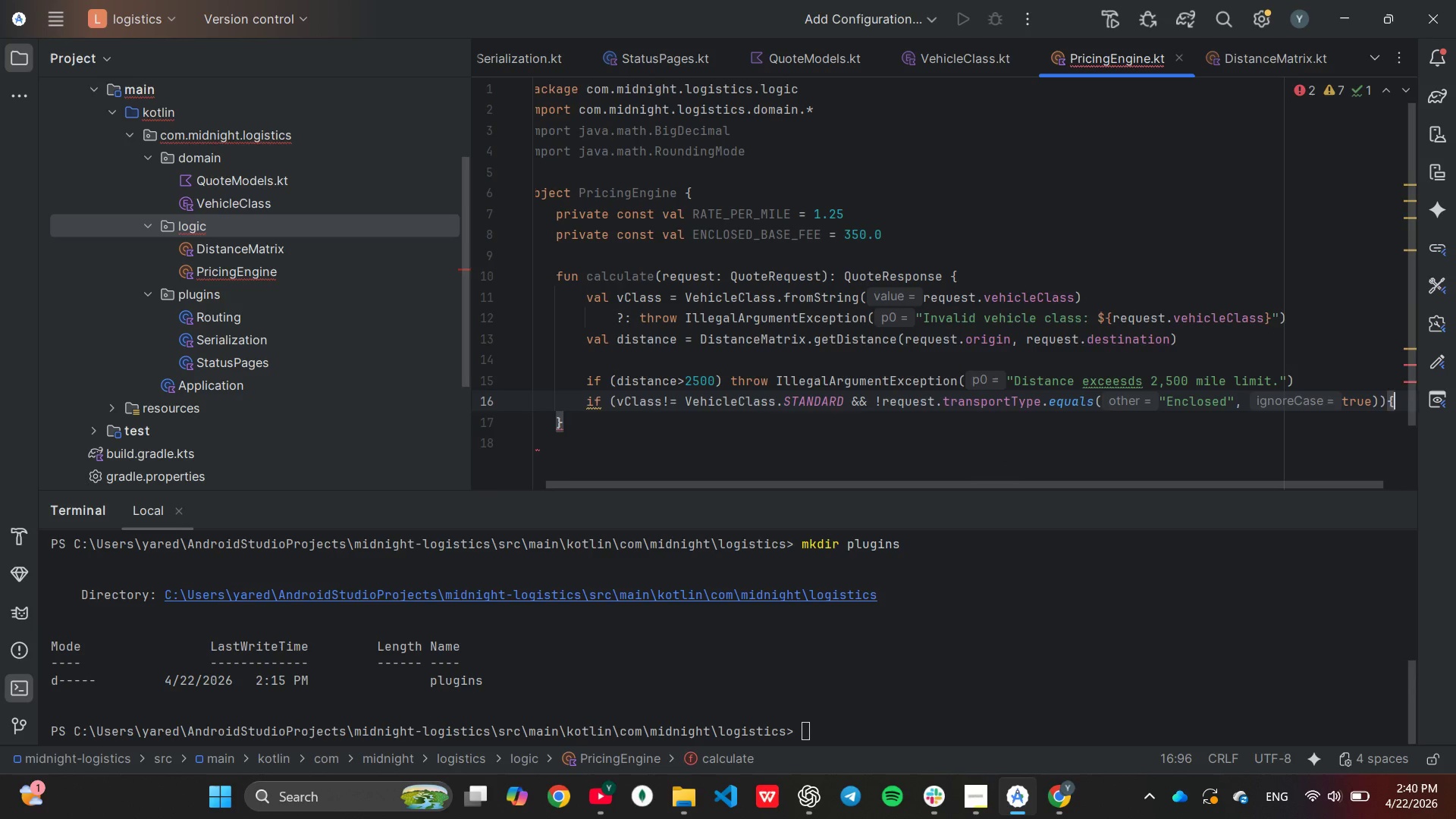 
key(Enter)
 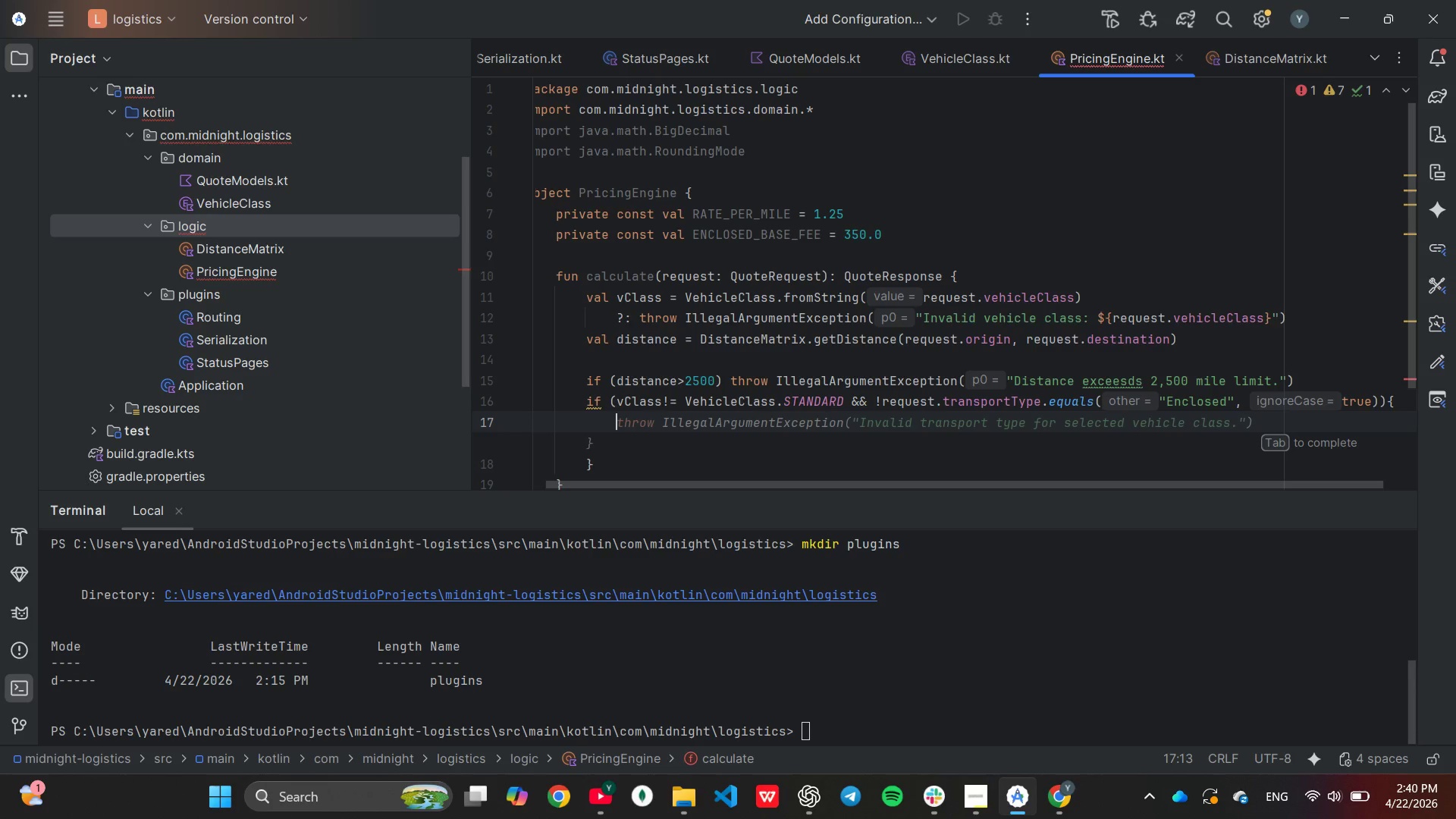 
key(Tab)
 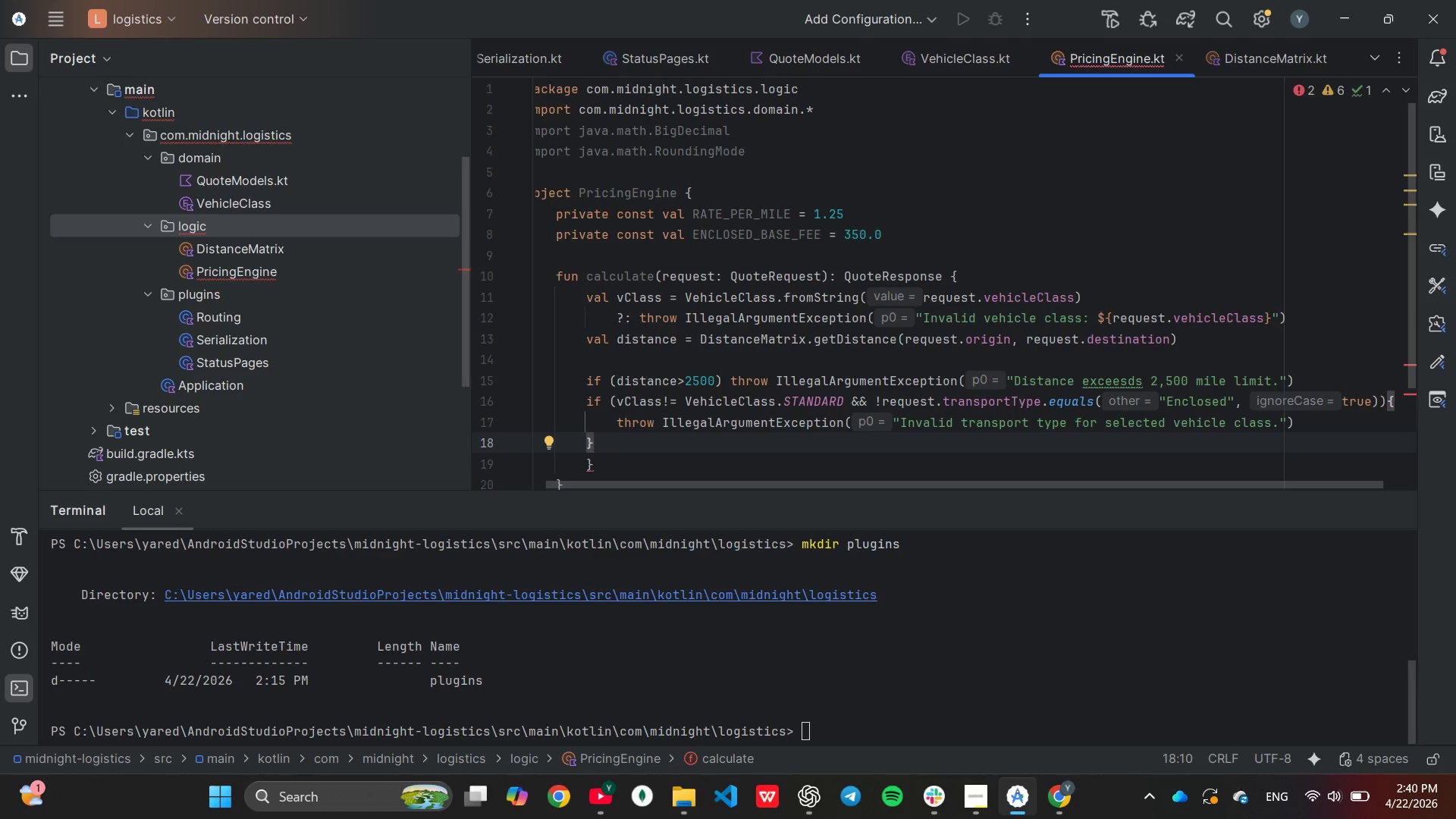 
key(Enter)
 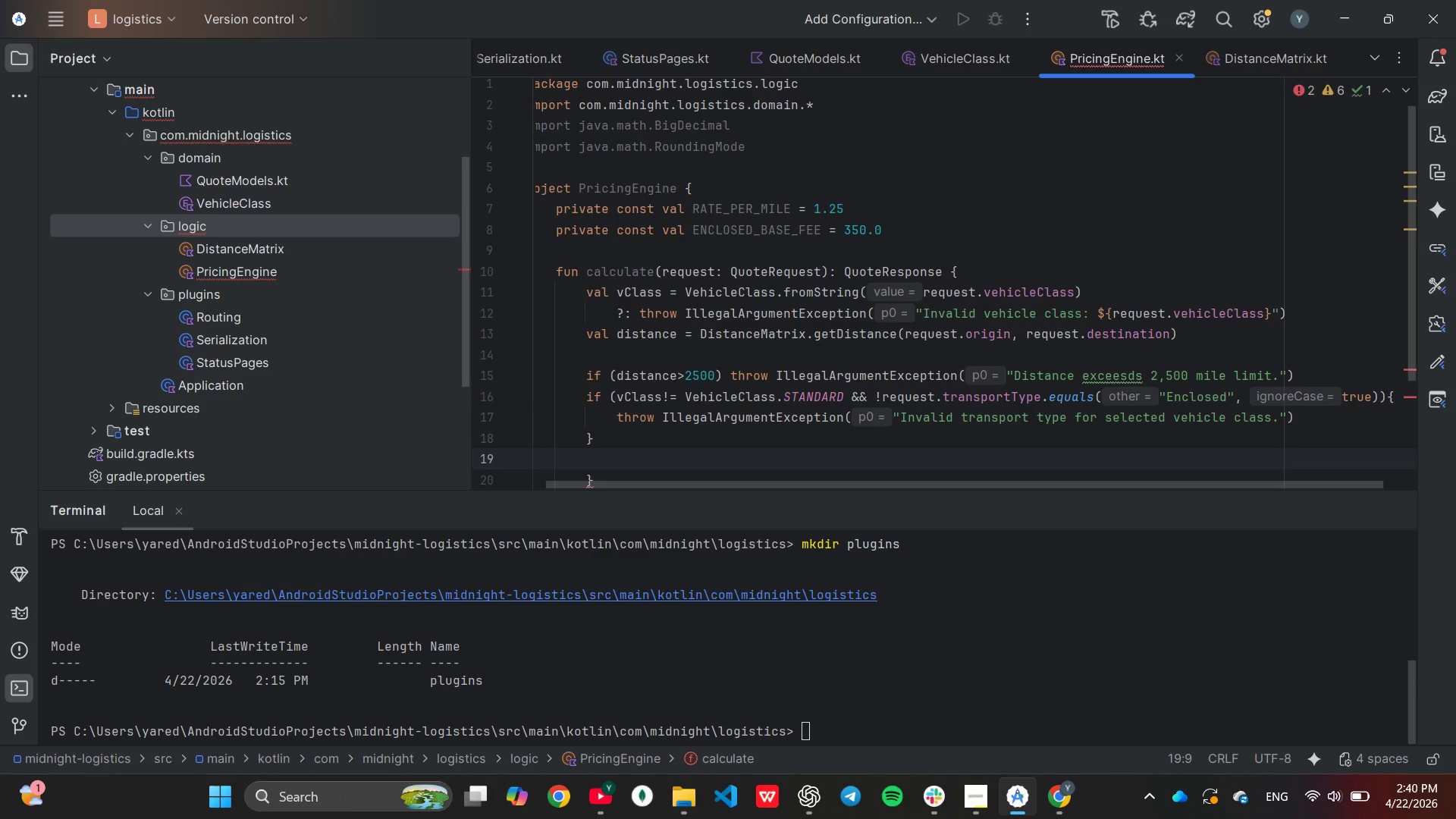 
key(Backspace)
 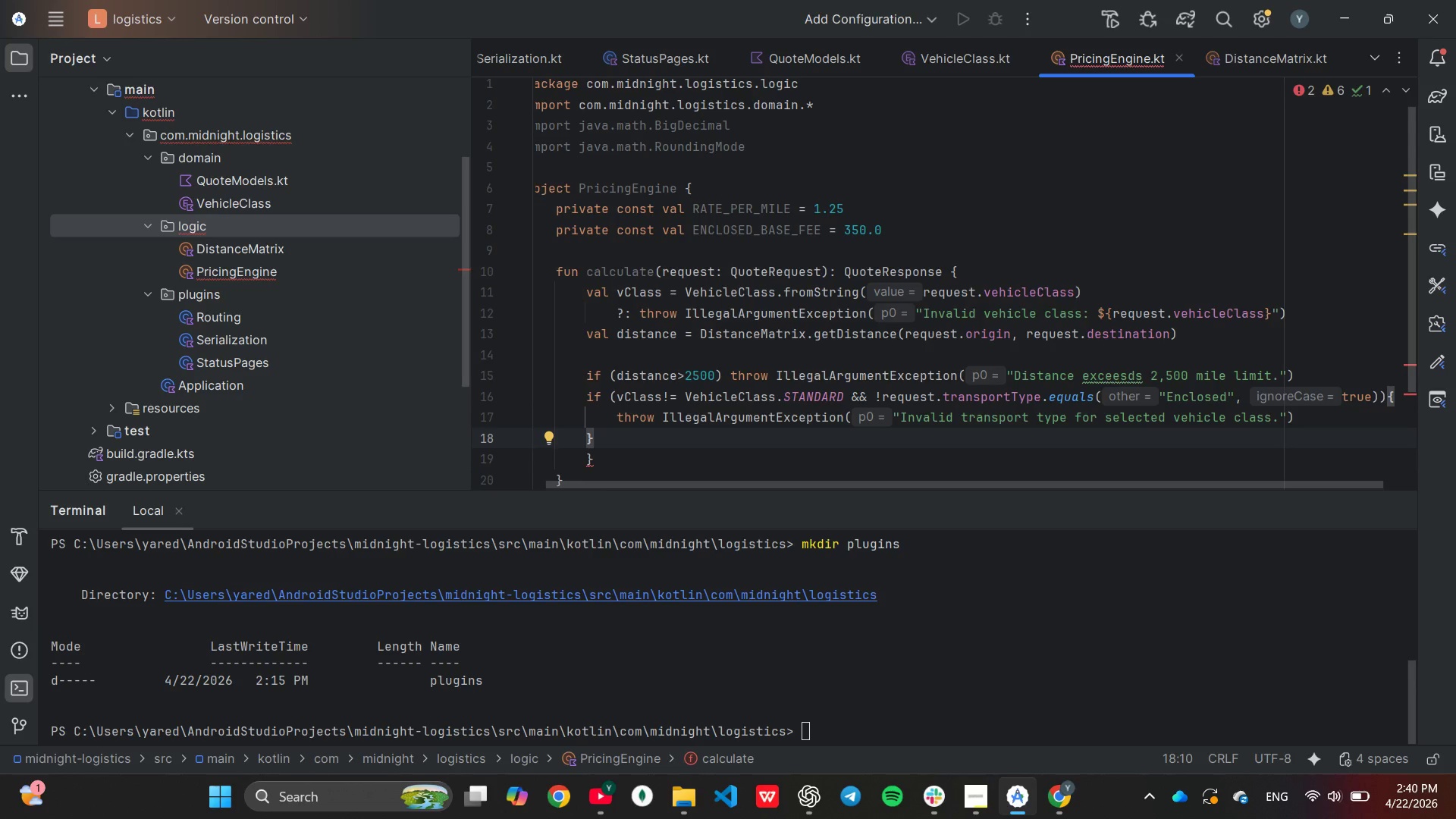 
wait(8.48)
 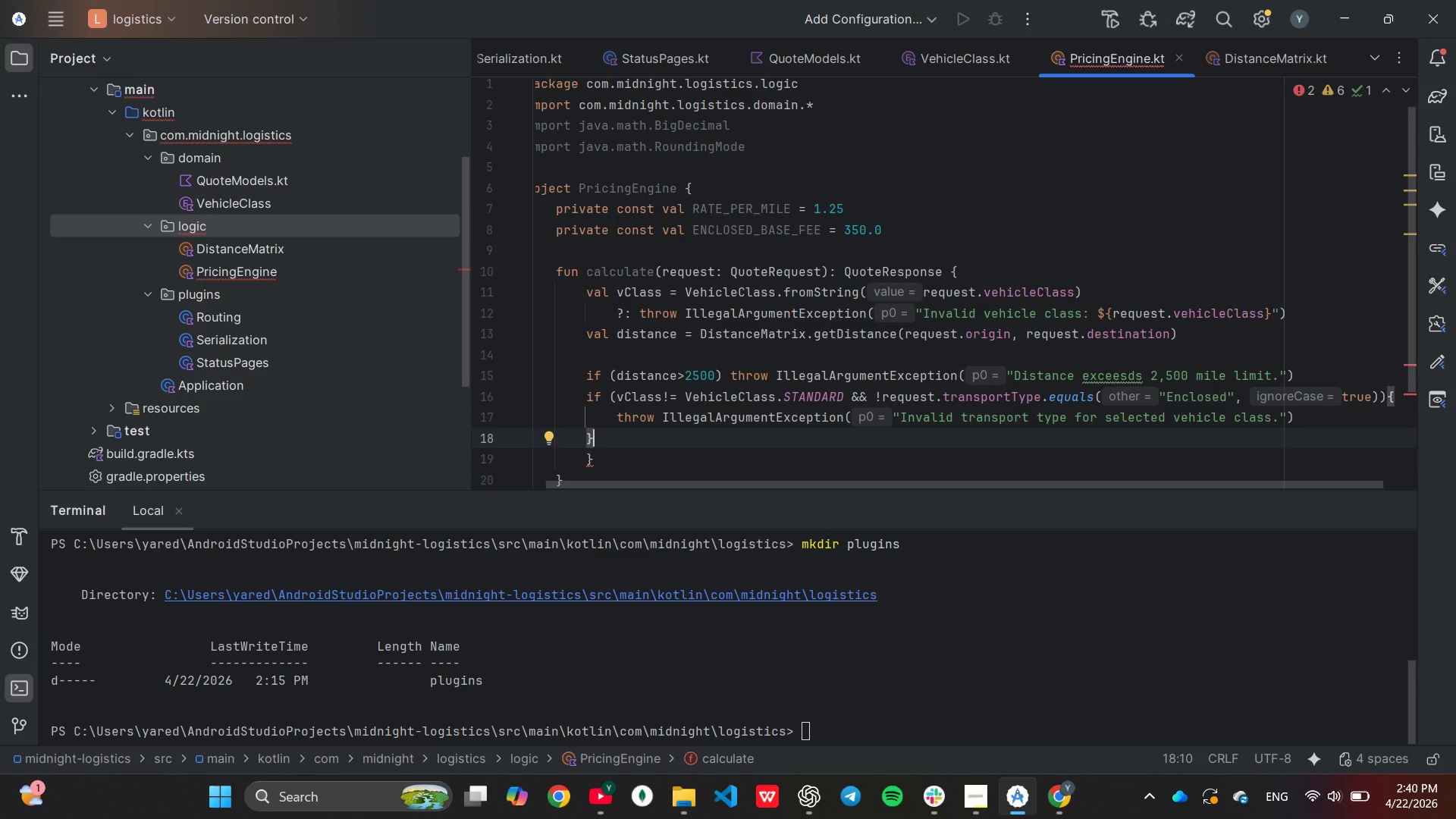 
key(Shift+4)
 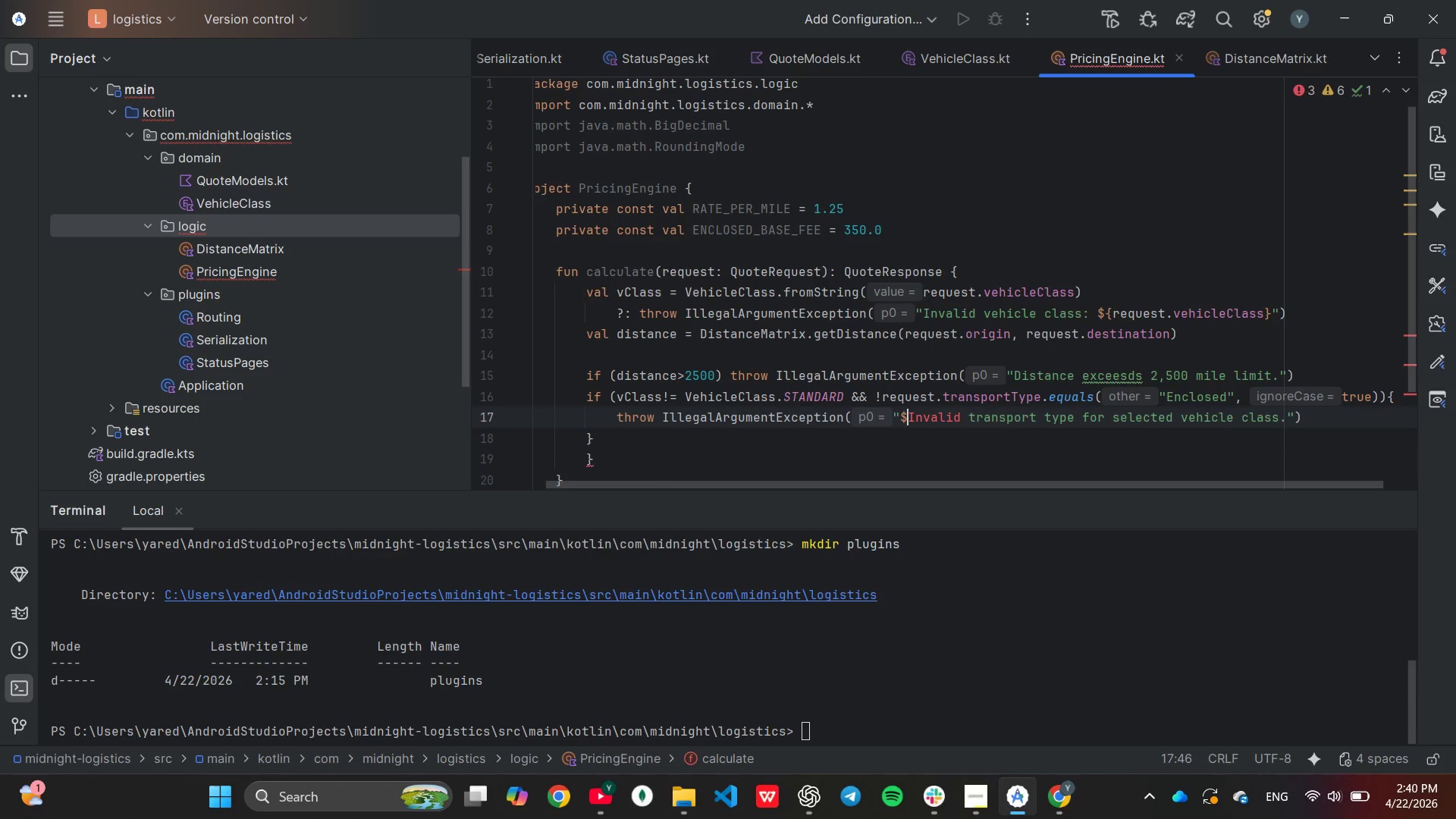 
key(Shift+ShiftLeft)
 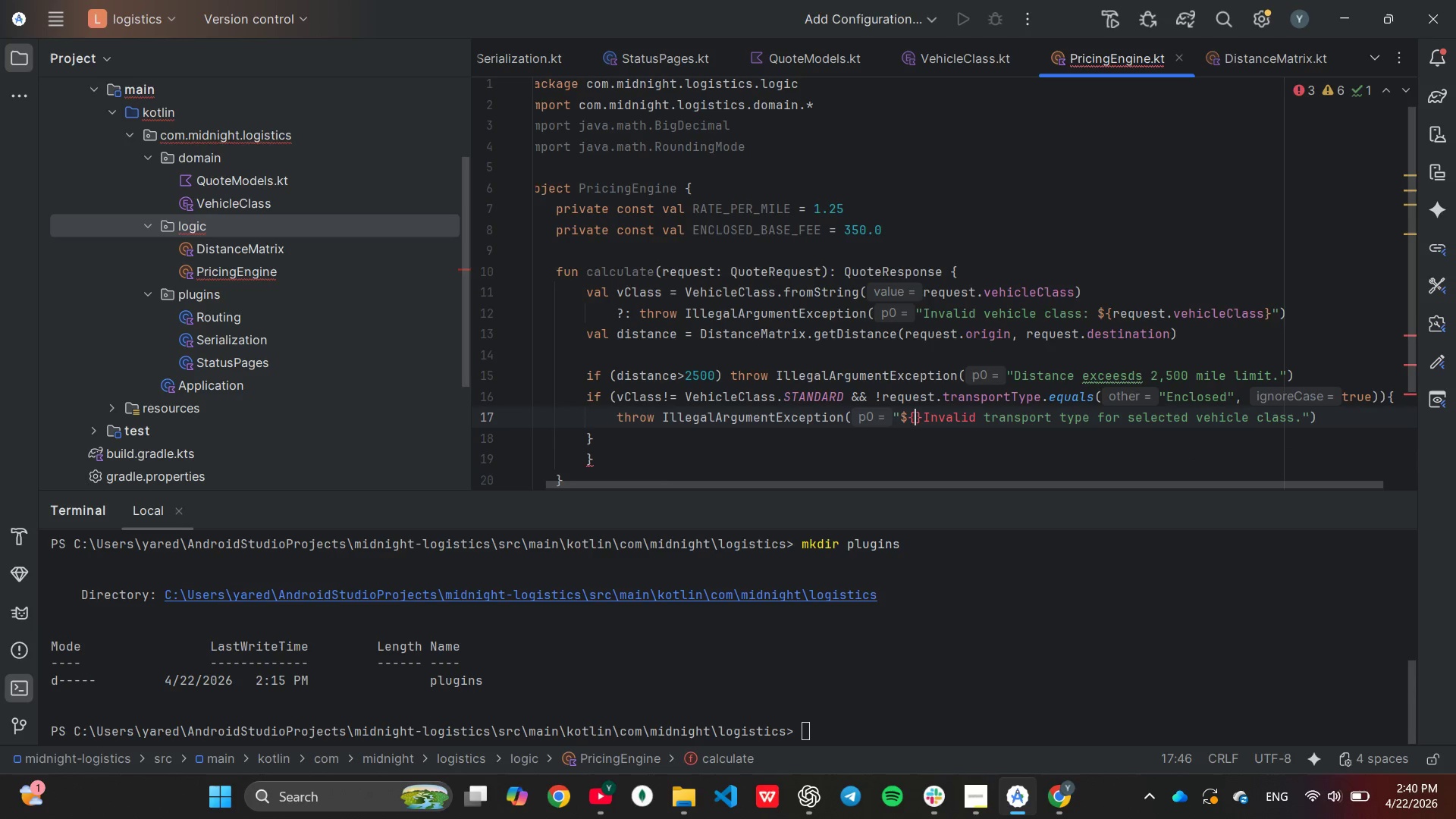 
key(Shift+BracketLeft)
 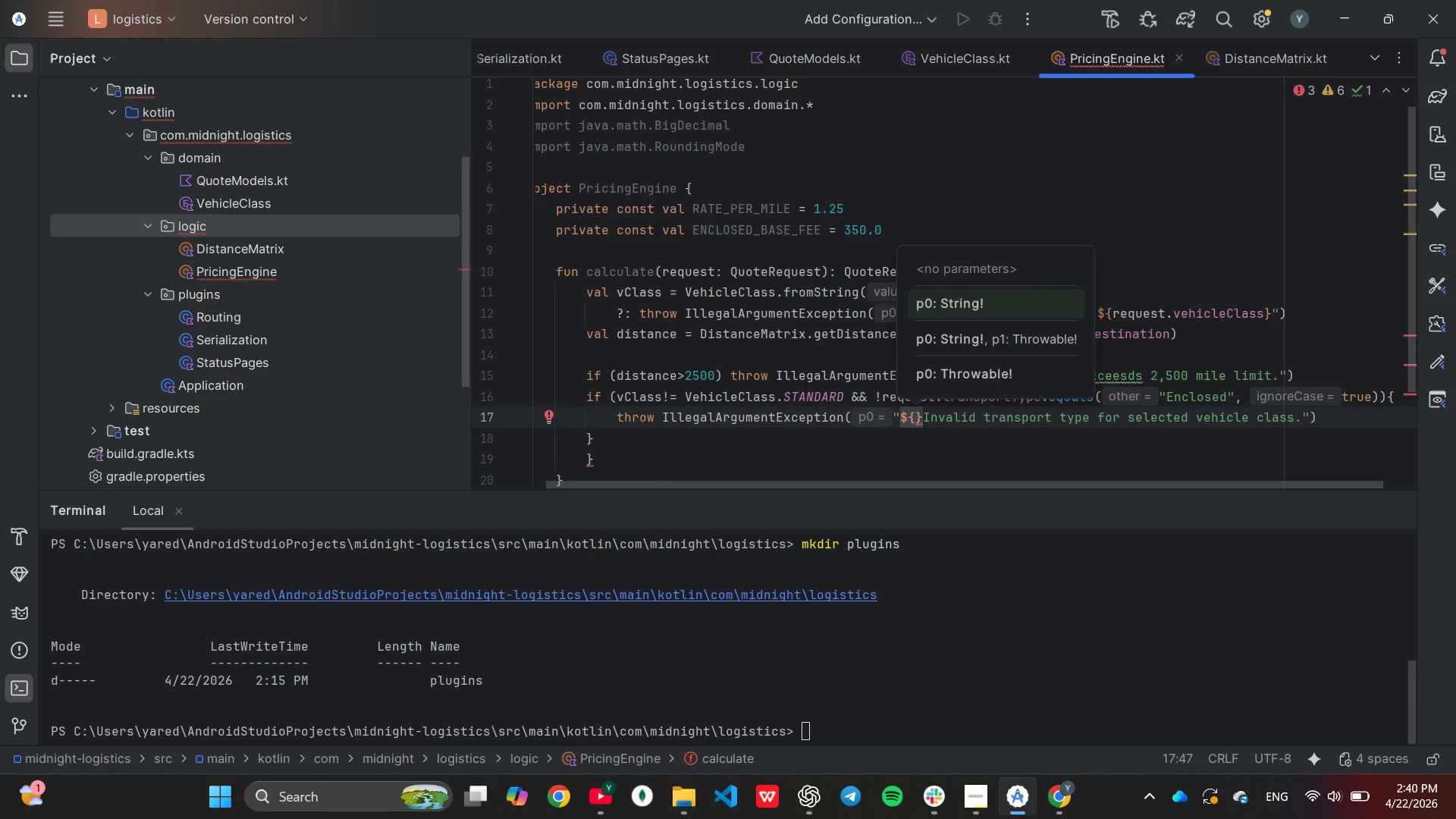 
key(V)
 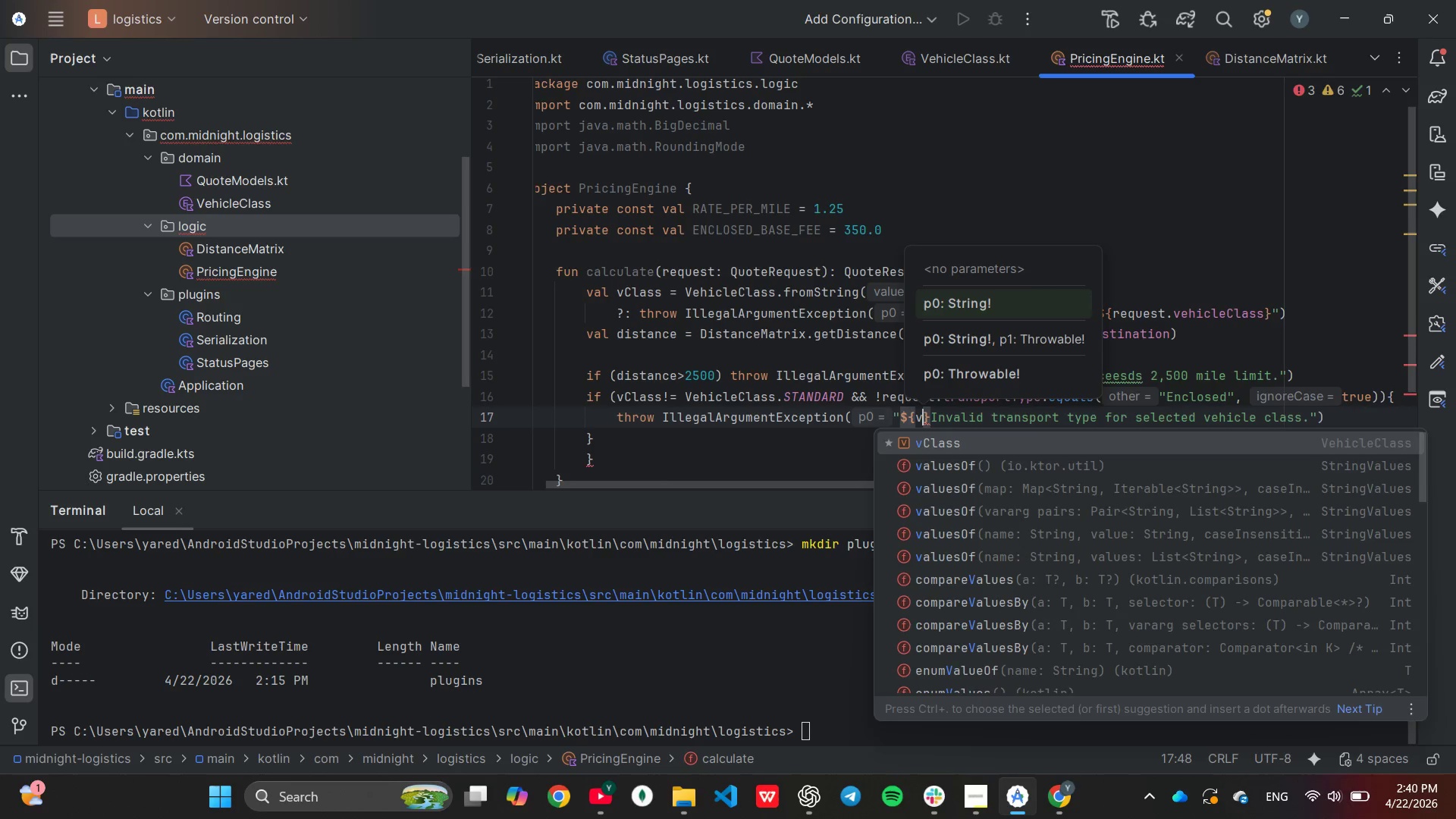 
key(Enter)
 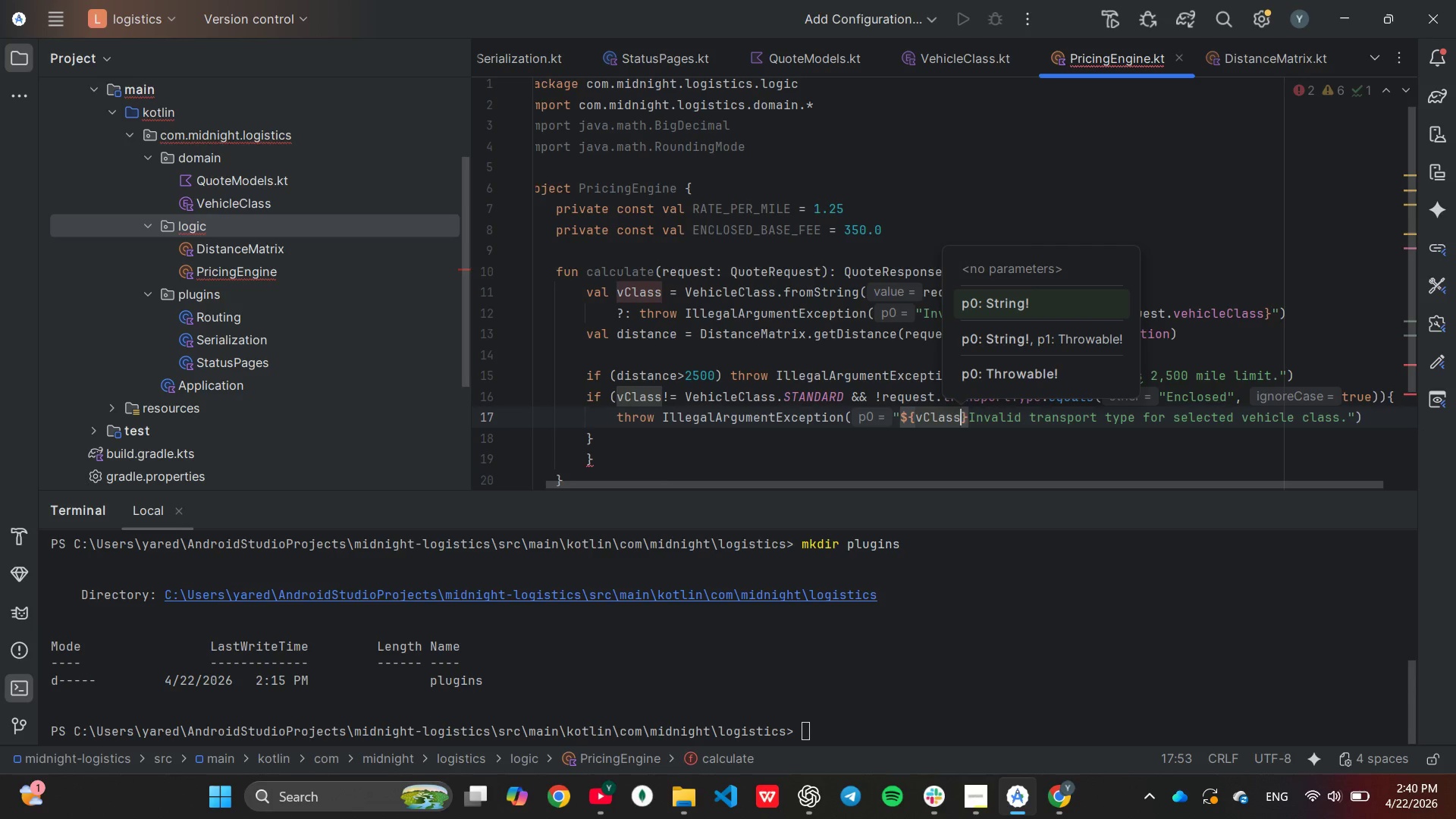 
type(.name)
 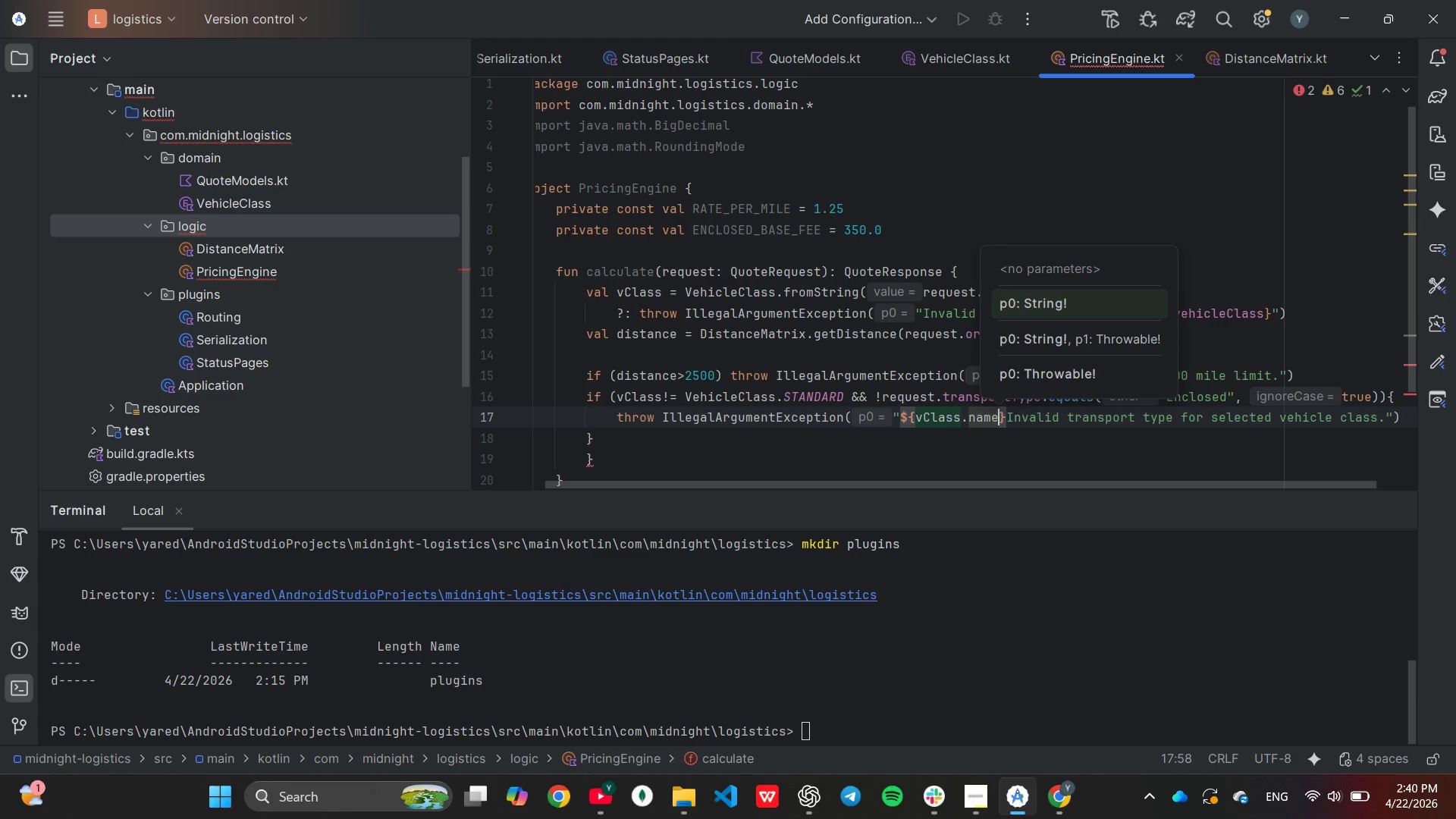 
key(ArrowRight)
 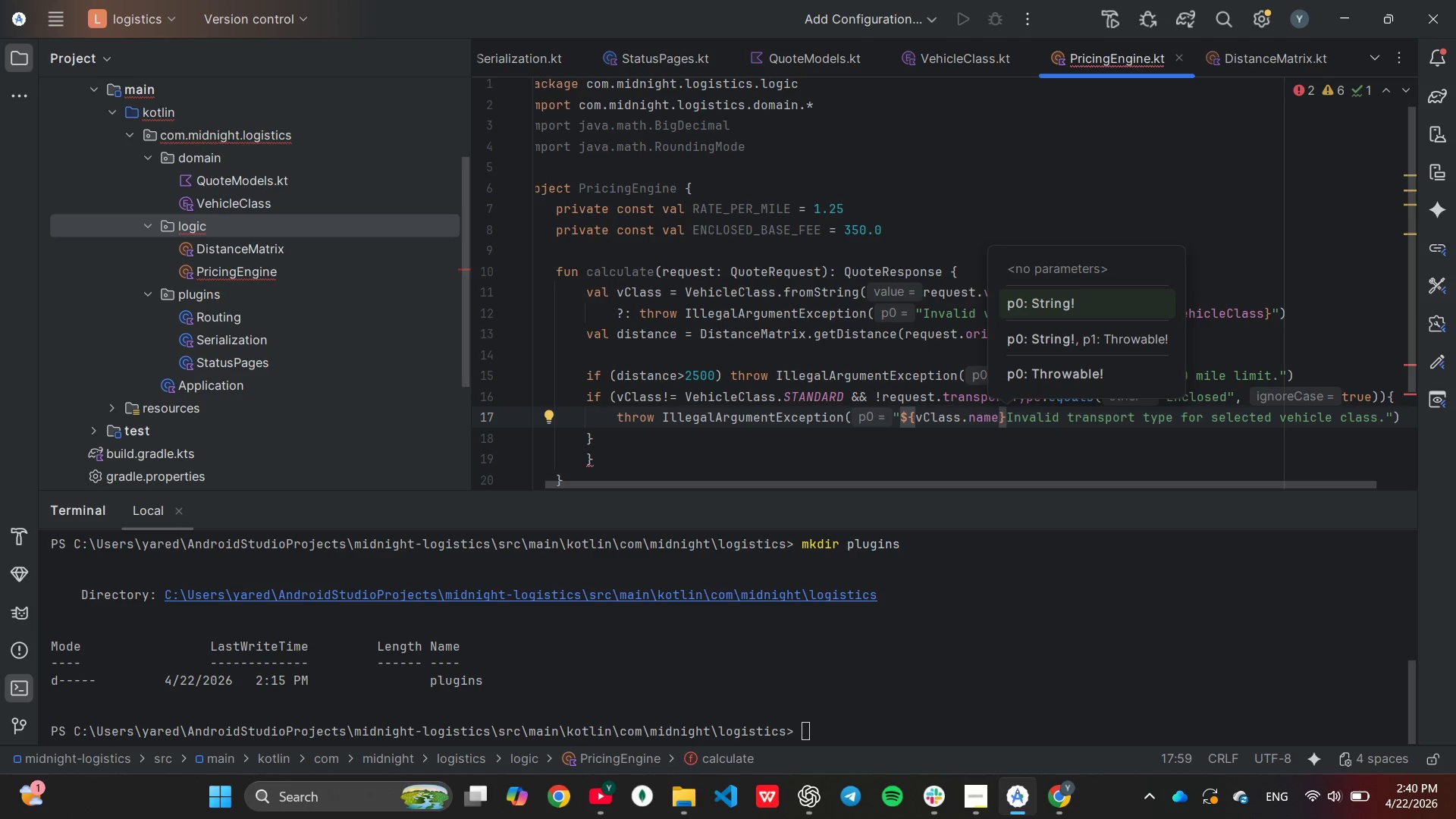 
key(Space)
 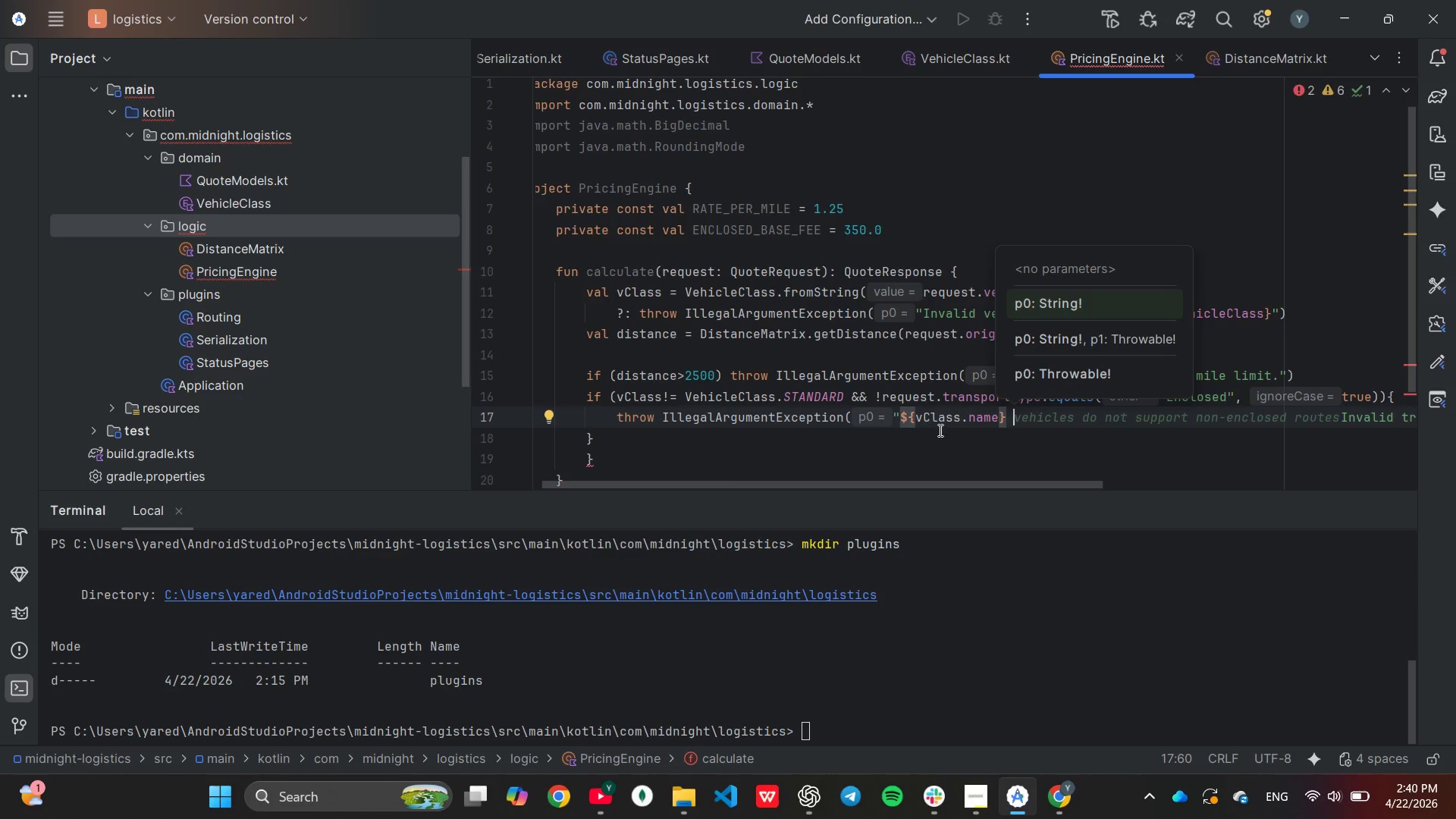 
wait(6.73)
 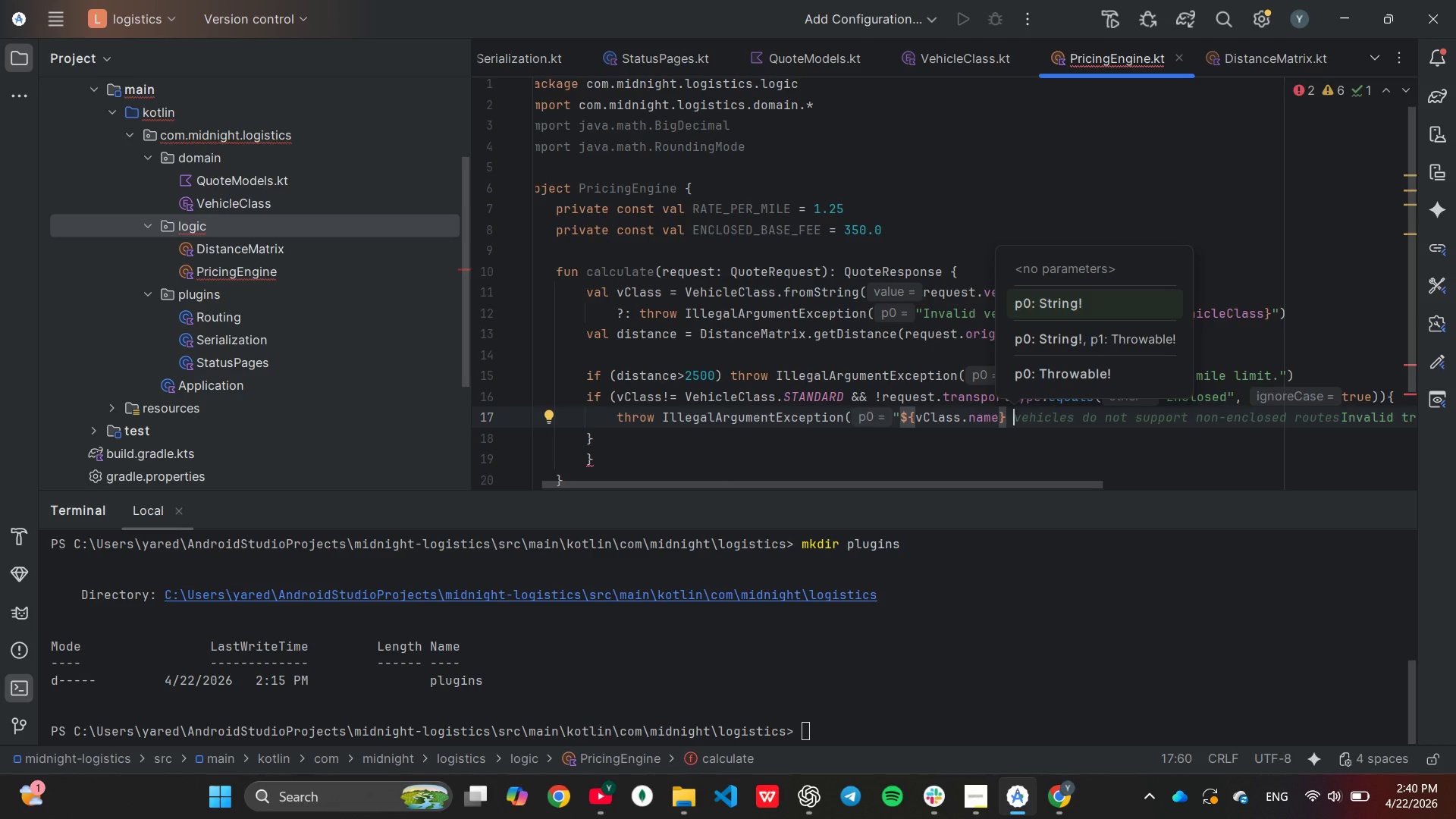 
left_click([1301, 421])
 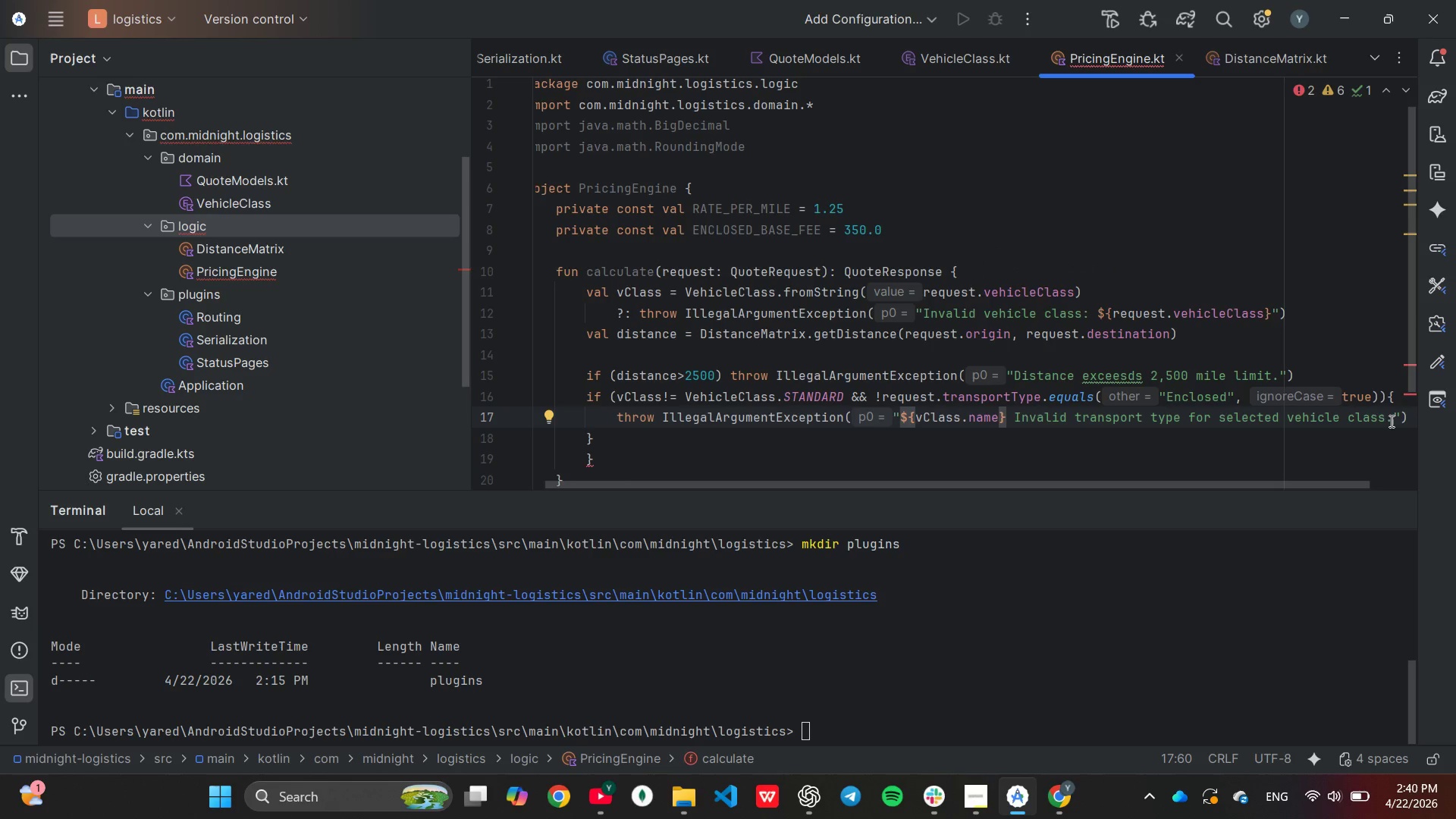 
left_click([1392, 422])
 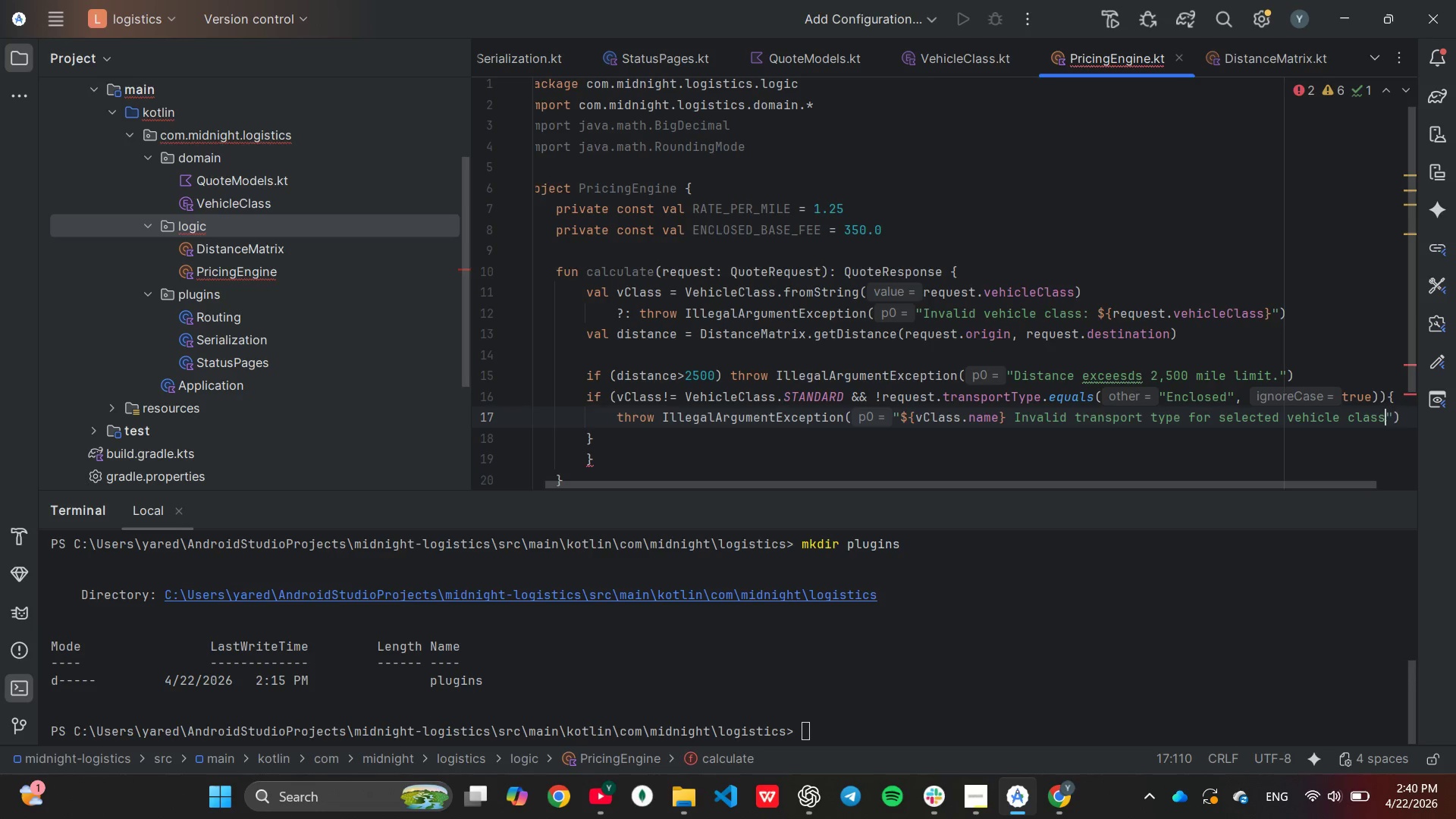 
hold_key(key=Backspace, duration=1.16)
 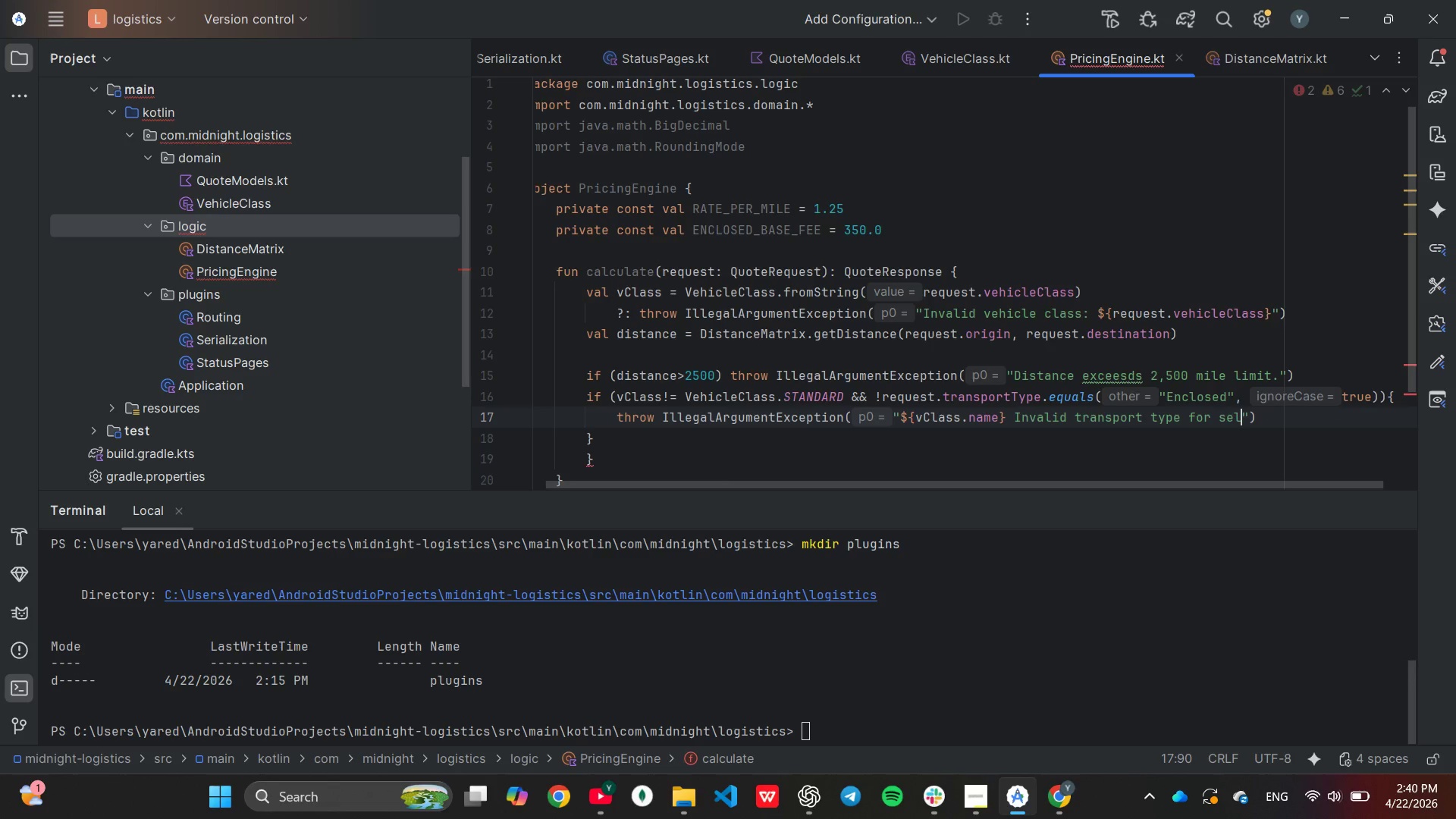 
hold_key(key=Backspace, duration=1.3)
 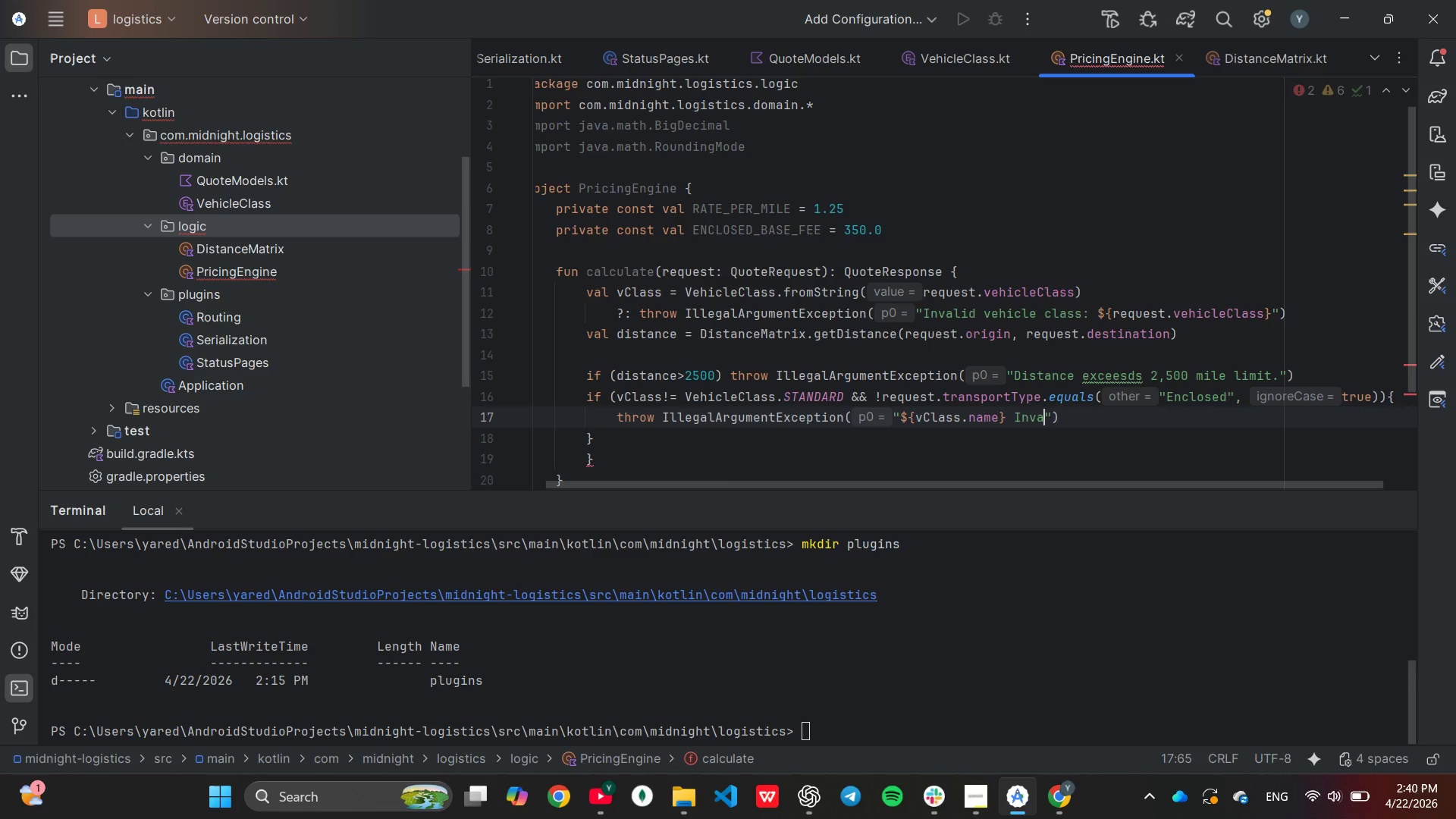 
key(Backspace)
key(Backspace)
key(Backspace)
key(Backspace)
key(Backspace)
type(vehicle reqir nclosed transport for insurance compilance)
 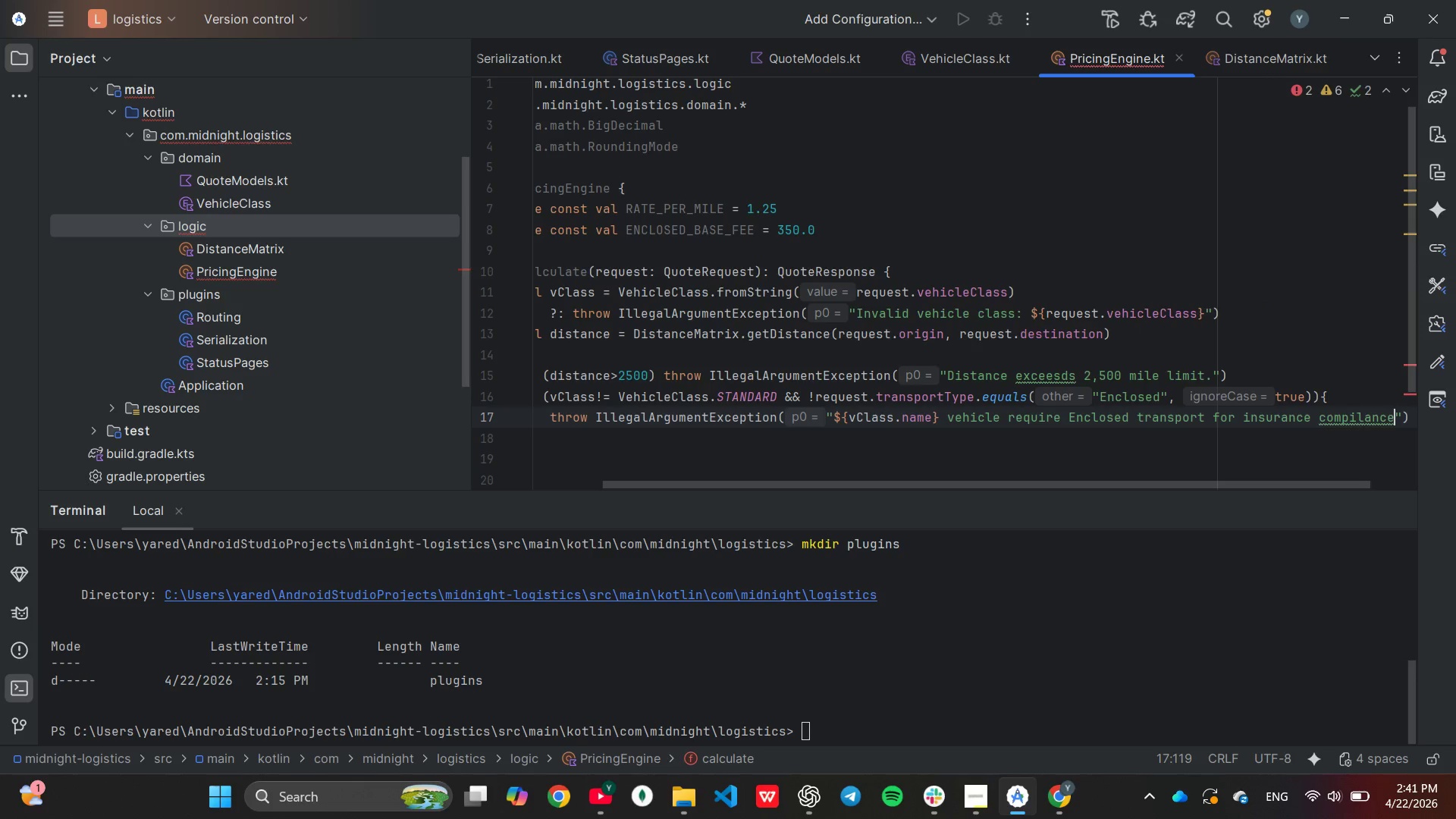 
key(Backspace)
key(Backspace)
key(Backspace)
key(Backspace)
key(Backspace)
key(Backspace)
type(cn[End])
 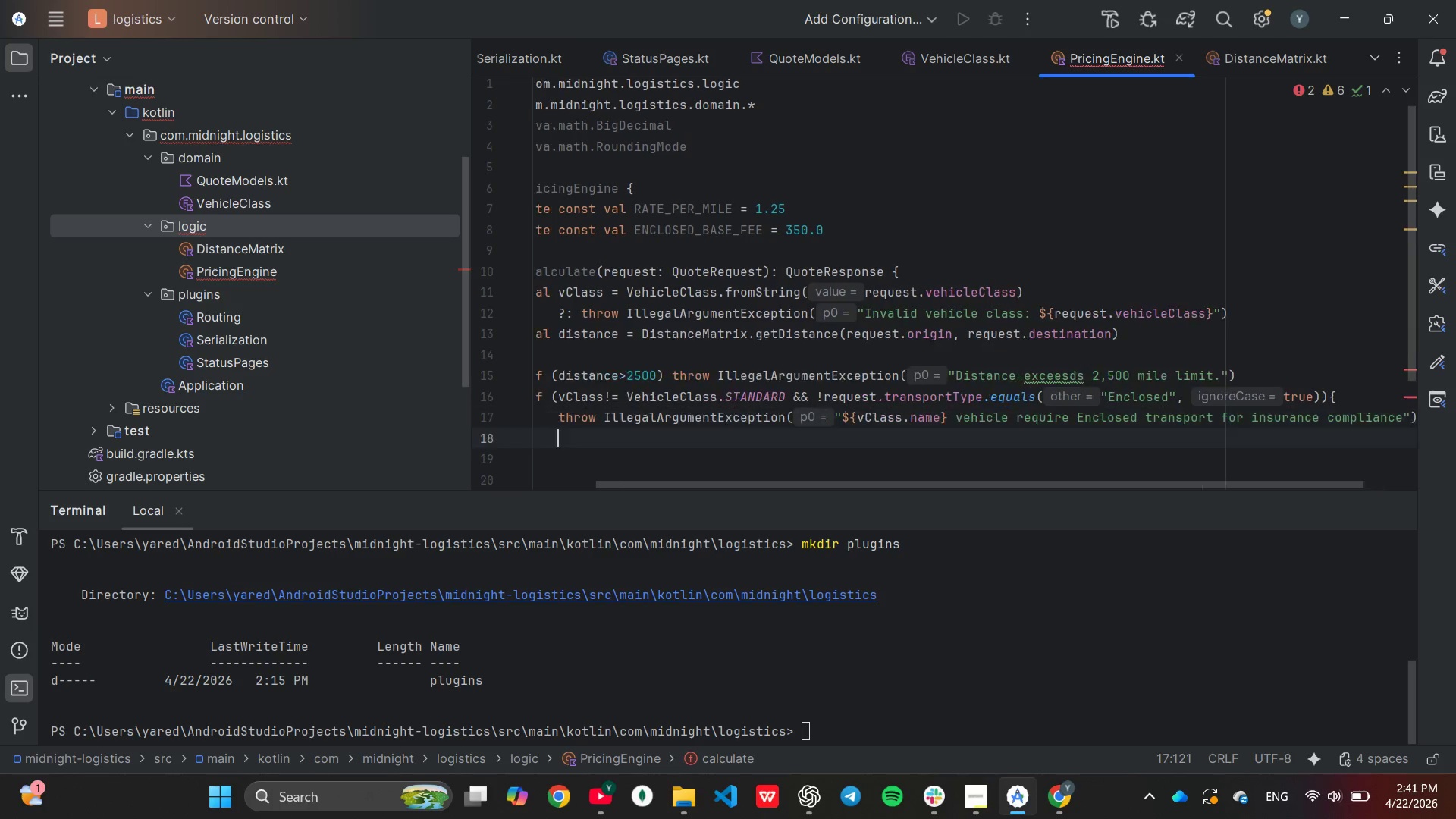 
hold_key(key=L, duration=0.31)
 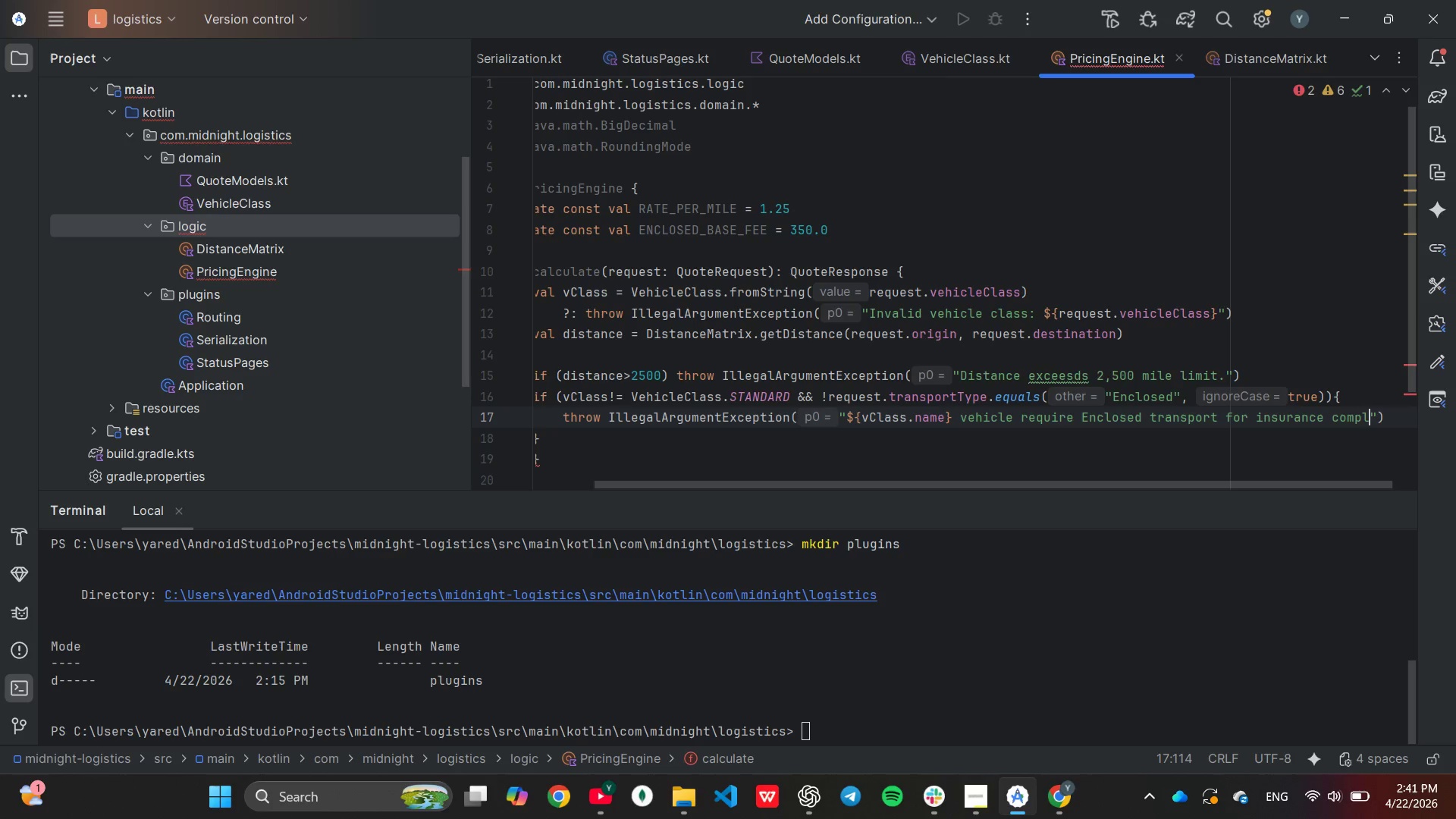 
hold_key(key=I, duration=0.31)
 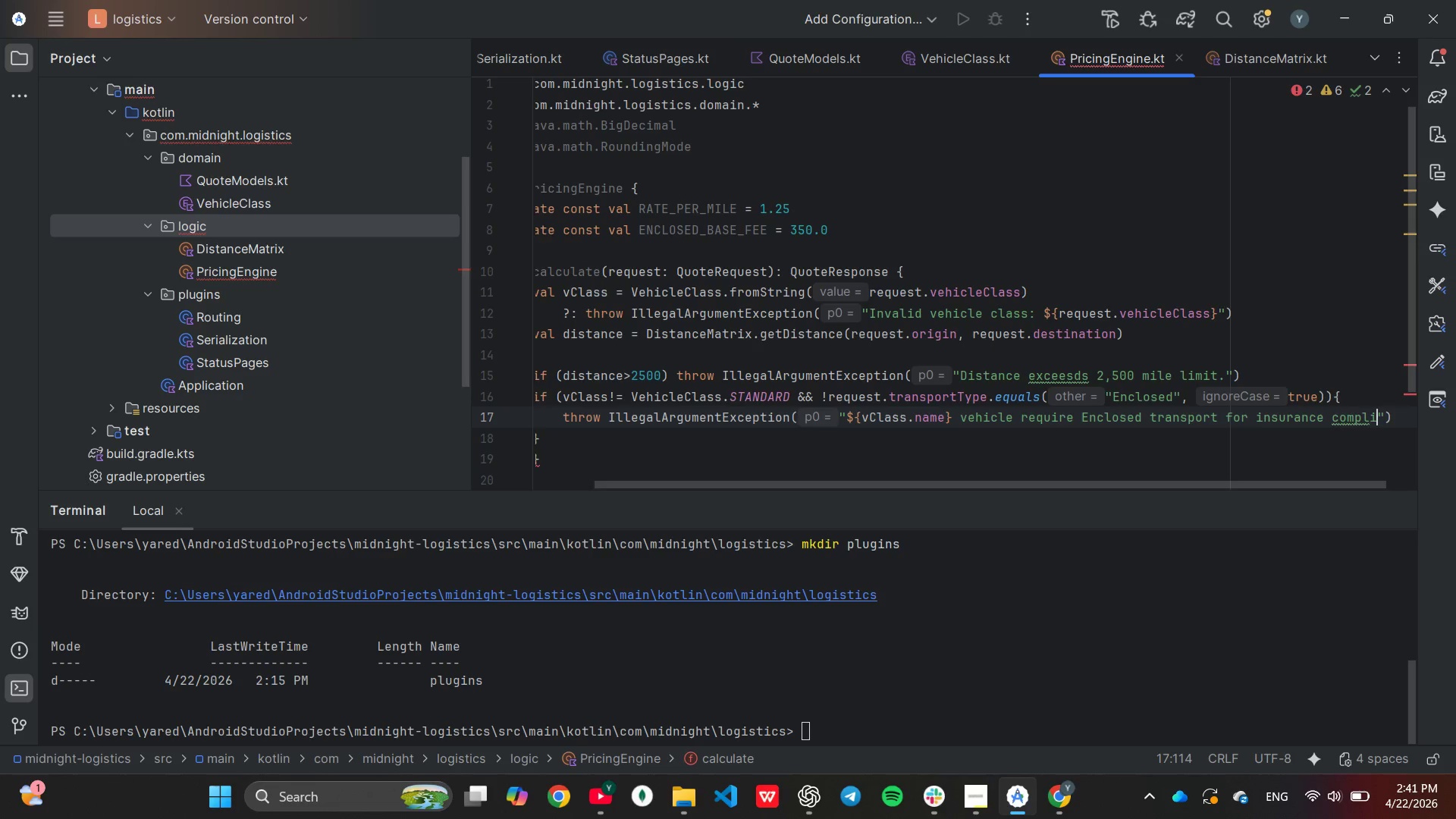 
key(Enter)
 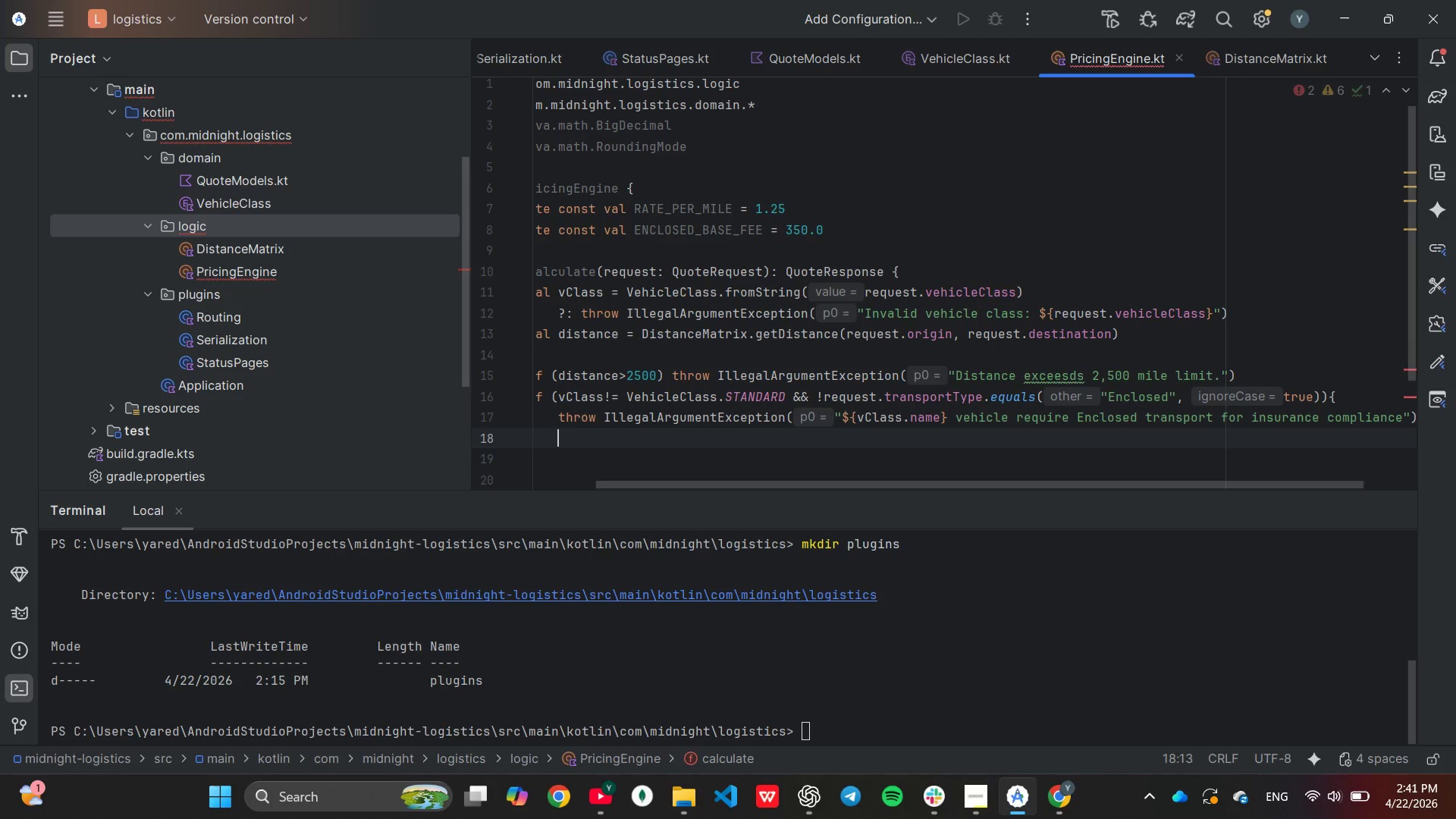 
key(Backspace)
 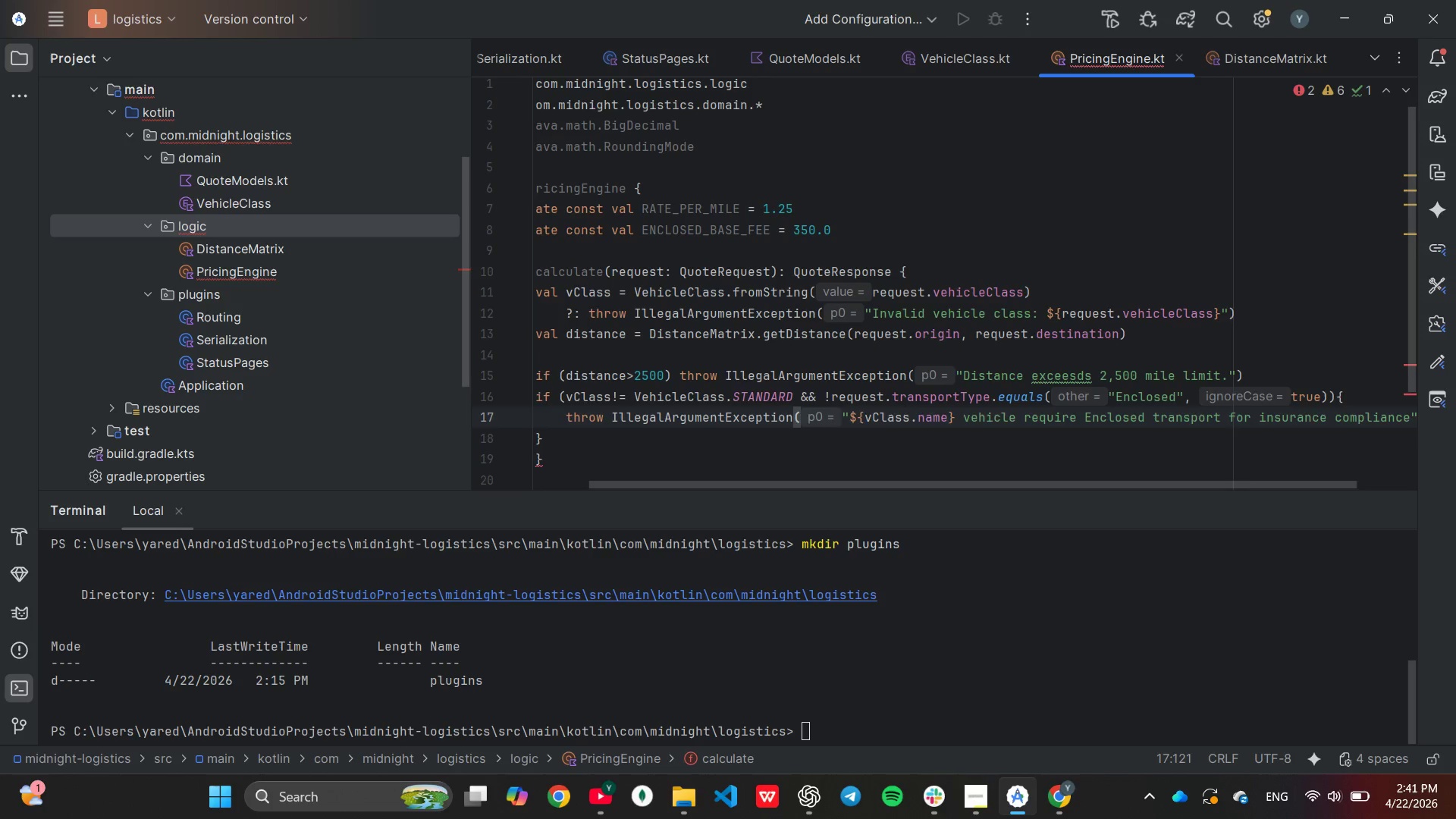 
key(ArrowDown)
 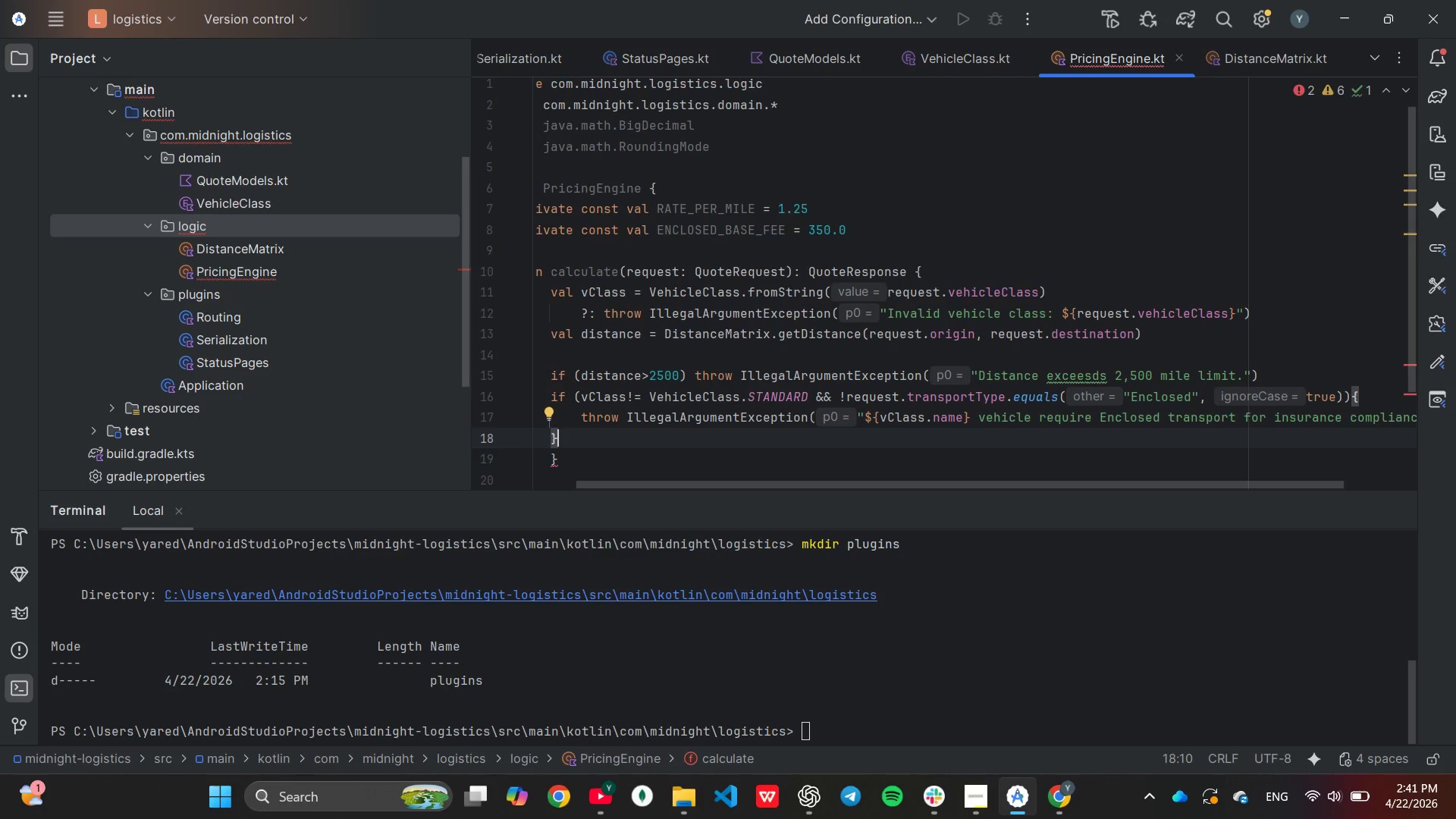 
wait(5.56)
 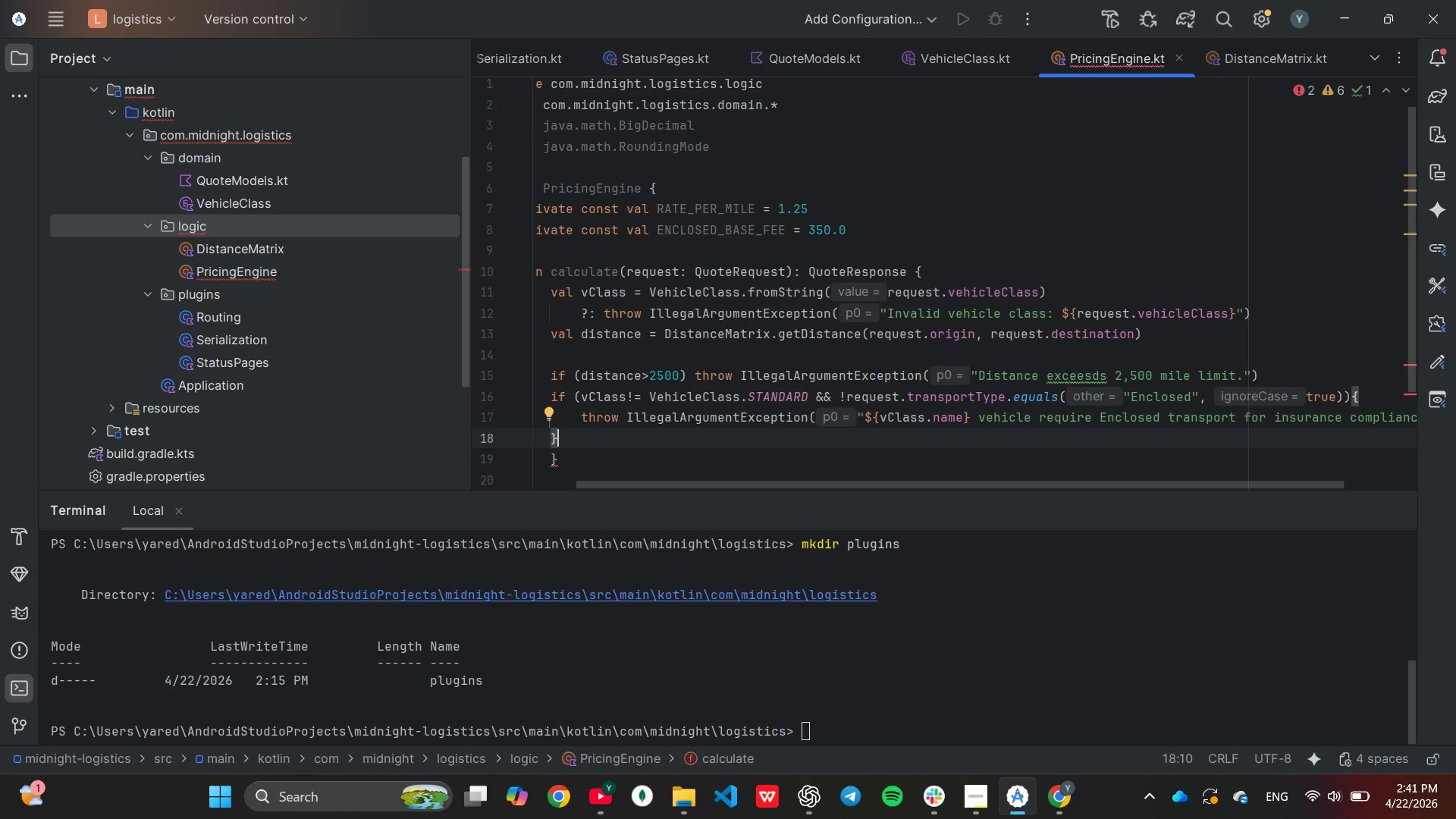 
key(Enter)
 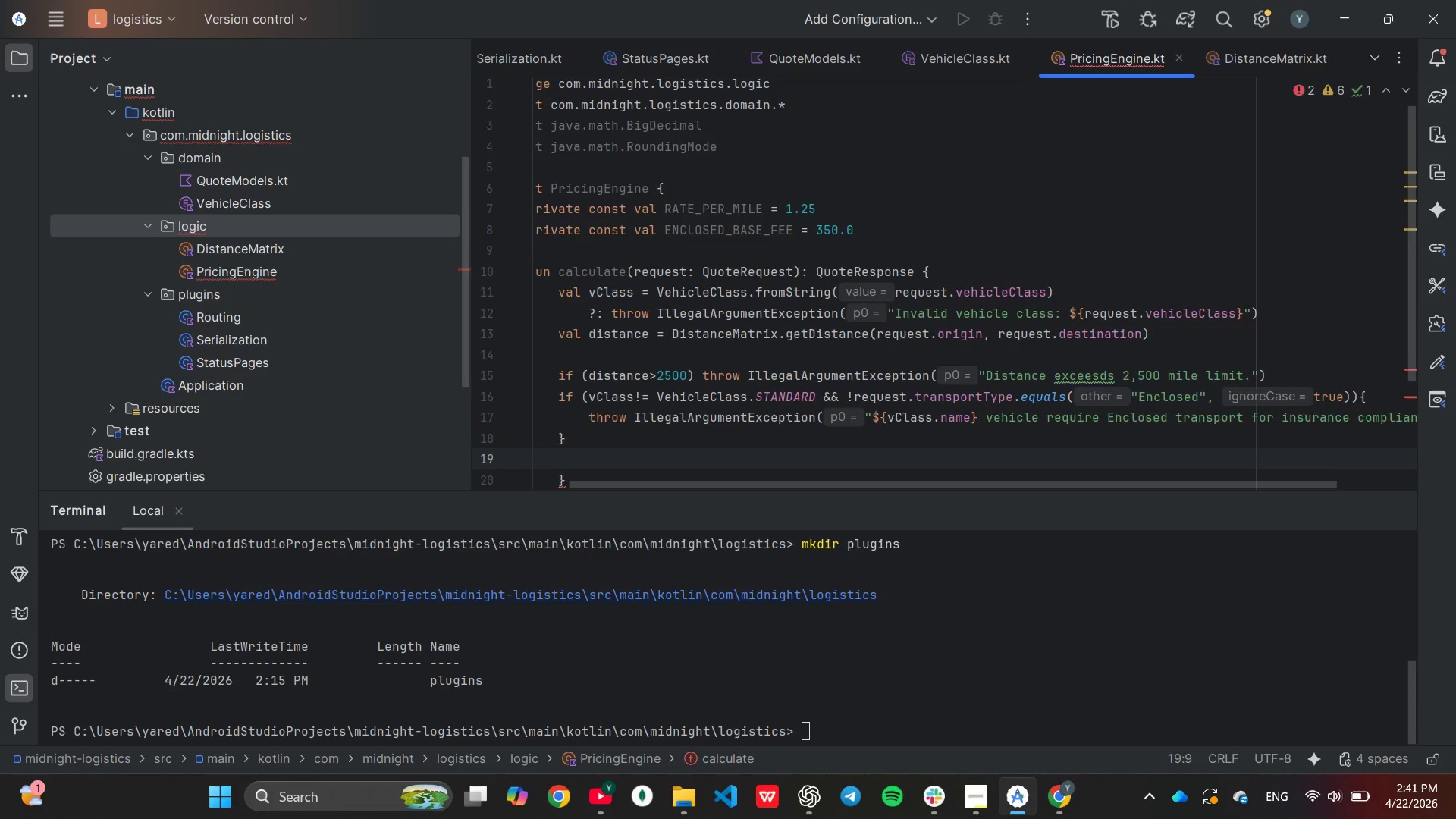 
key(Enter)
 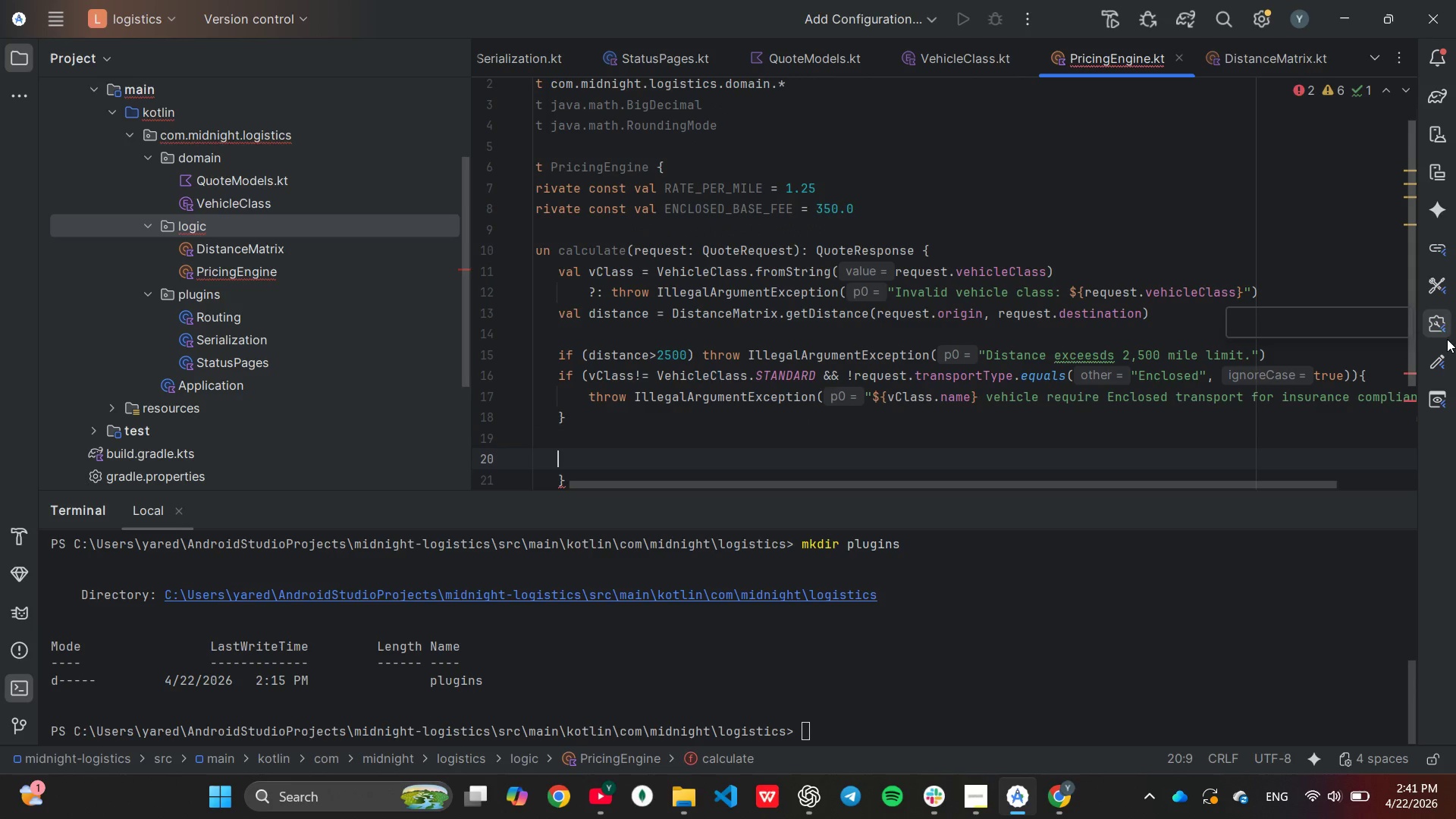 
scroll: coordinate [1100, 431], scroll_direction: down, amount: 3.0
 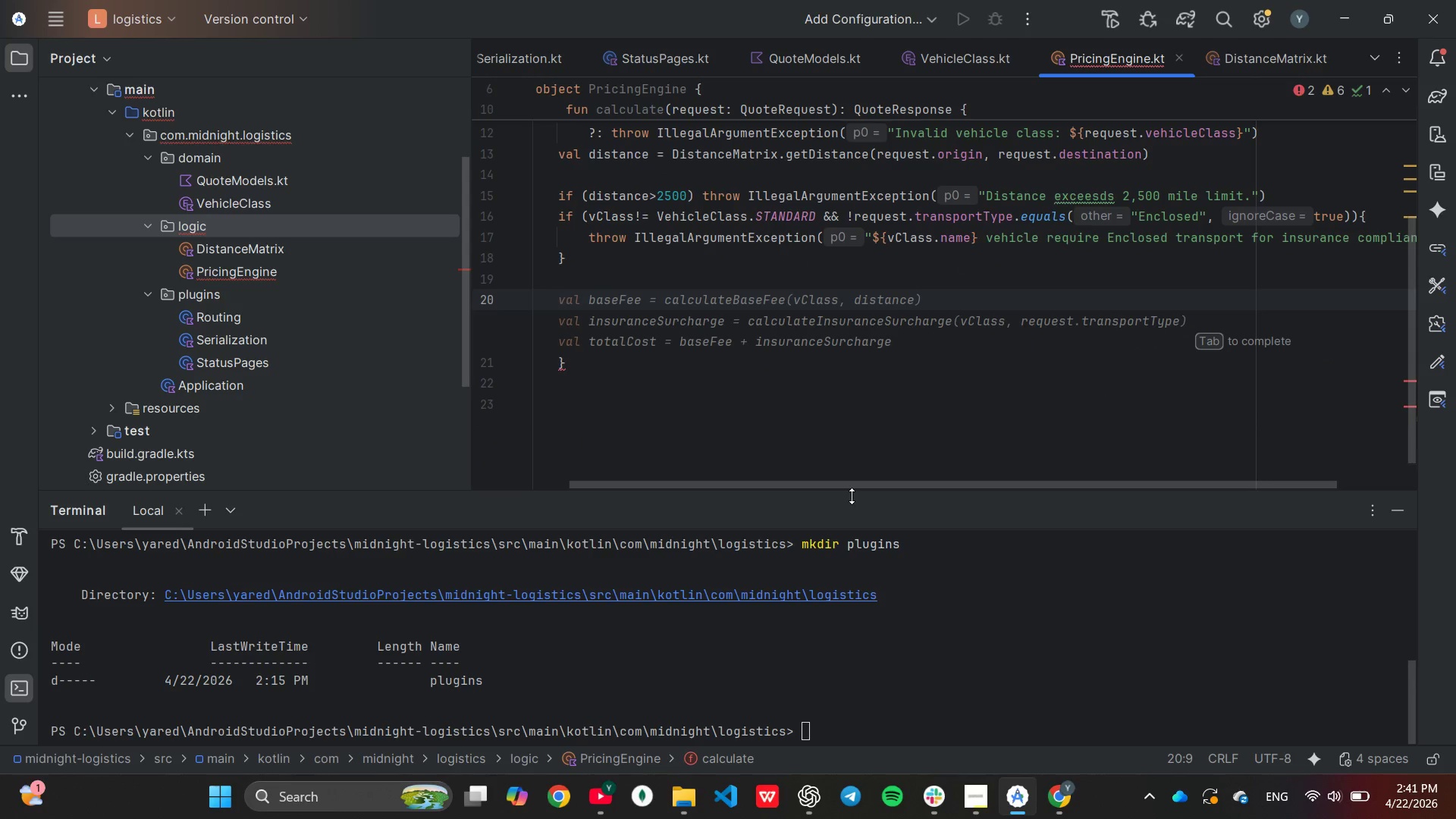 
key(Tab)
 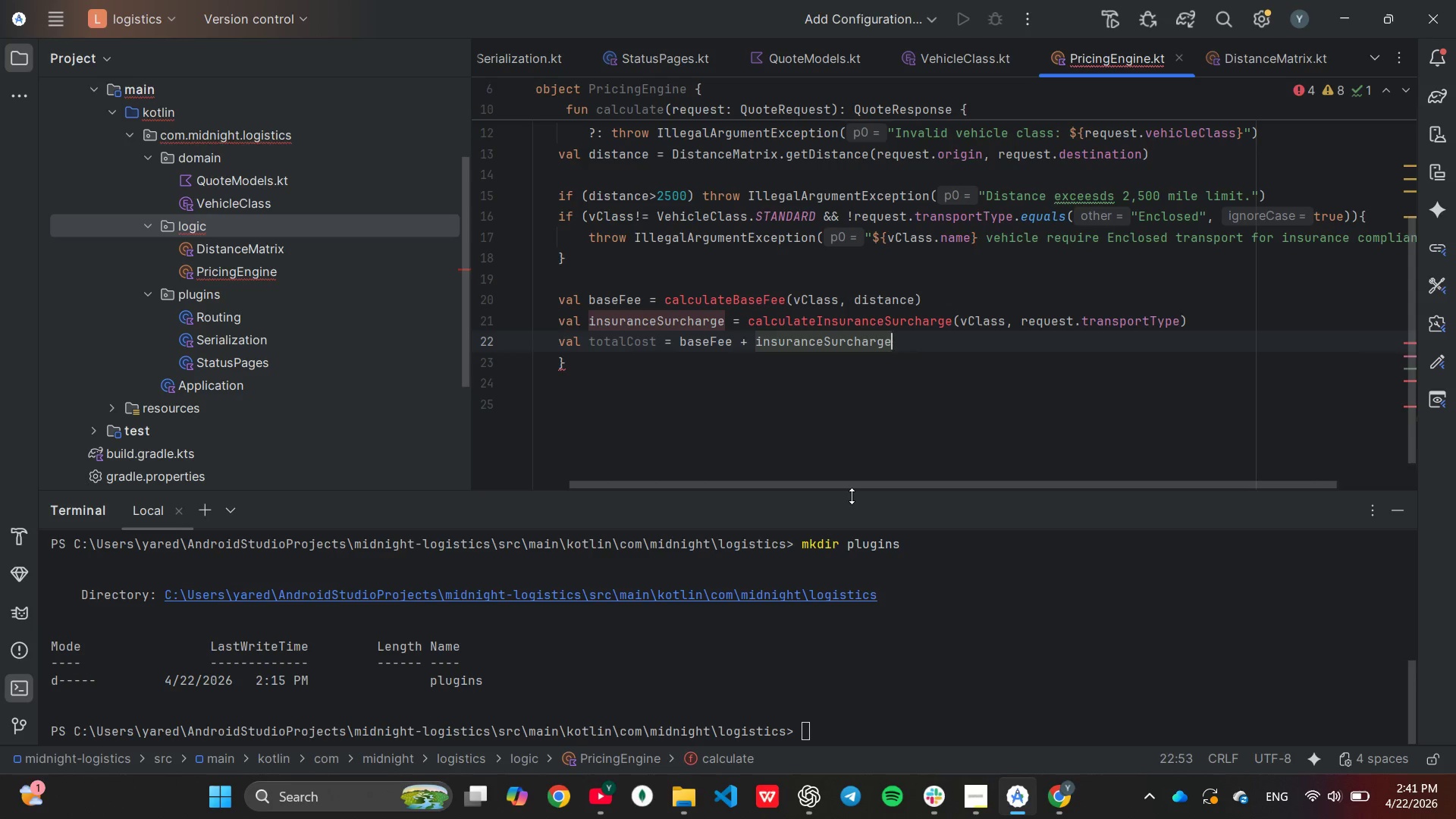 
wait(11.5)
 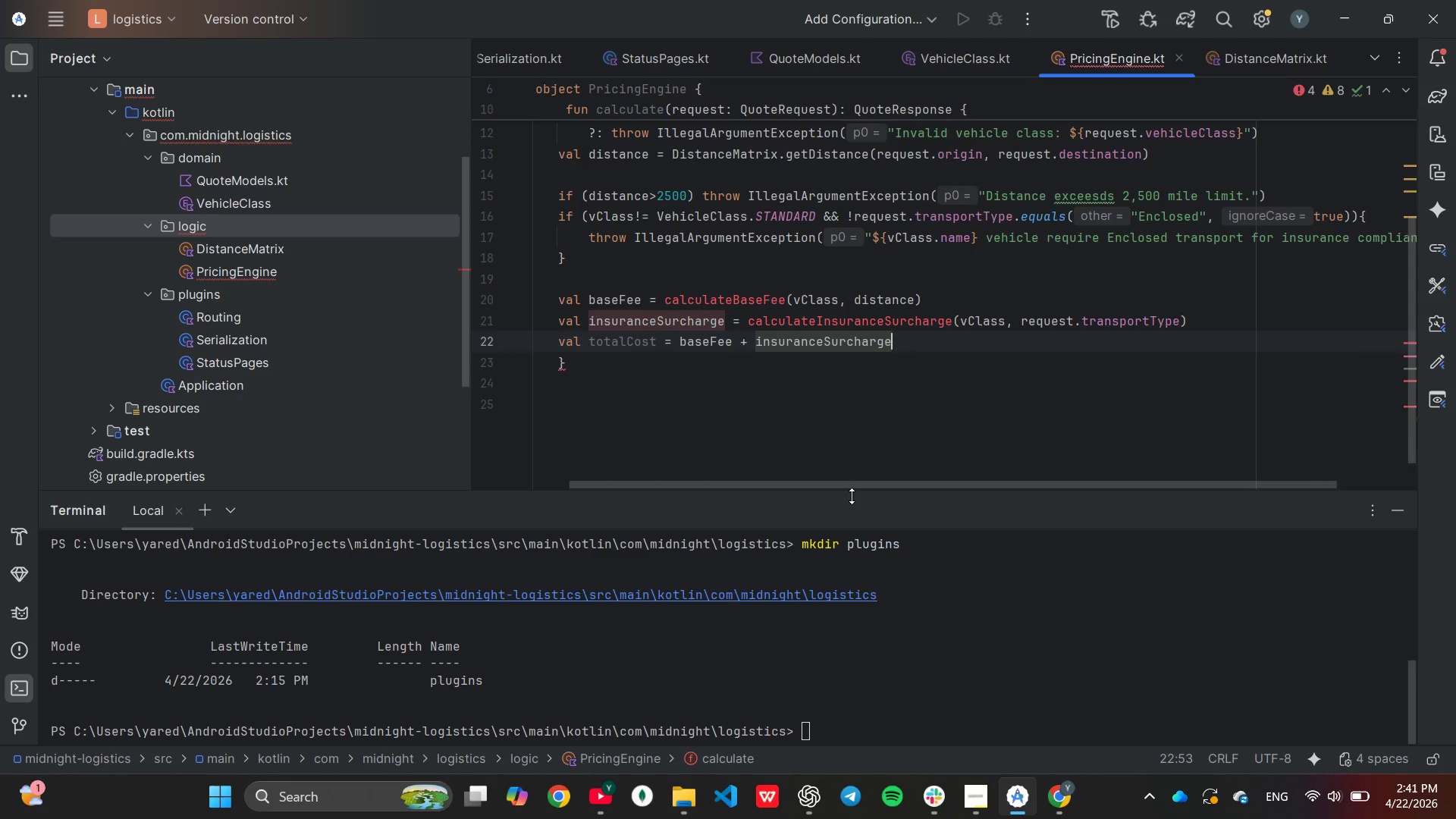 
hold_key(key=Backspace, duration=1.34)
 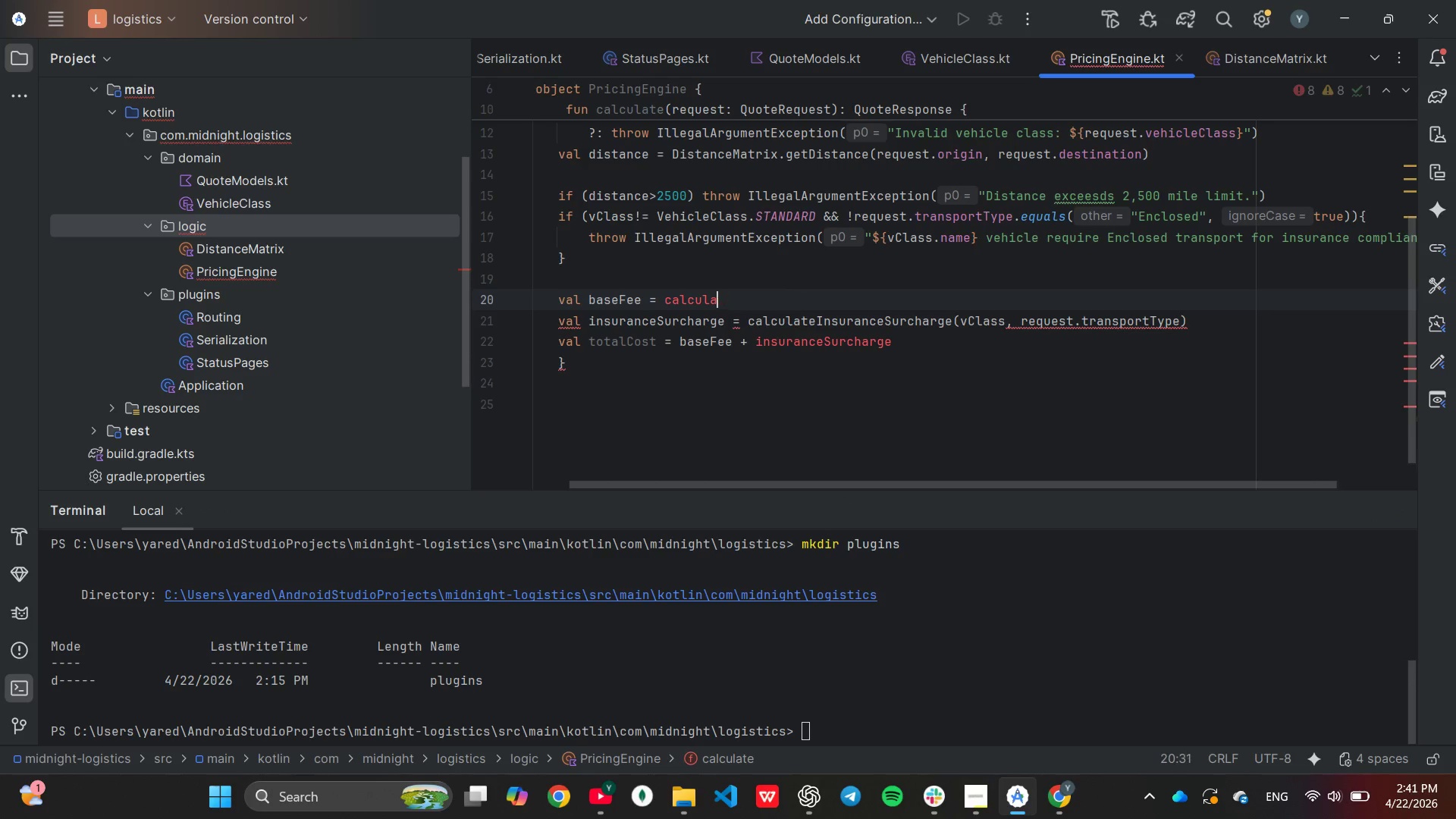 
key(Backspace)
 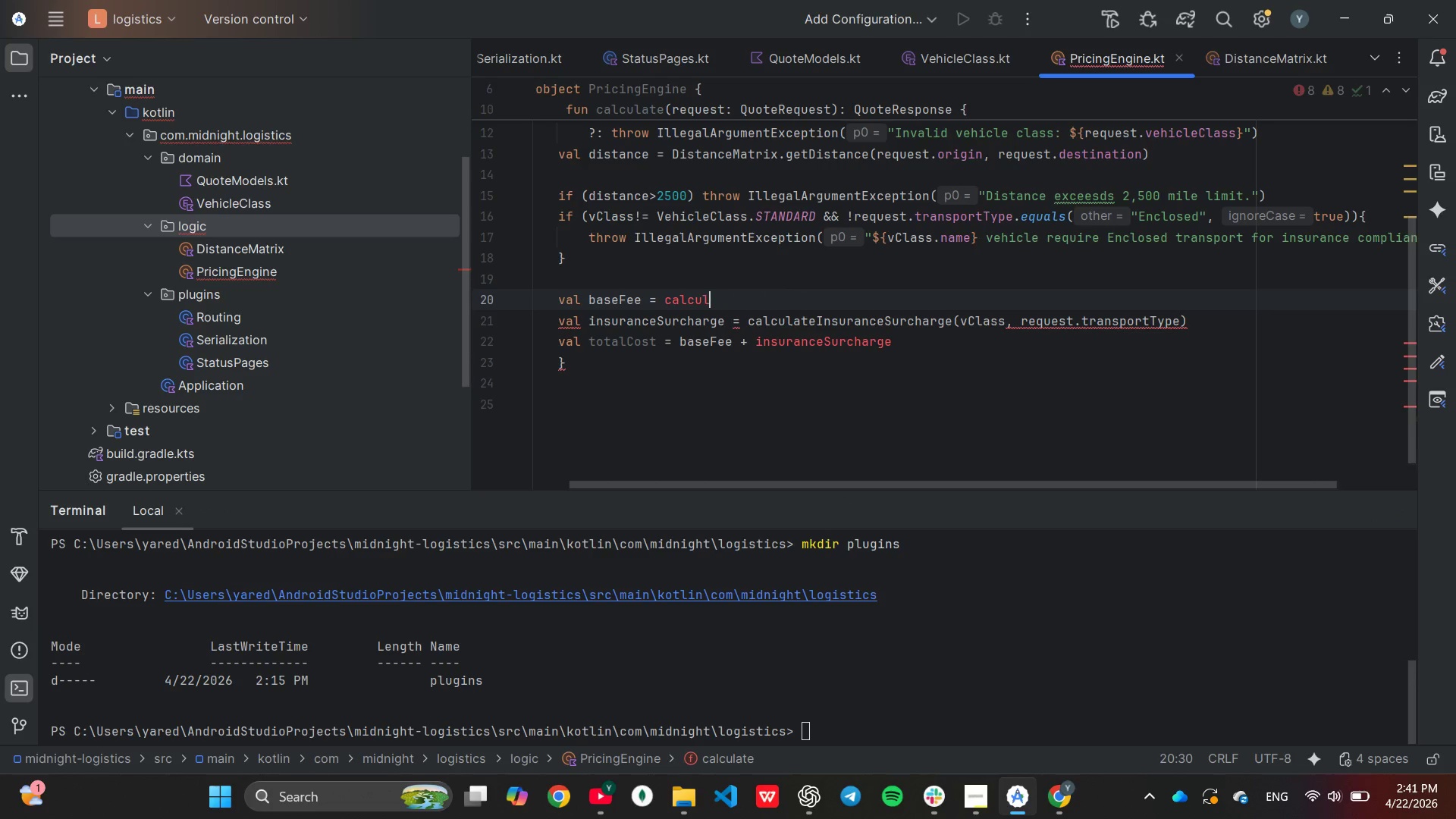 
key(Backspace)
 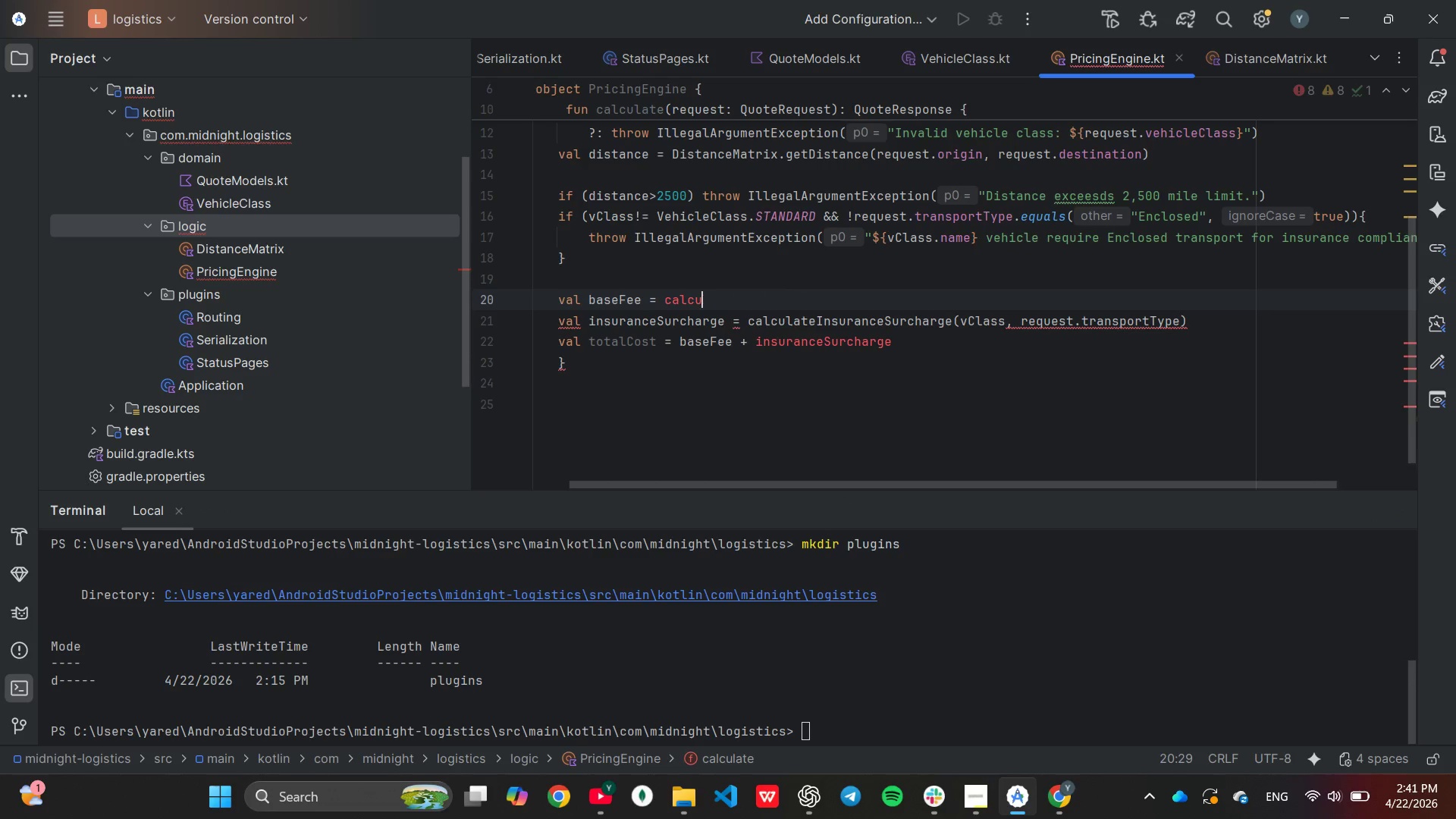 
key(Backspace)
 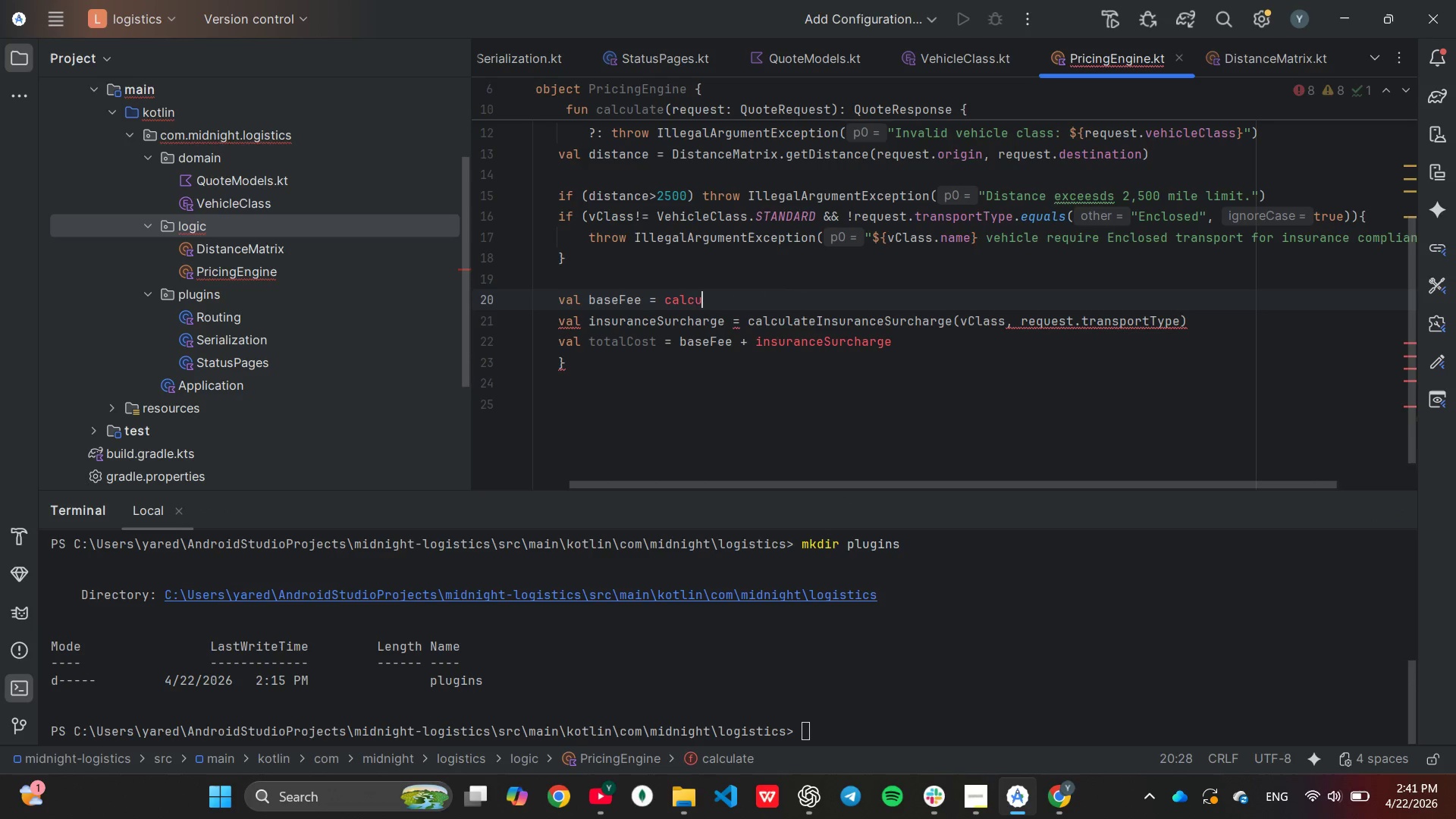 
key(Backspace)
 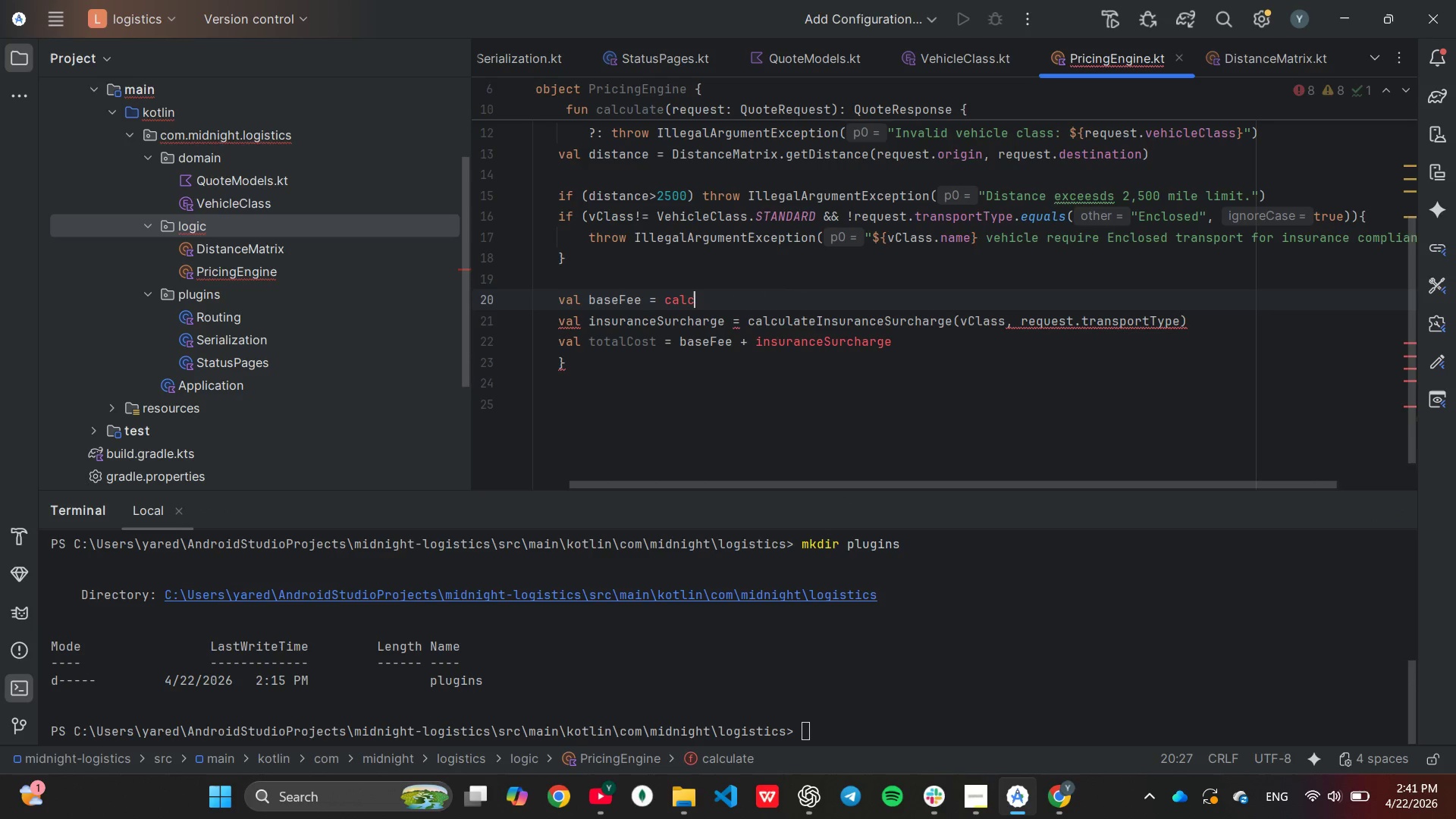 
key(Backspace)
 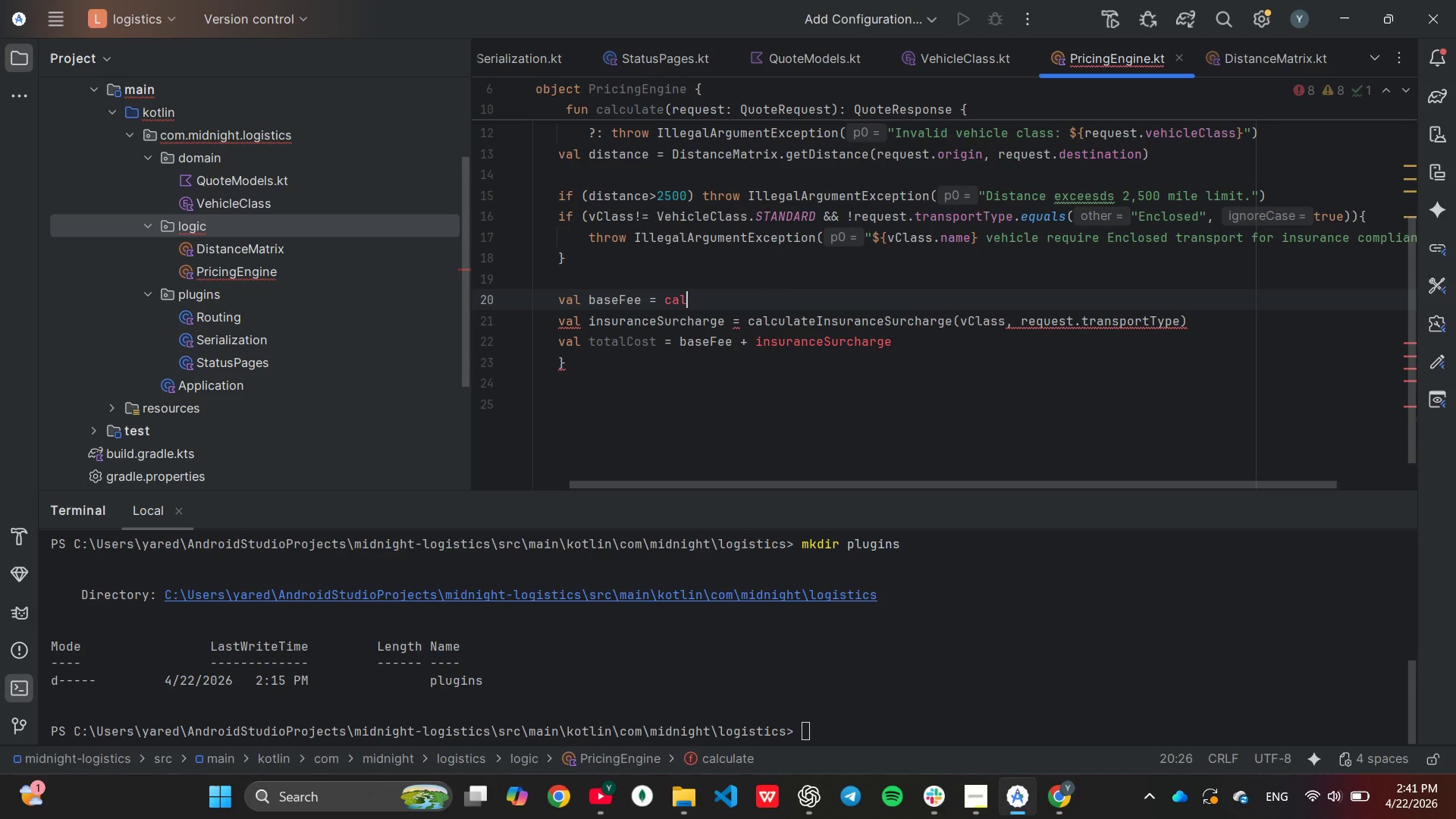 
key(Backspace)
 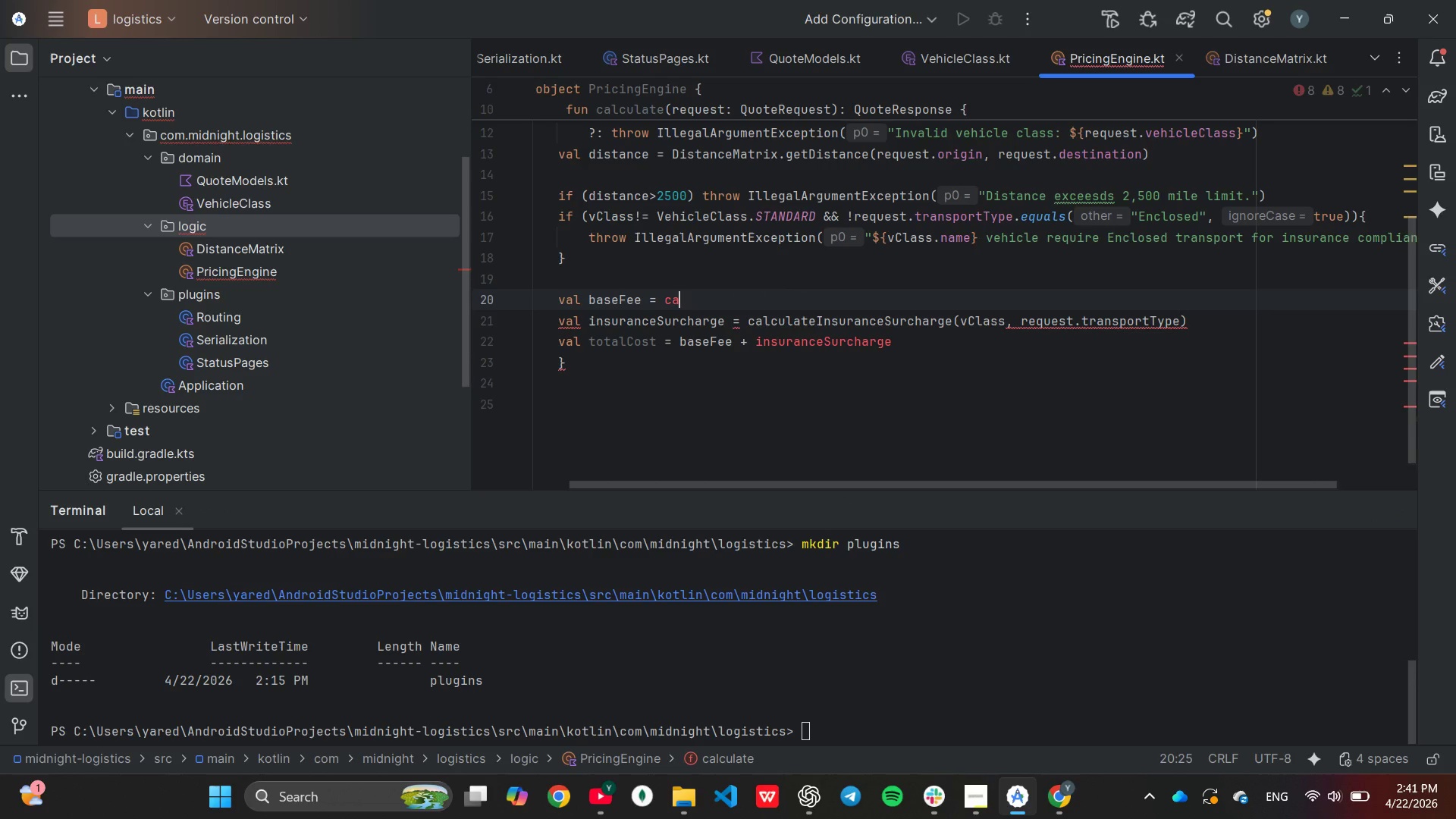 
key(Backspace)
 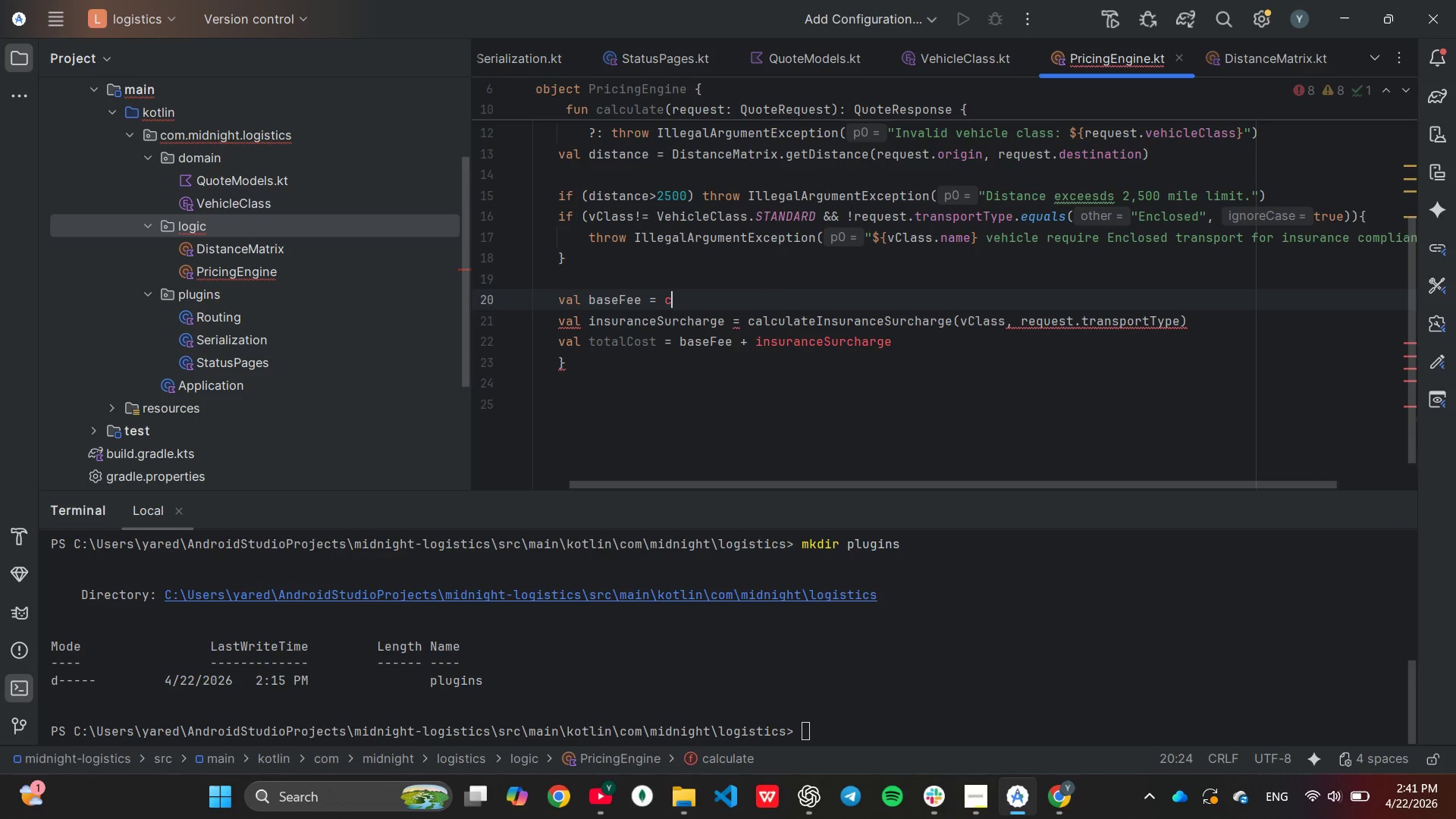 
key(Backspace)
 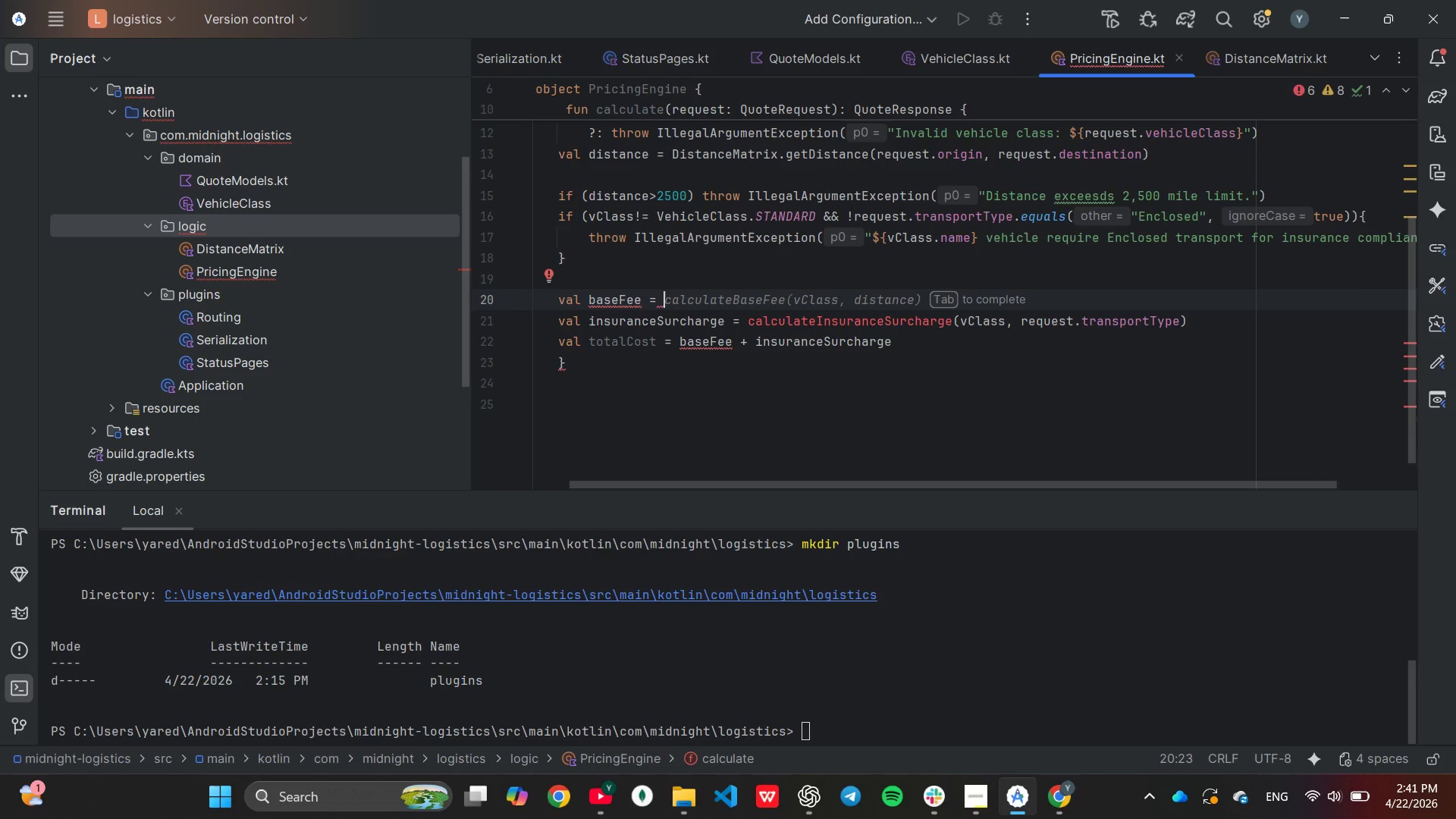 
type((dis)
 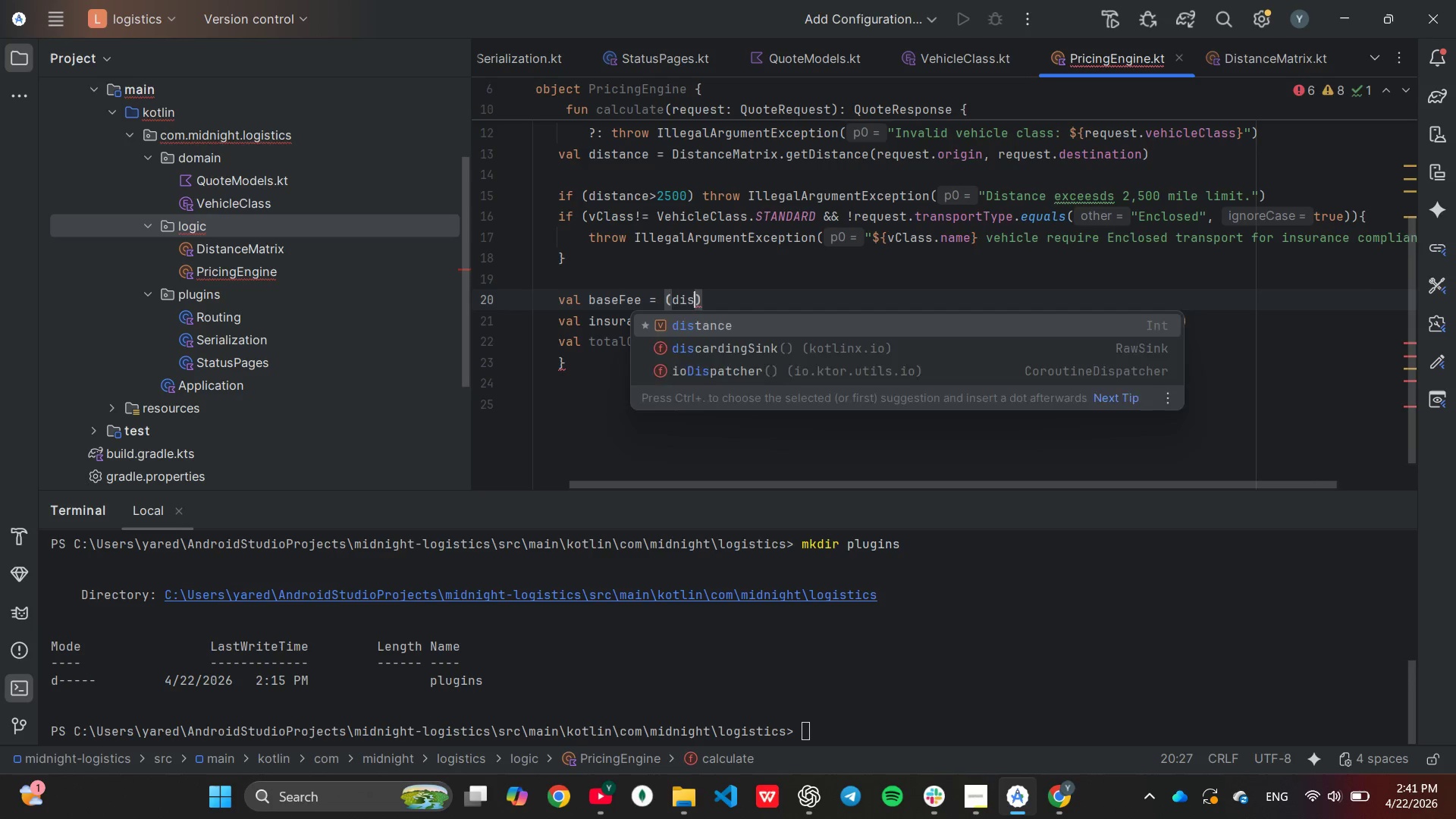 
key(Enter)
 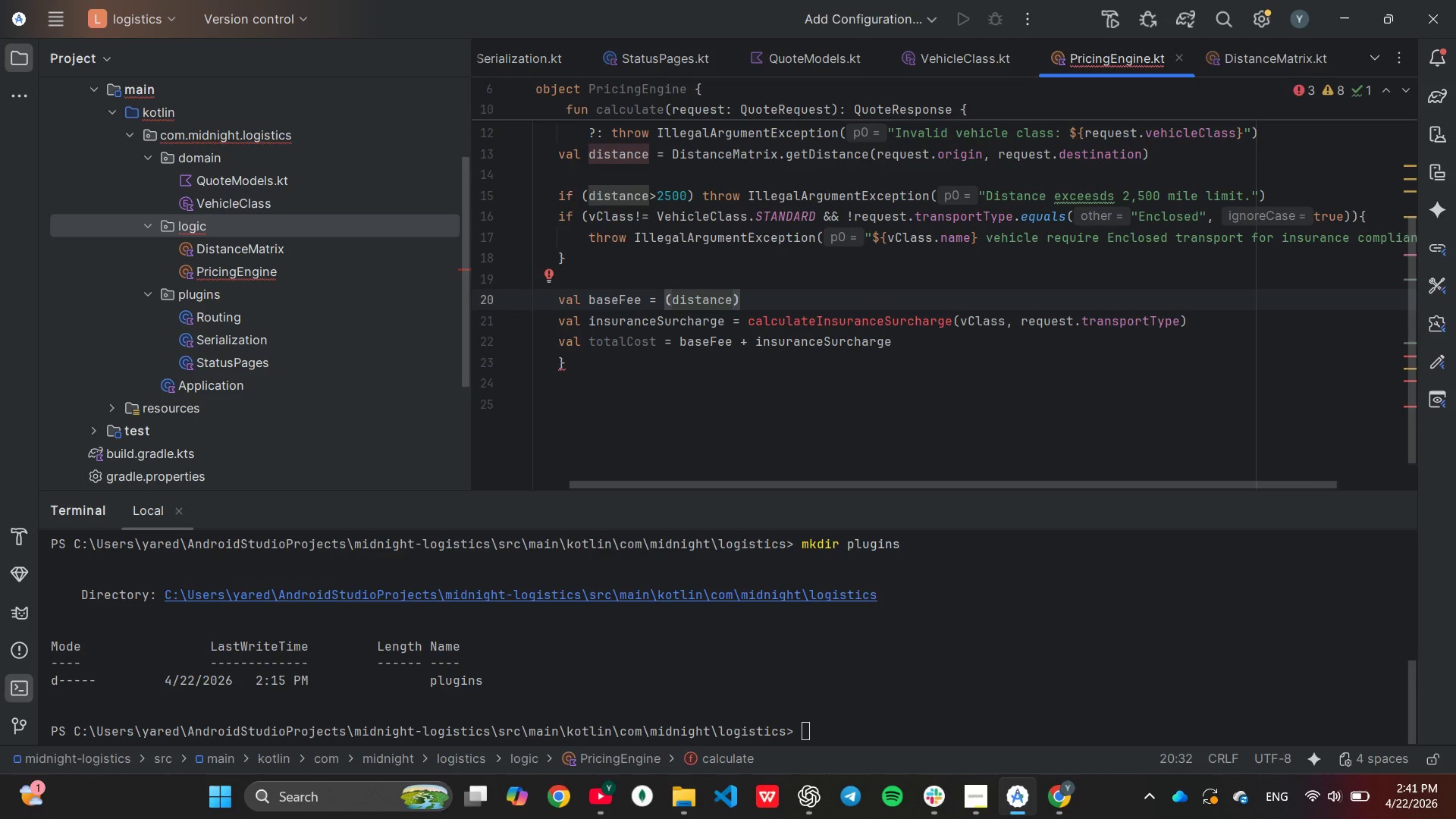 
type(8)
key(Backspace)
type(*R)
 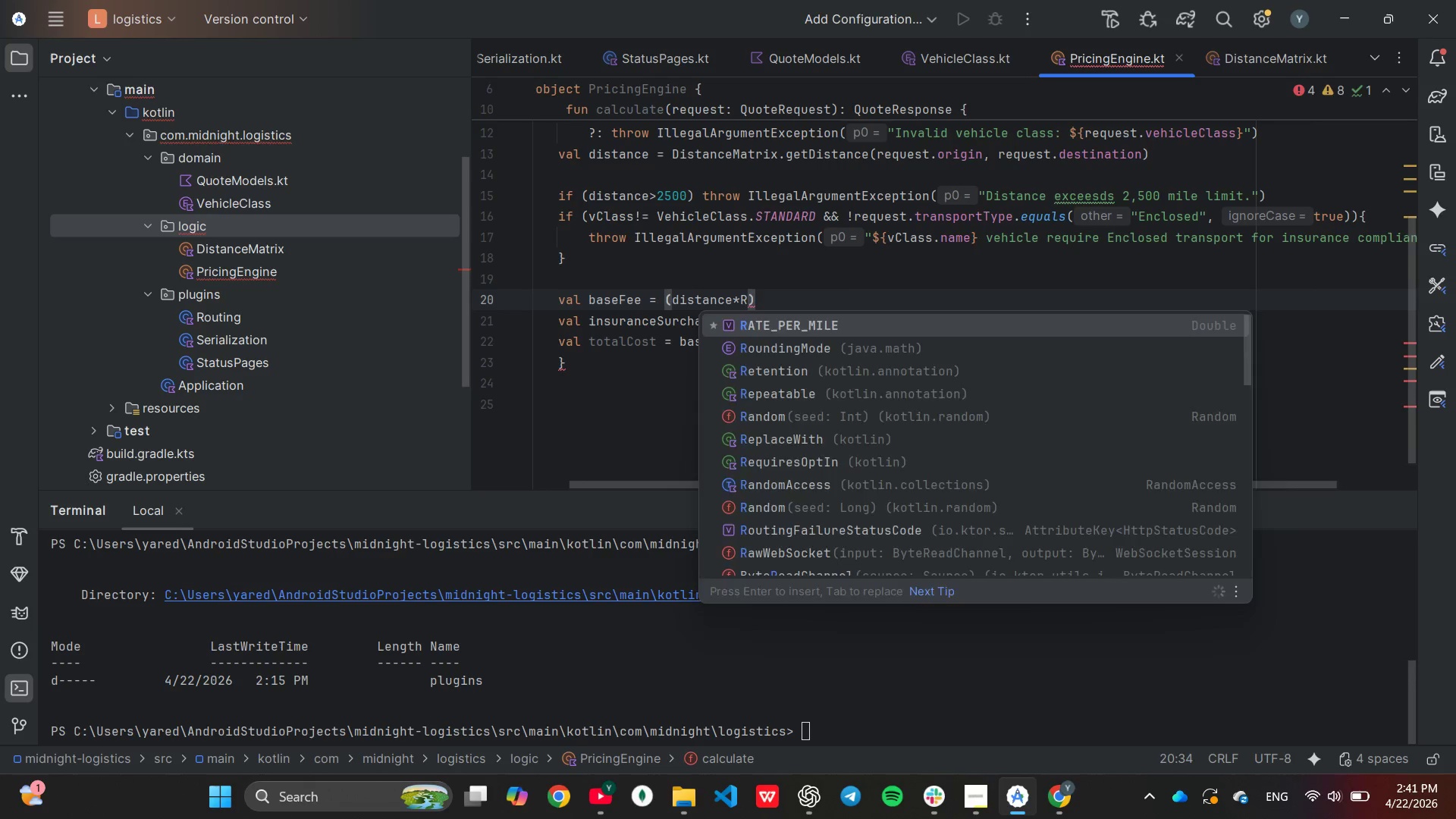 
key(Enter)
 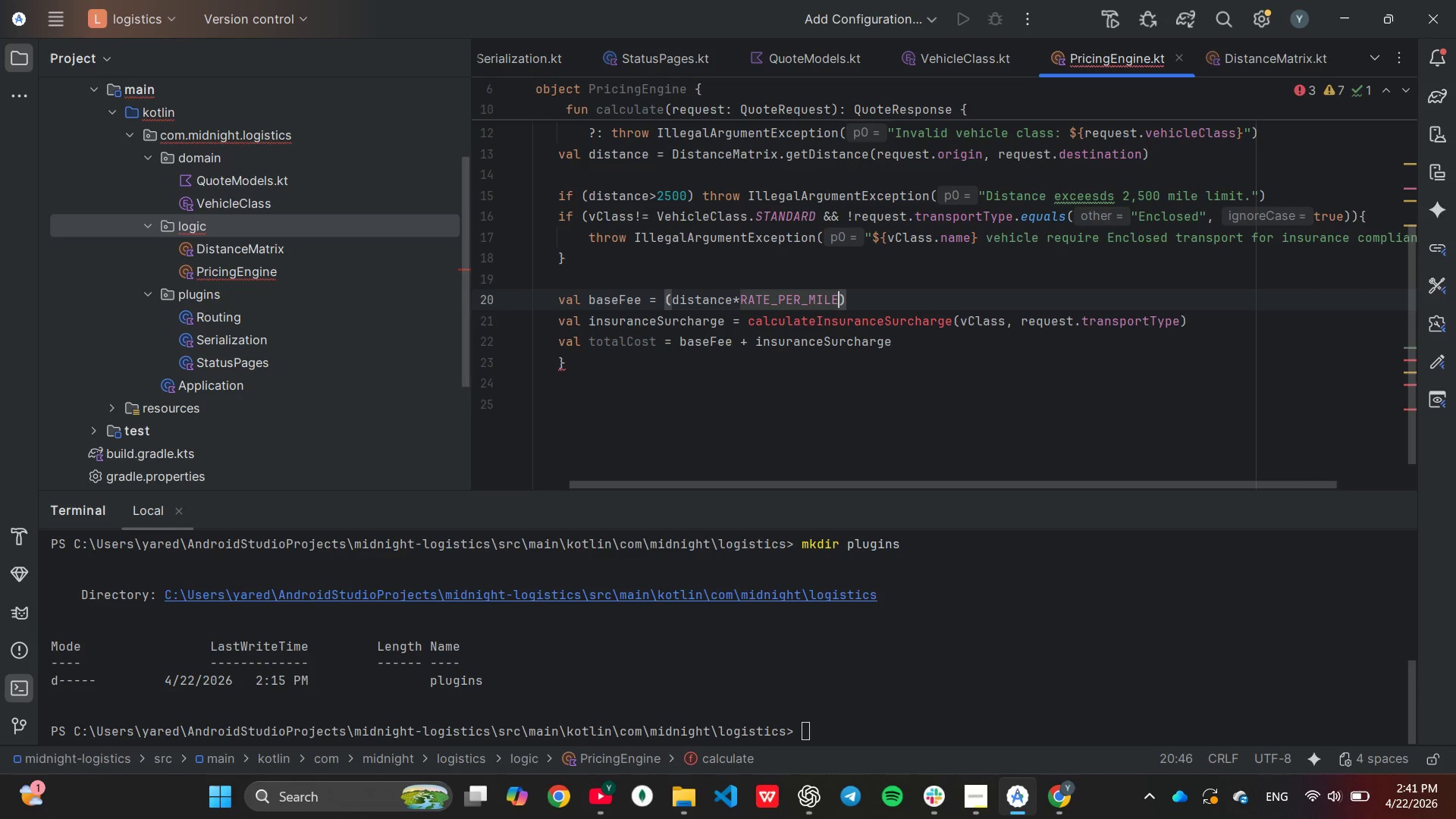 
key(ArrowRight)
 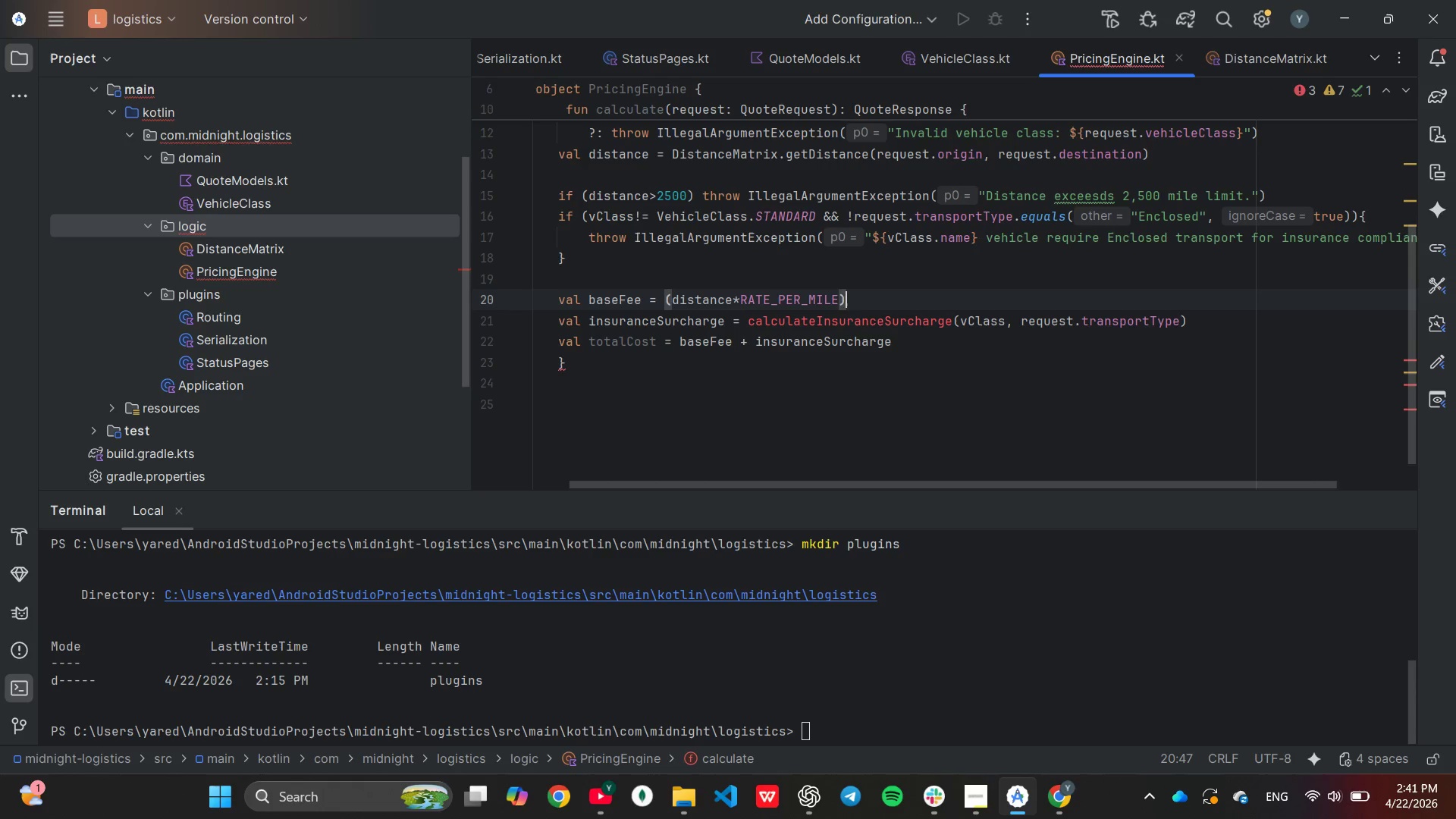 
key(Space)
 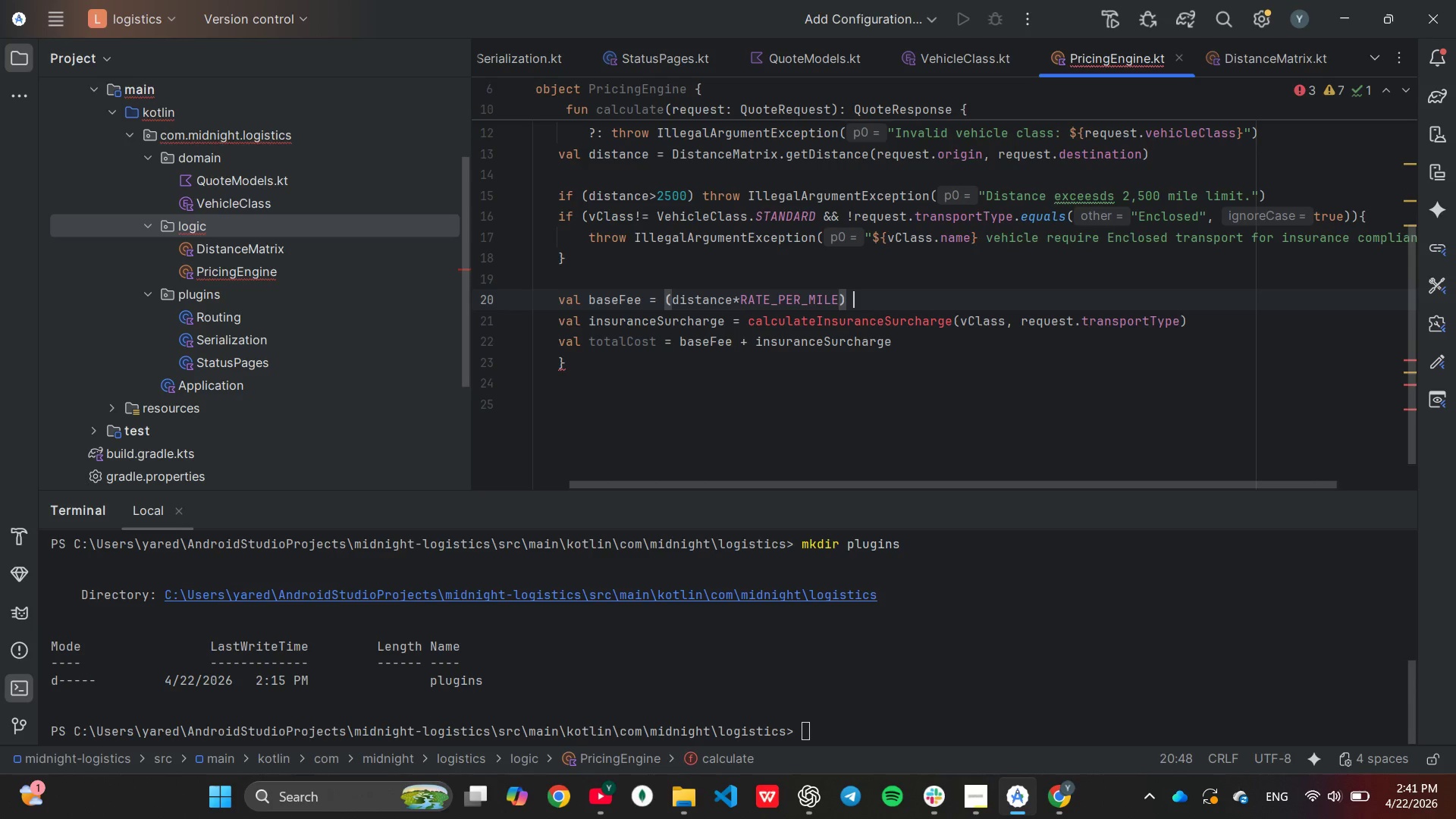 
key(Shift+ShiftLeft)
 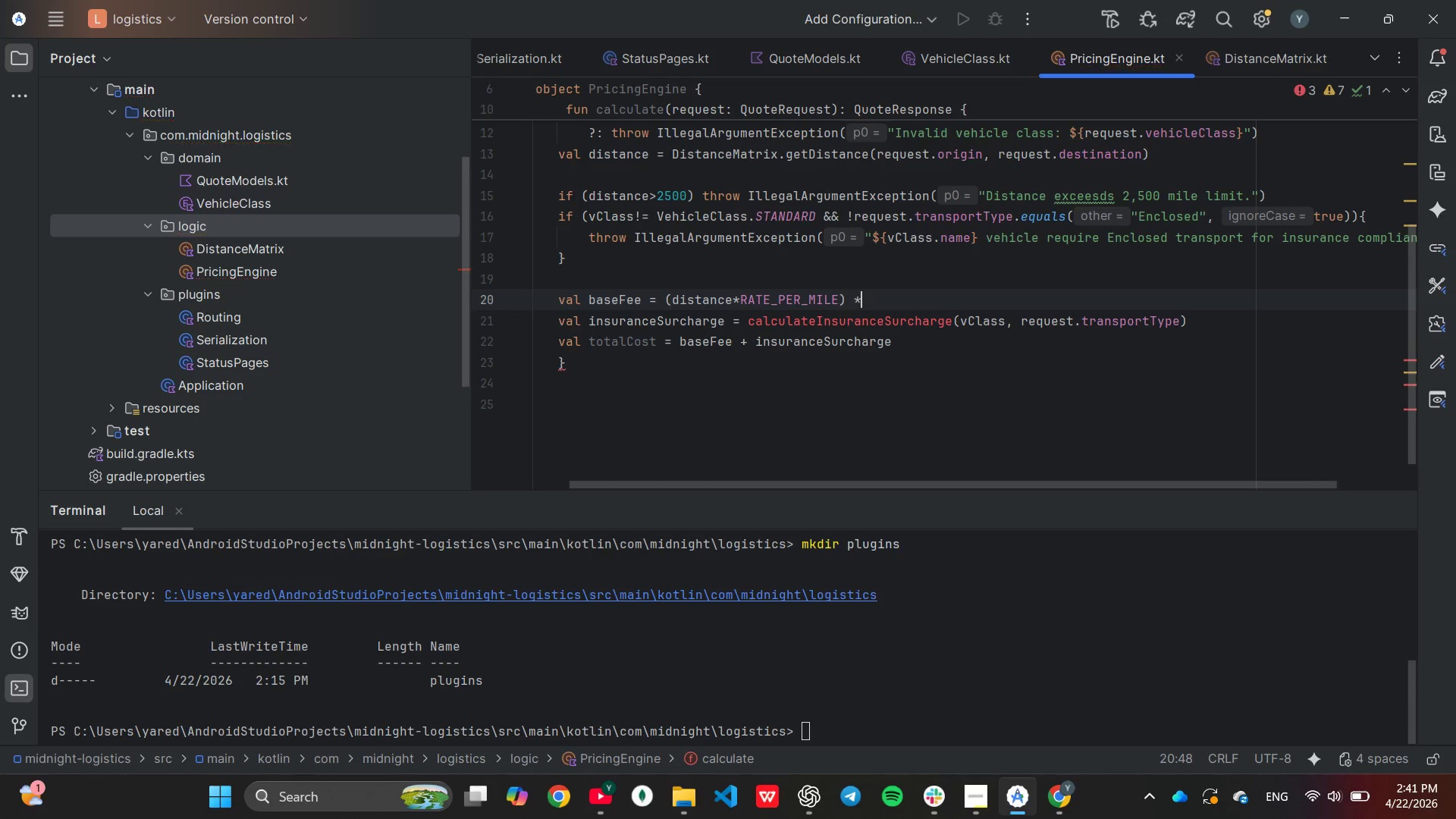 
key(Shift+8)
 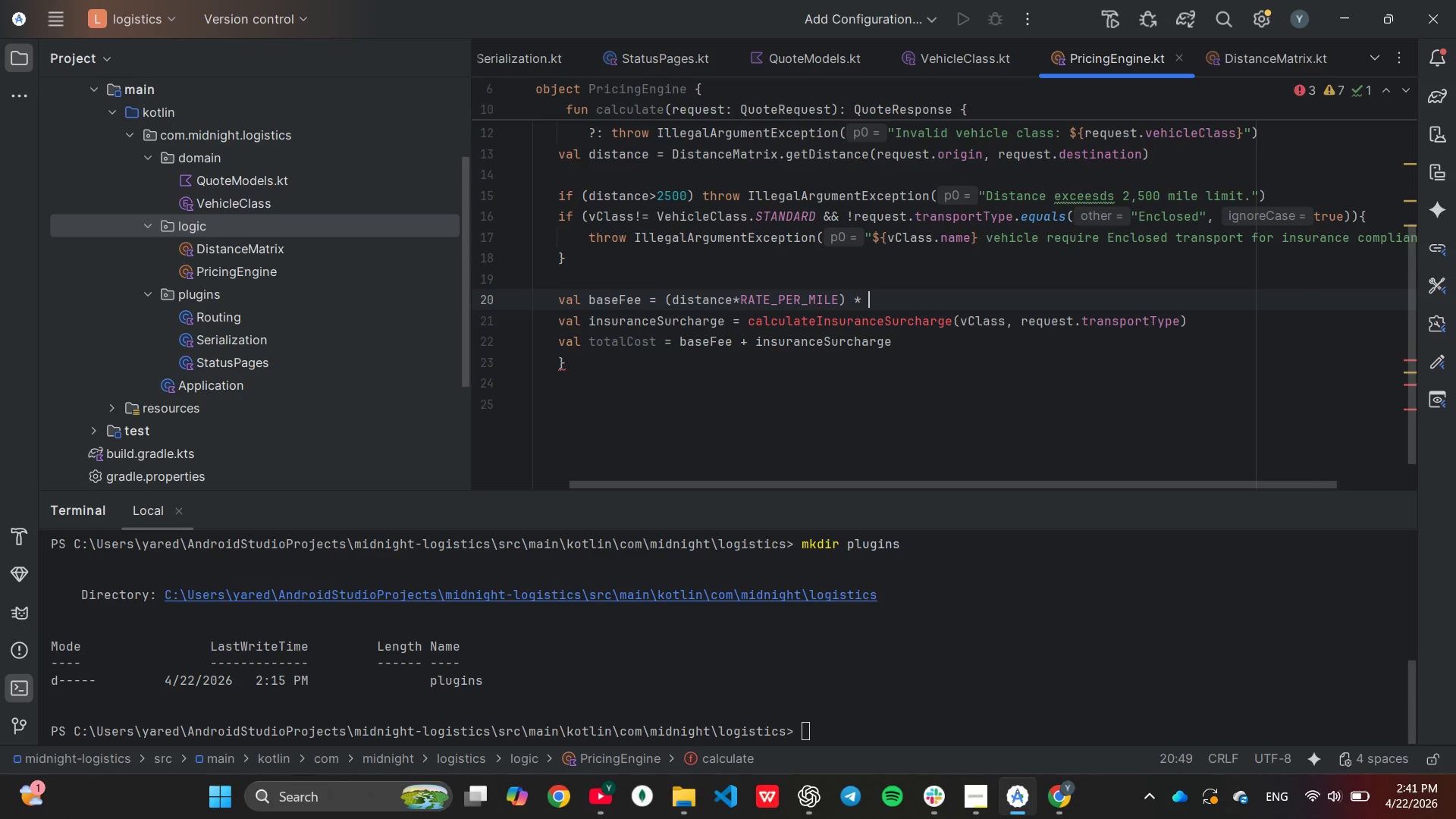 
key(Space)
 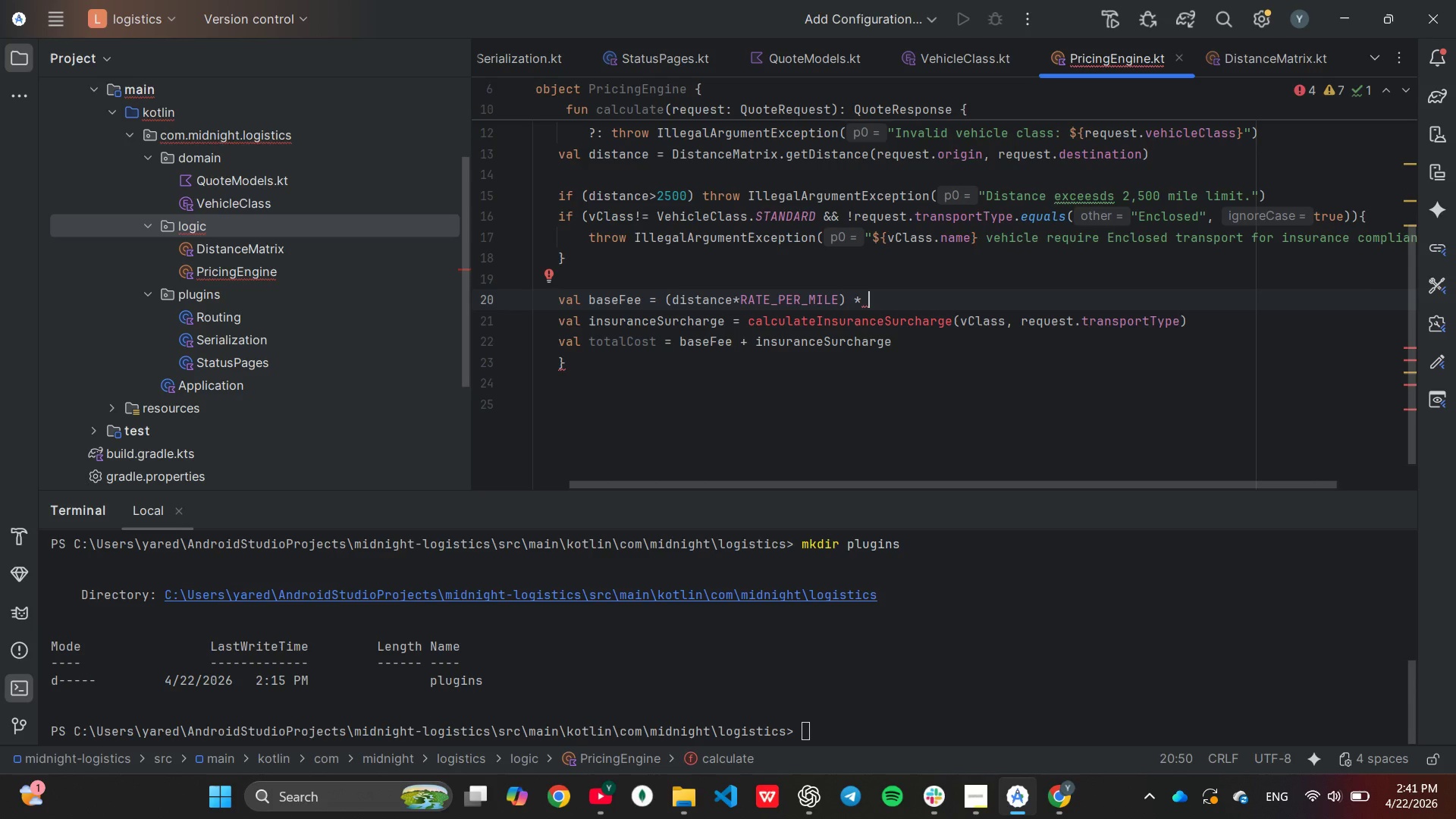 
key(V)
 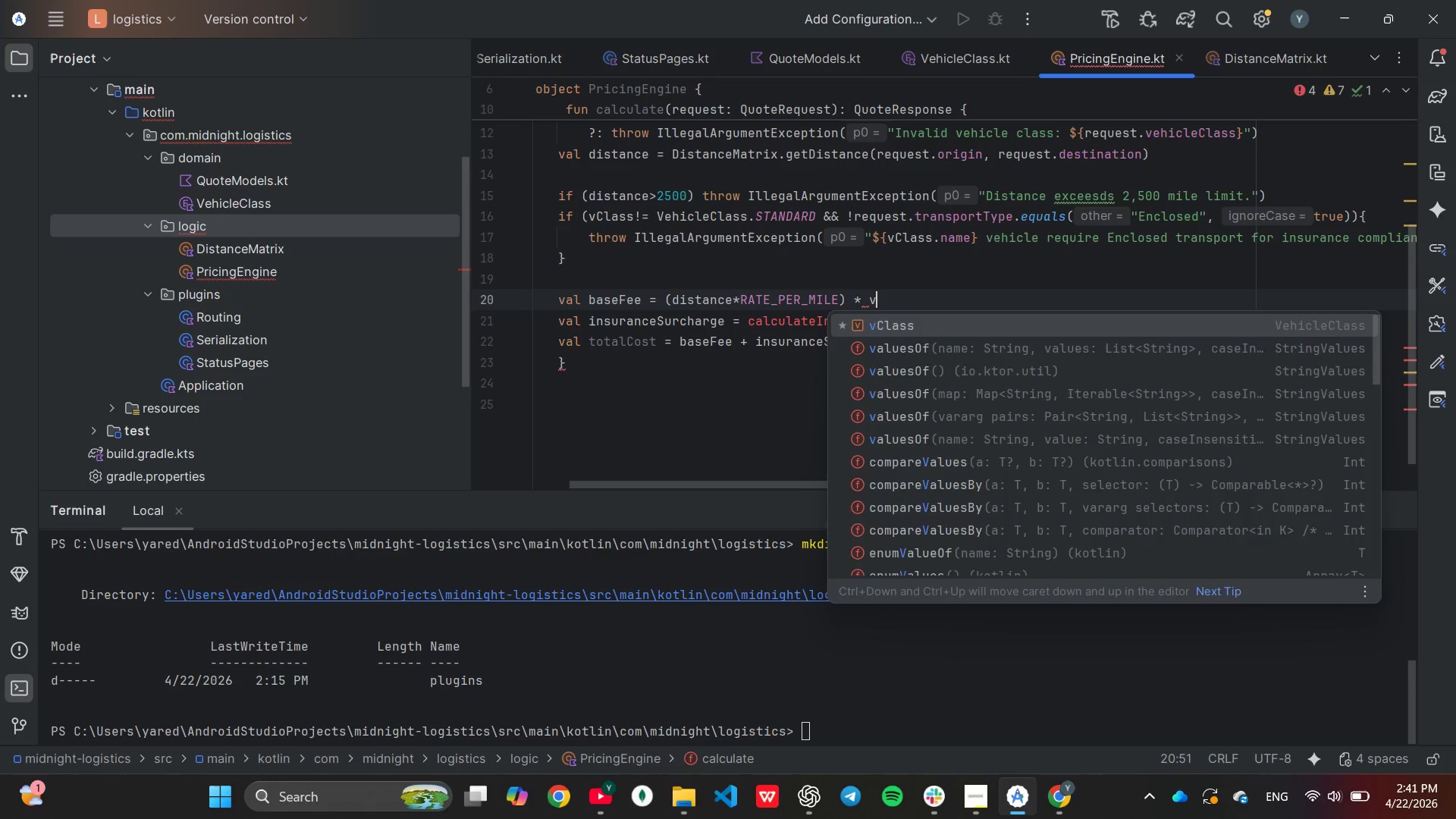 
key(Enter)
 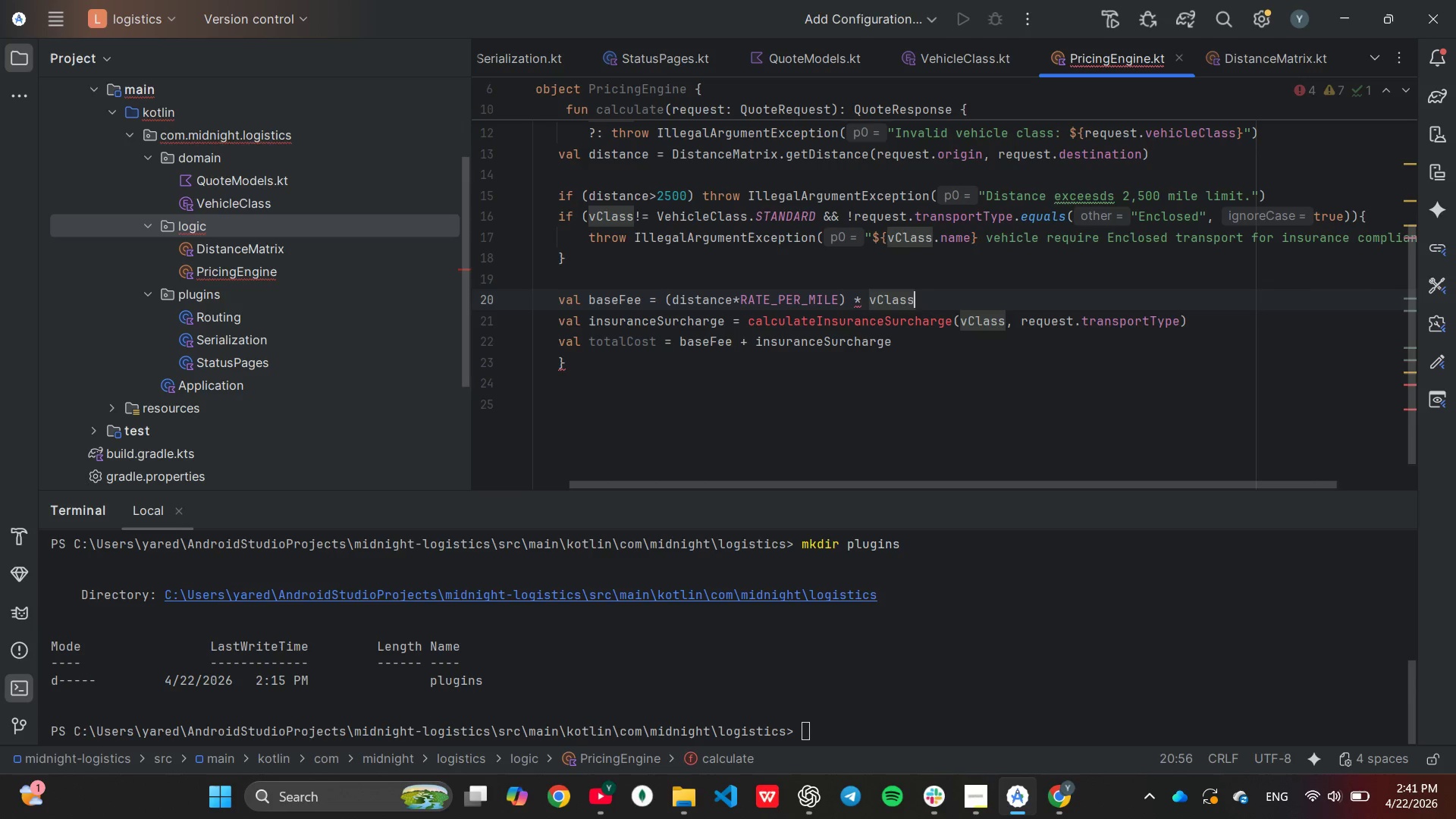 
type(.mu)
 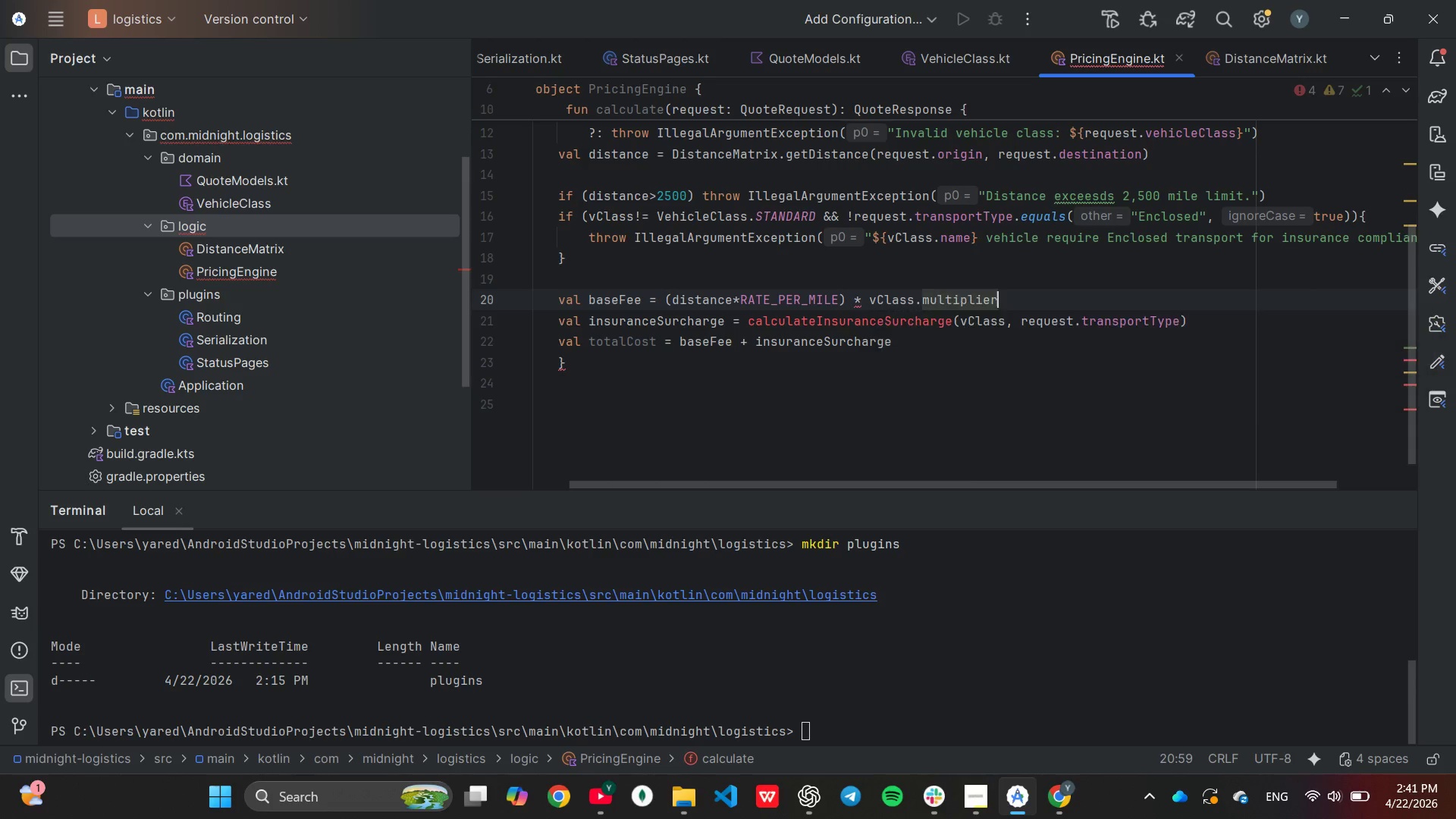 
key(Enter)
 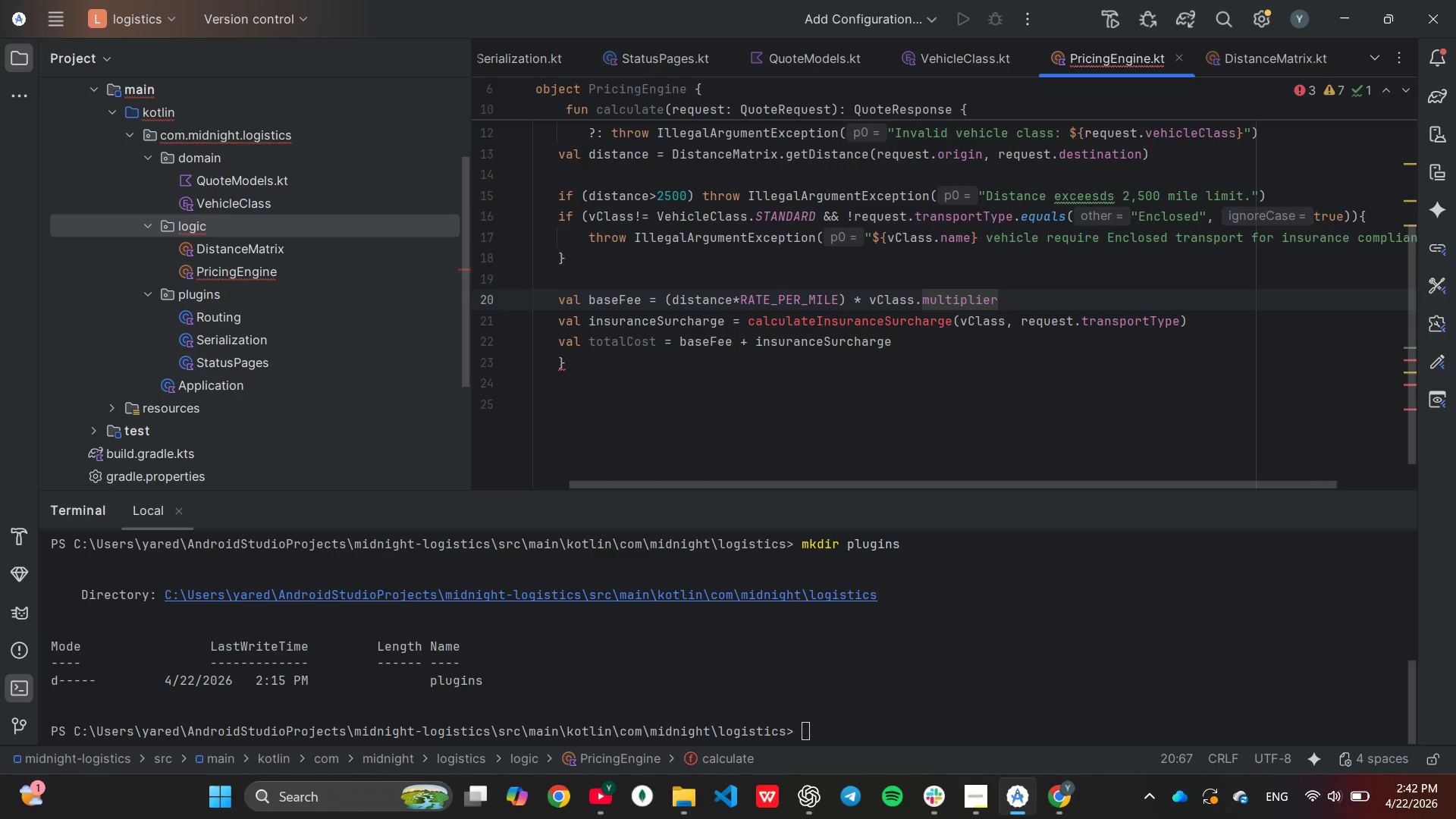 
wait(8.16)
 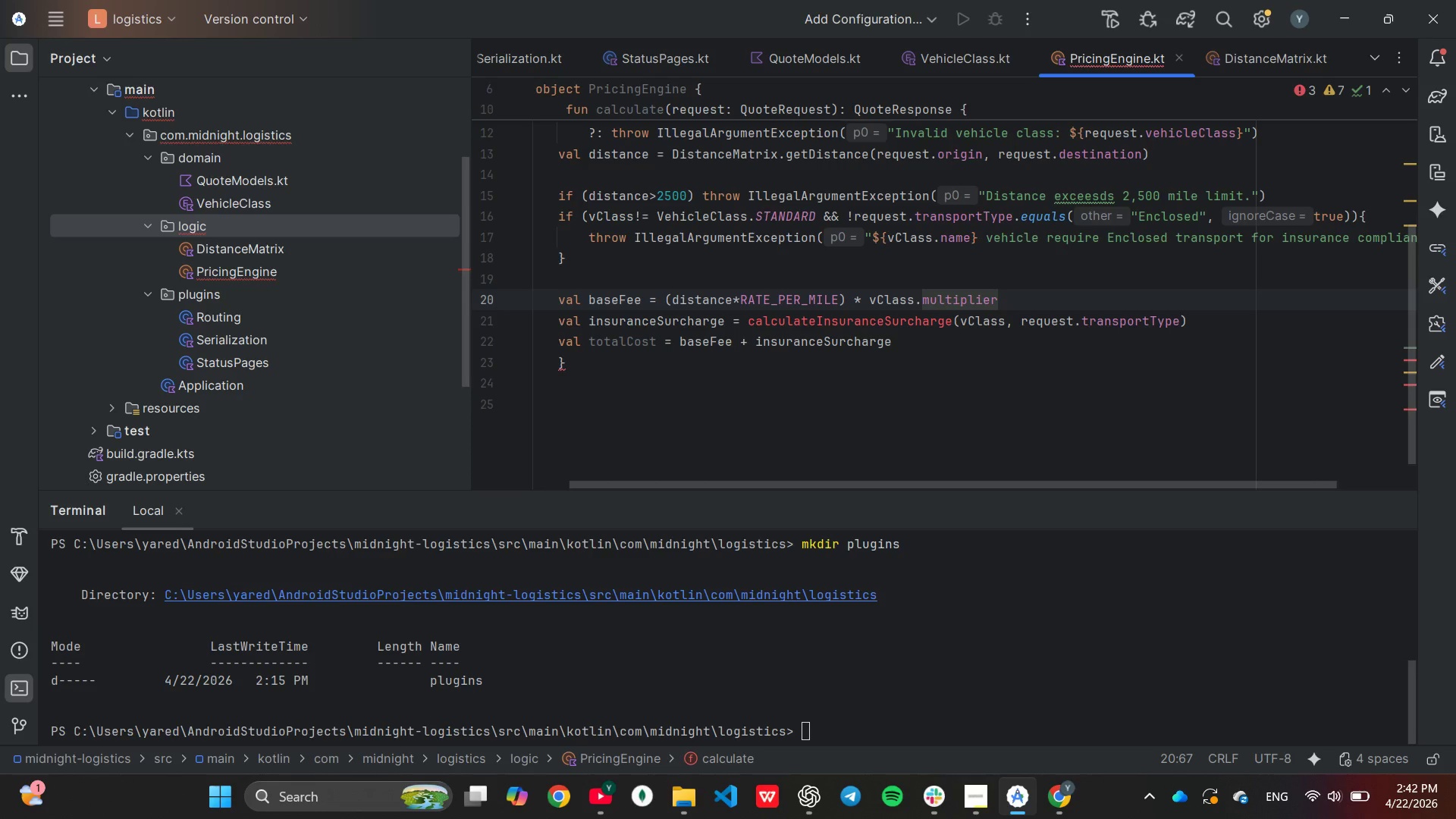 
left_click([1207, 327])
 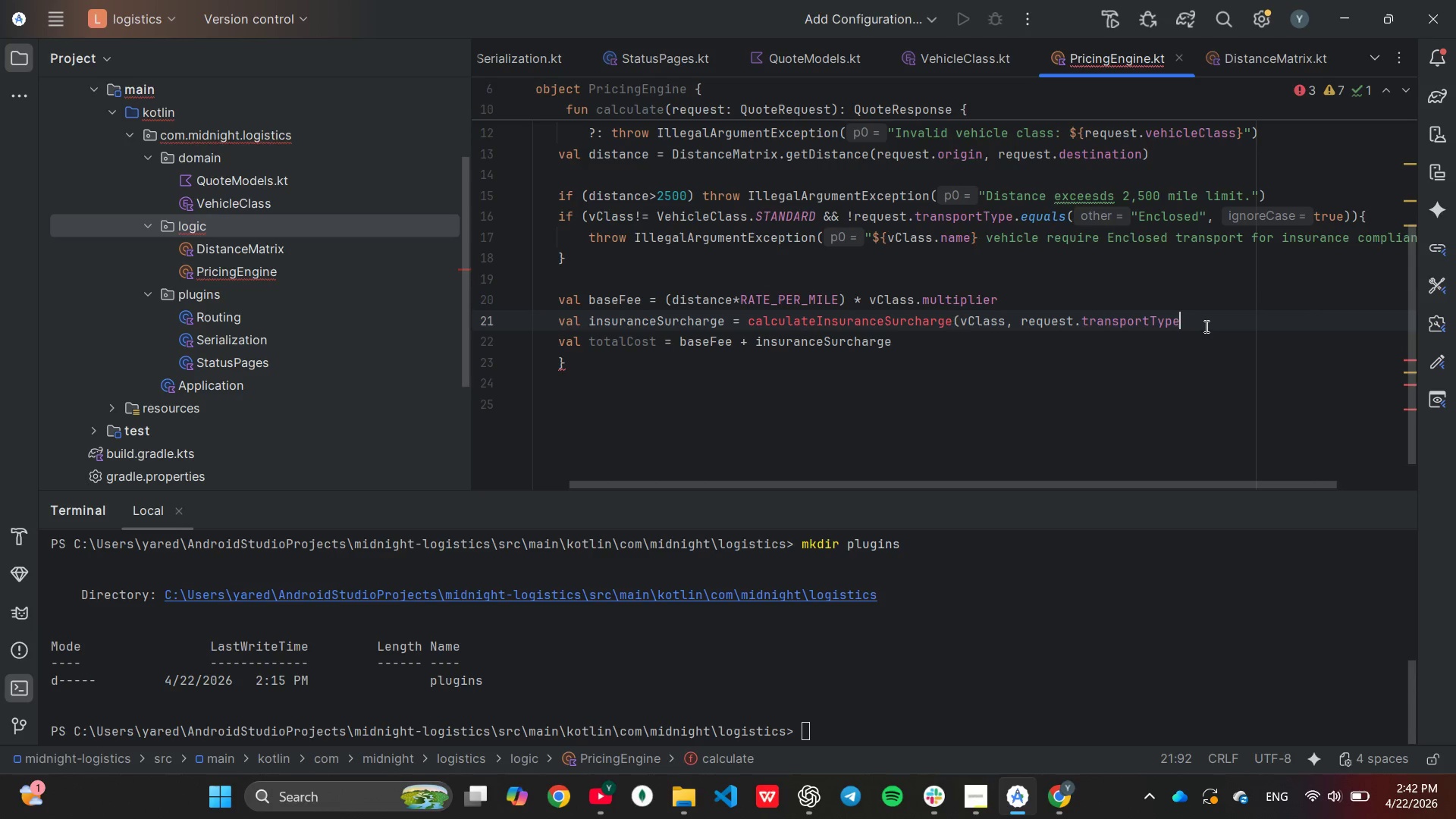 
hold_key(key=Backspace, duration=1.5)
 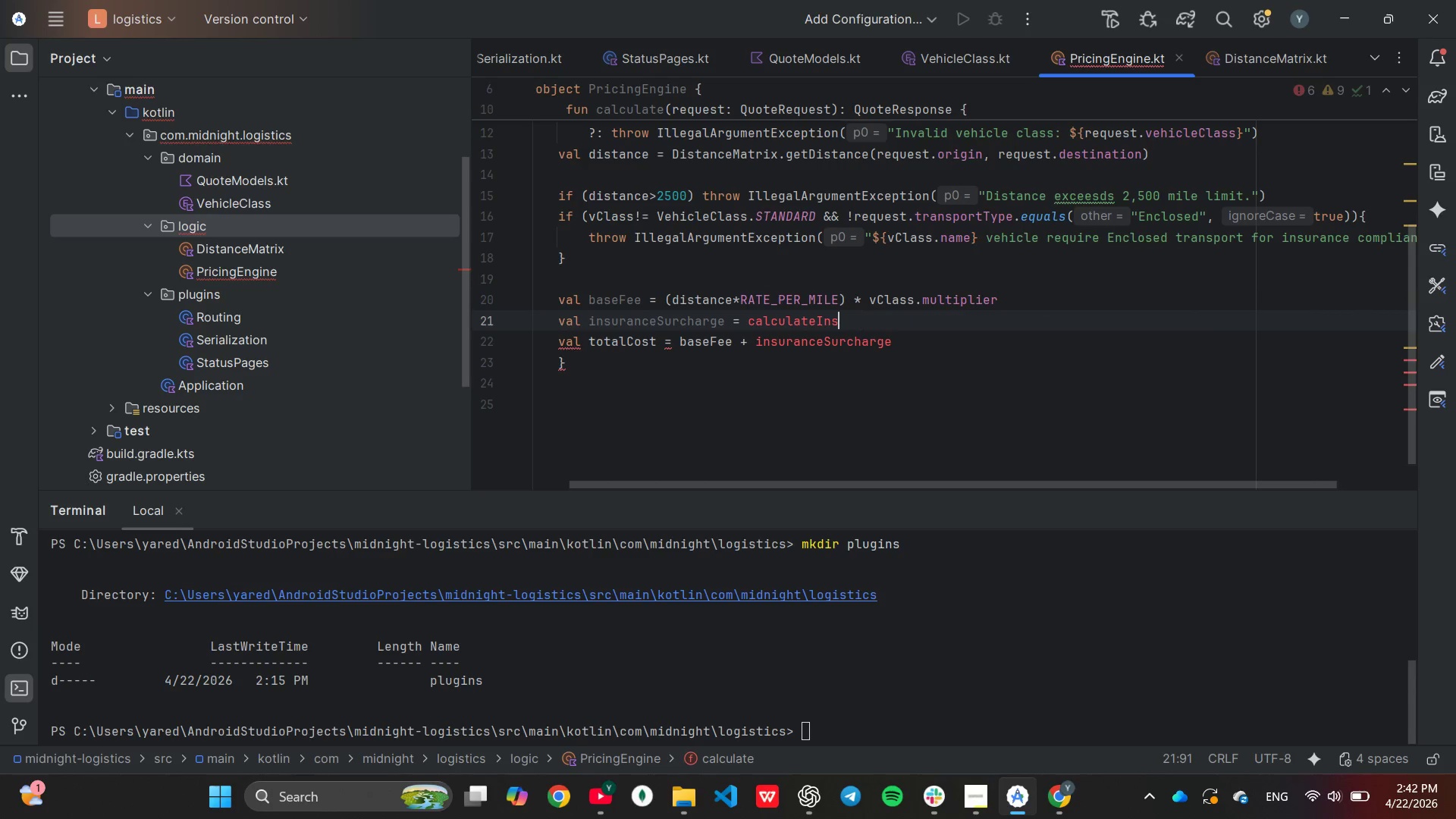 
hold_key(key=Backspace, duration=0.56)
 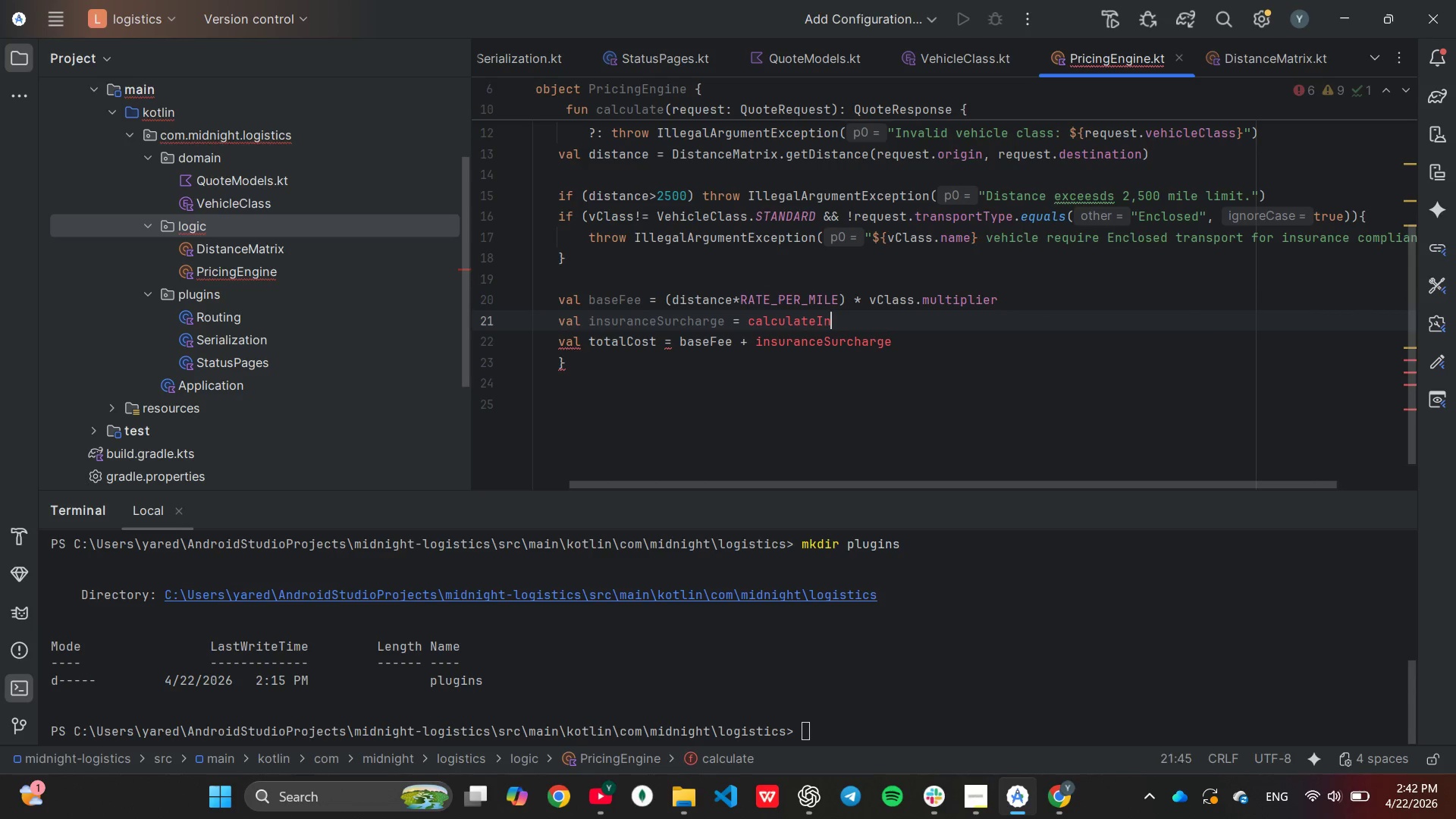 
hold_key(key=Backspace, duration=0.78)
 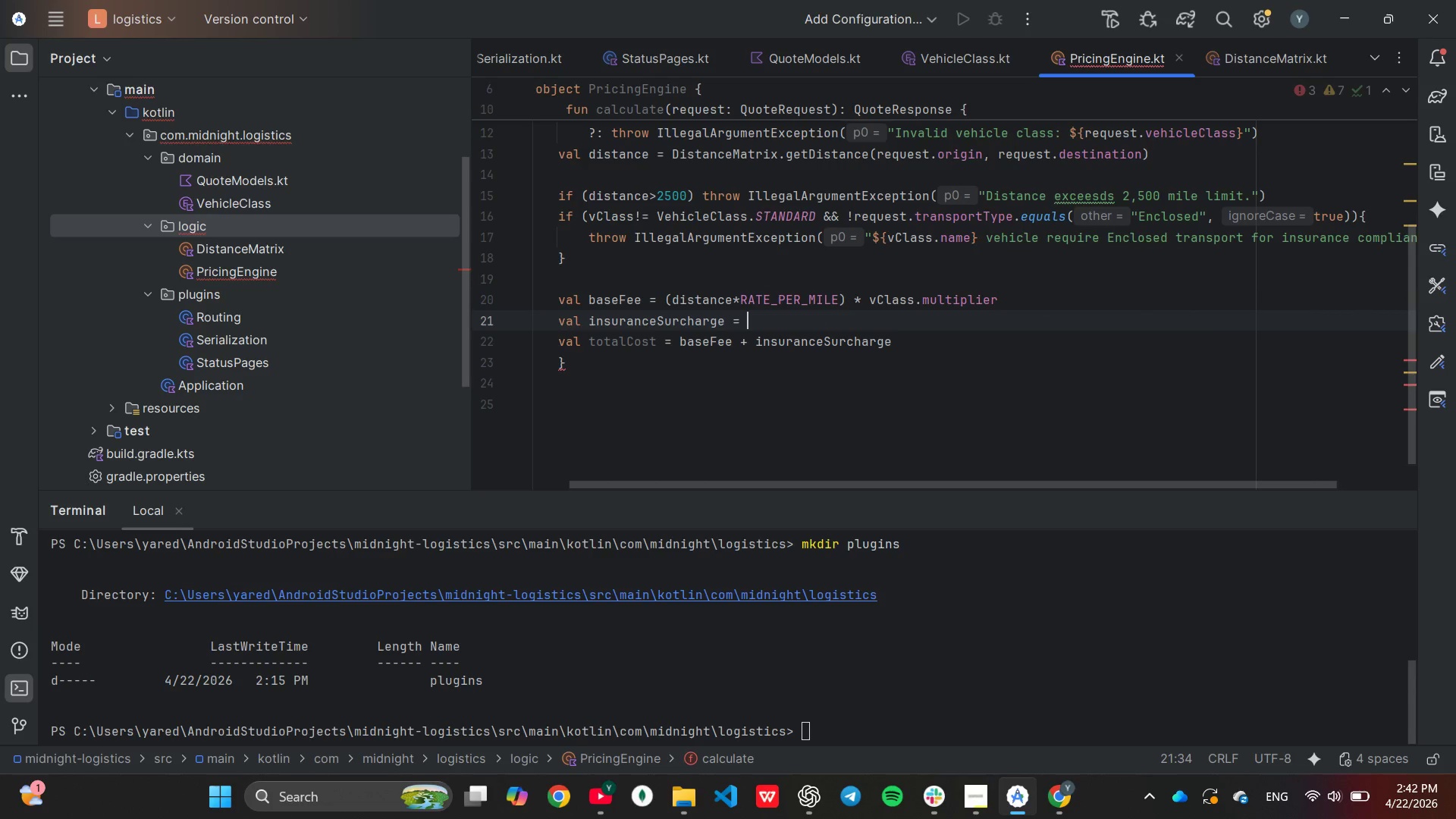 
hold_key(key=Backspace, duration=0.53)
 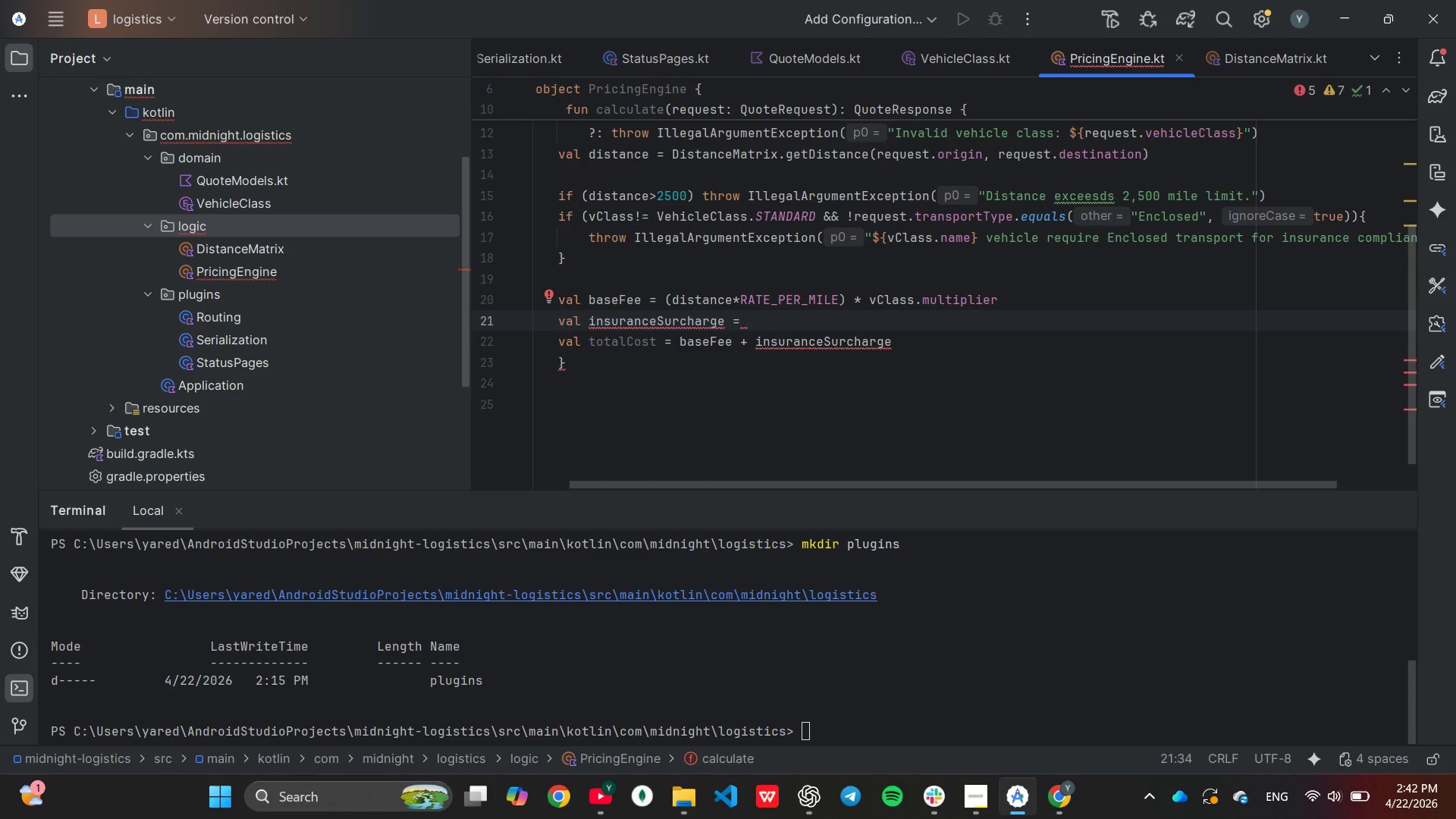 
wait(6.17)
 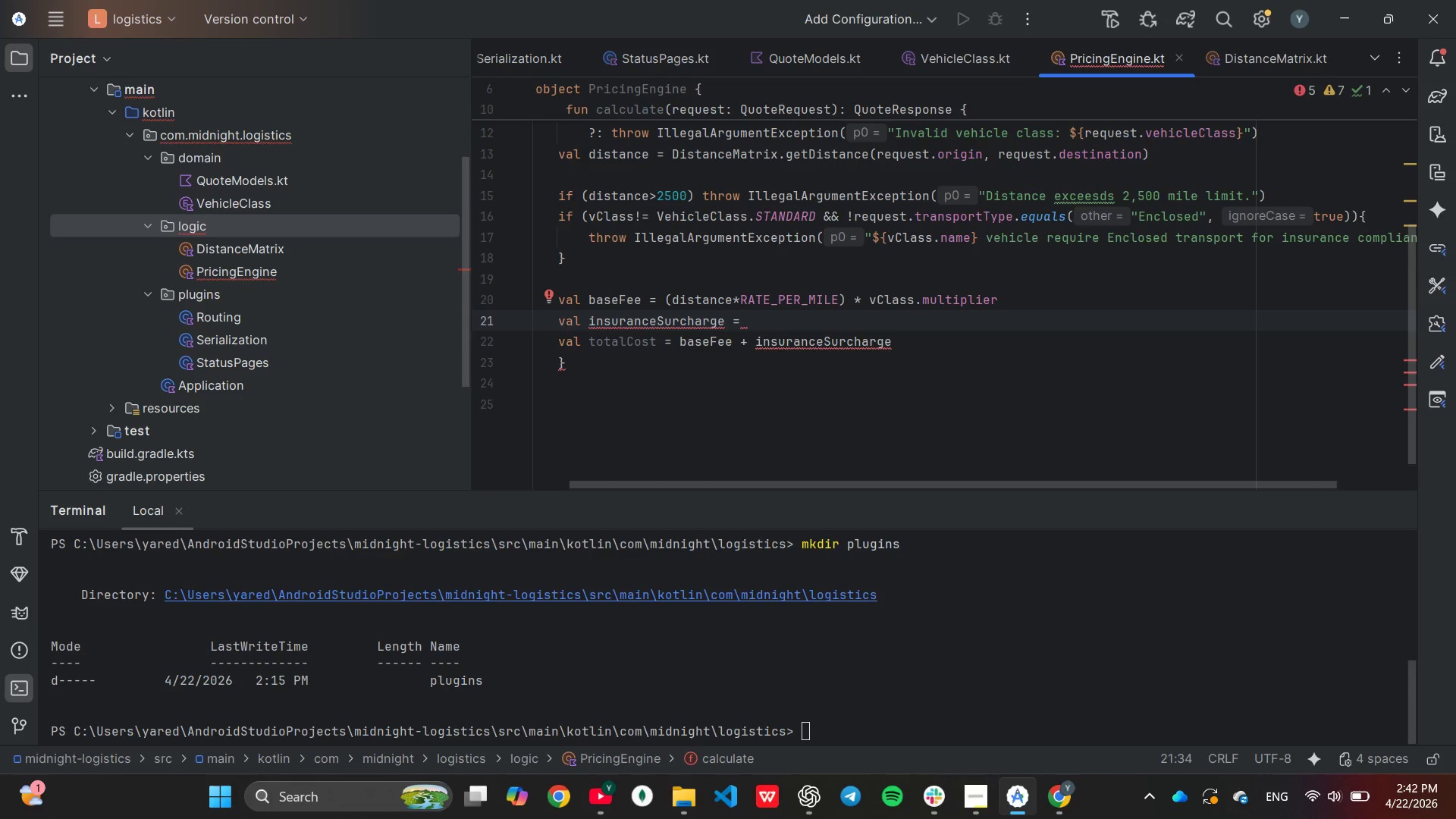 
type(if(r)
key(Tab)
 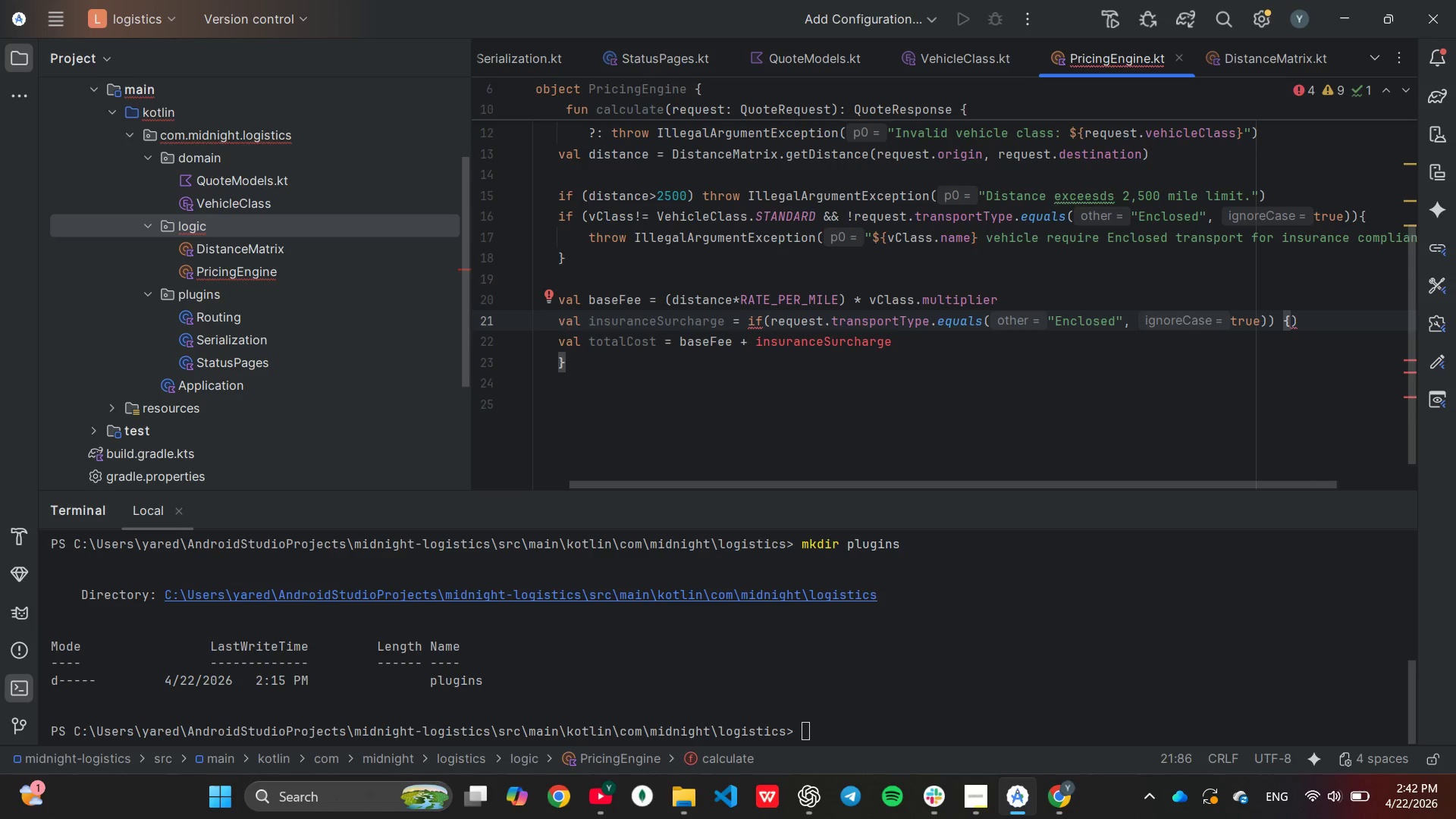 
wait(10.25)
 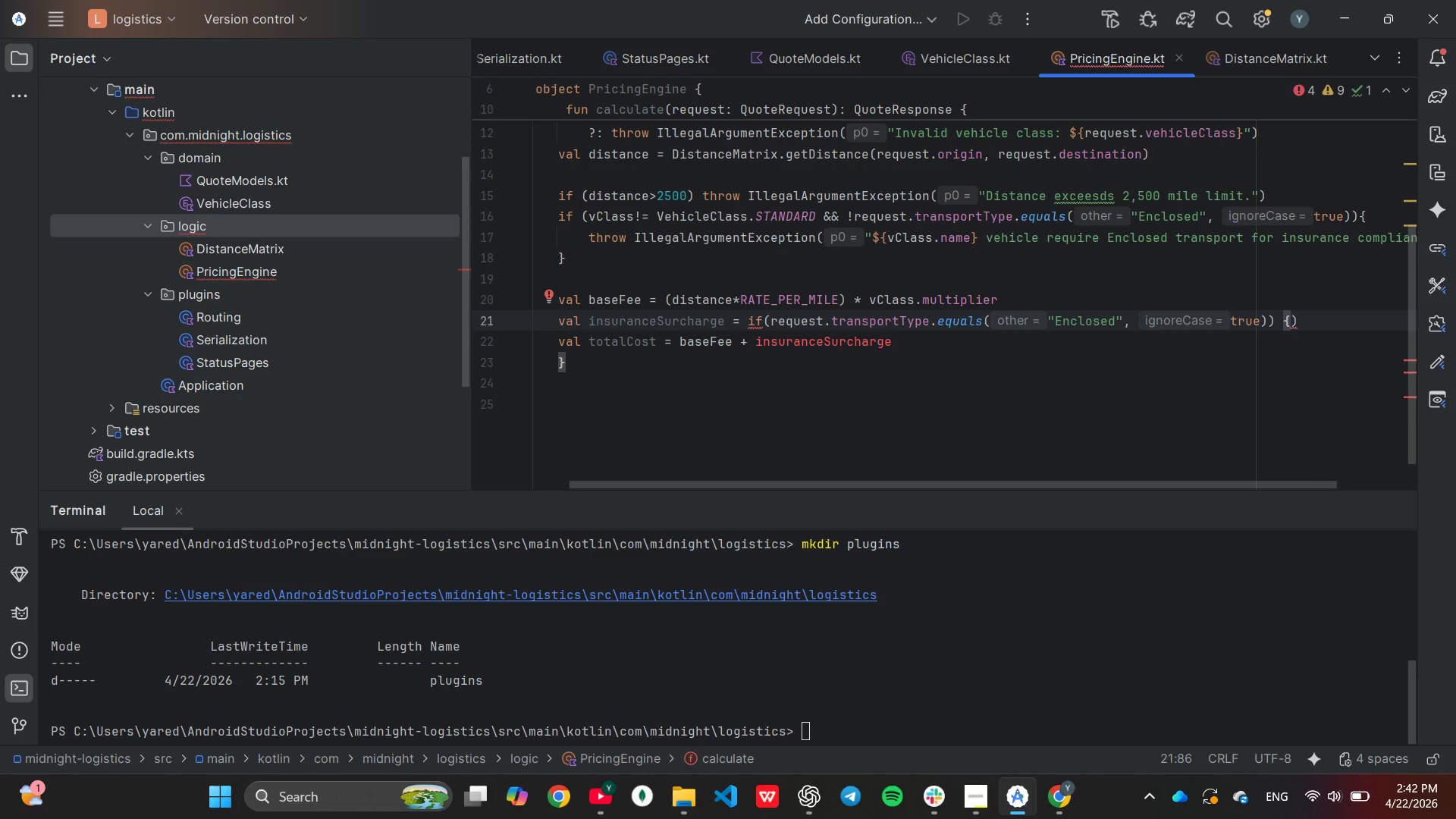 
key(Backspace)
 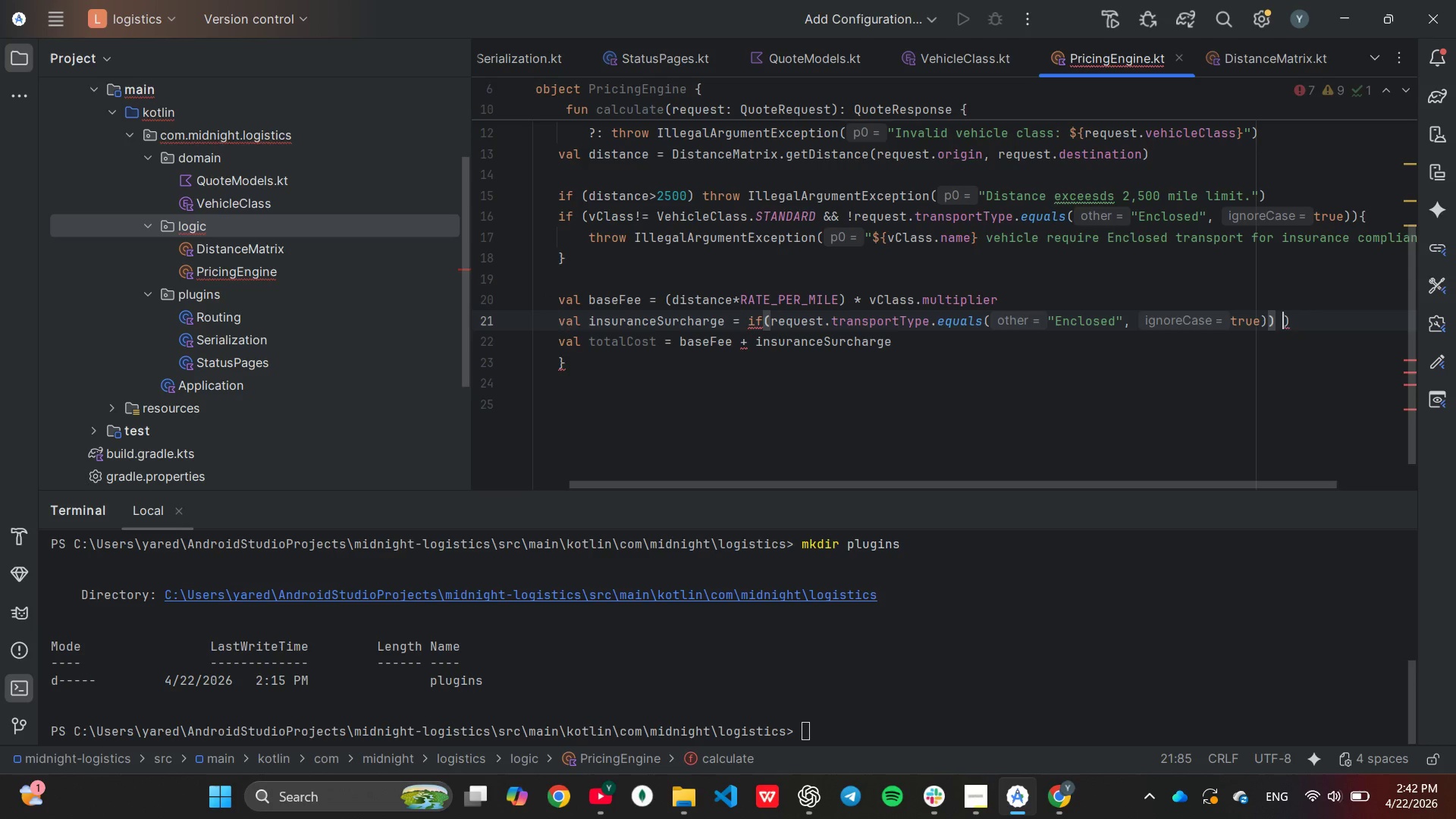 
key(Backspace)
 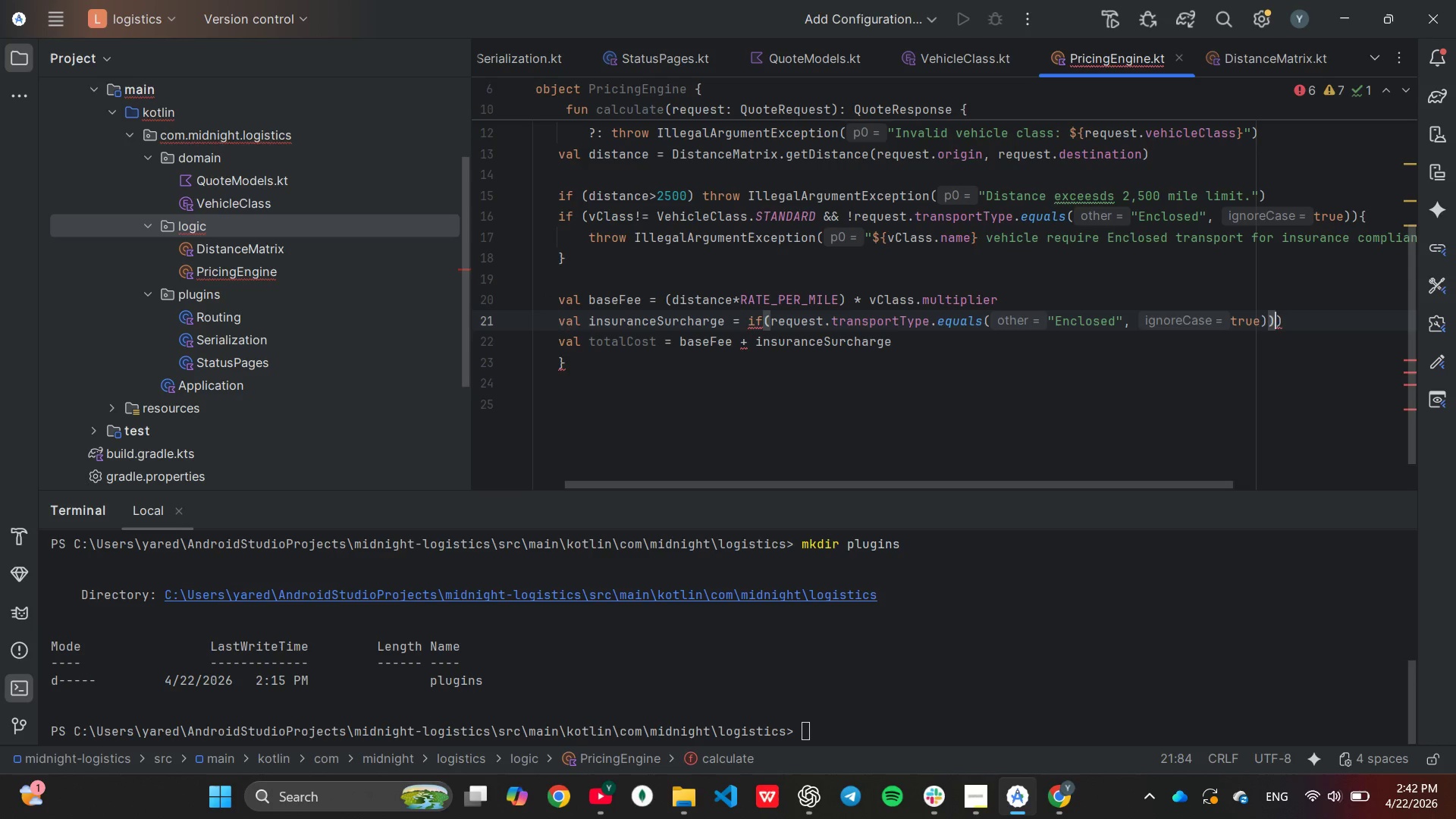 
key(Backspace)
 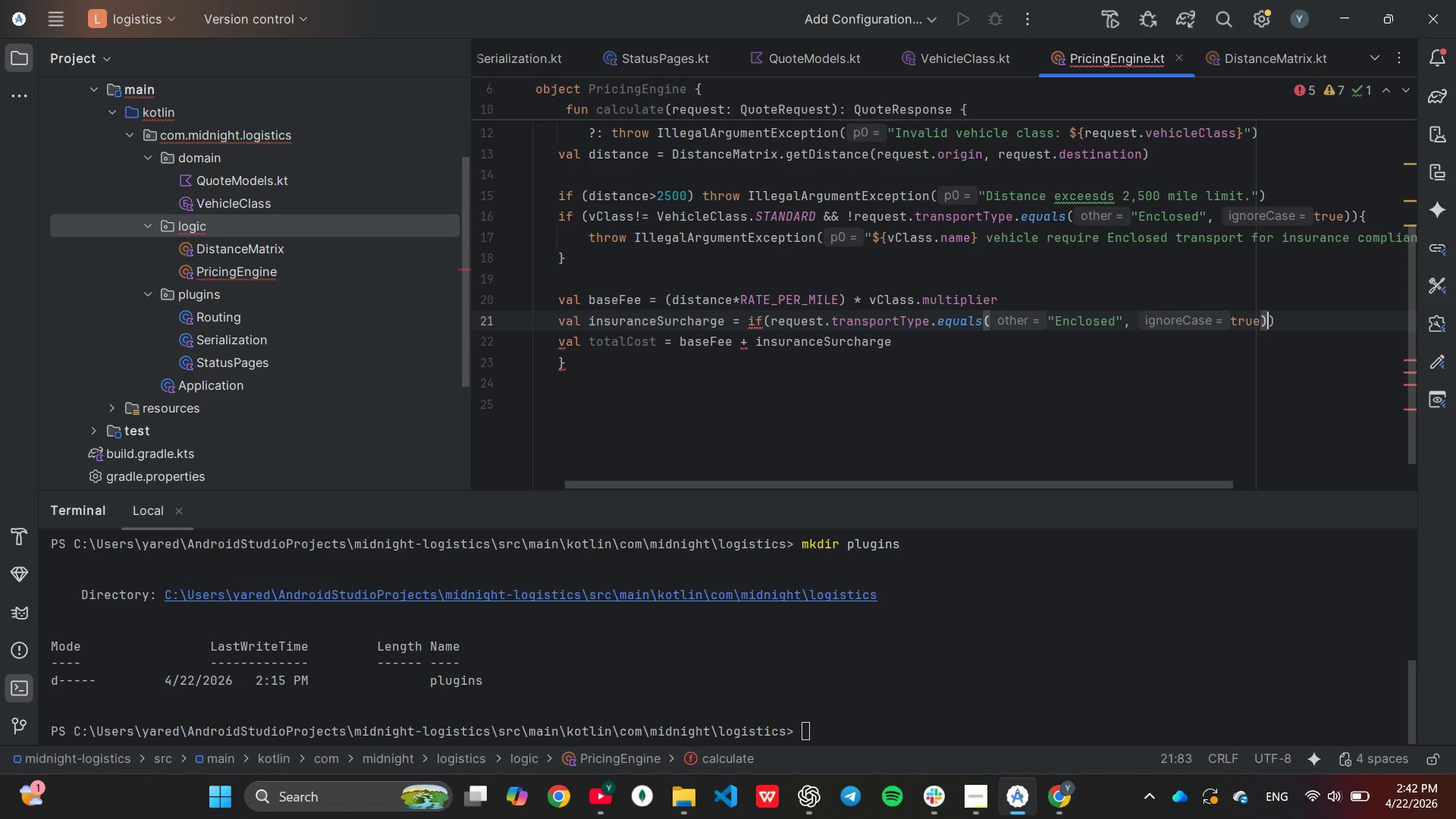 
key(ArrowRight)
 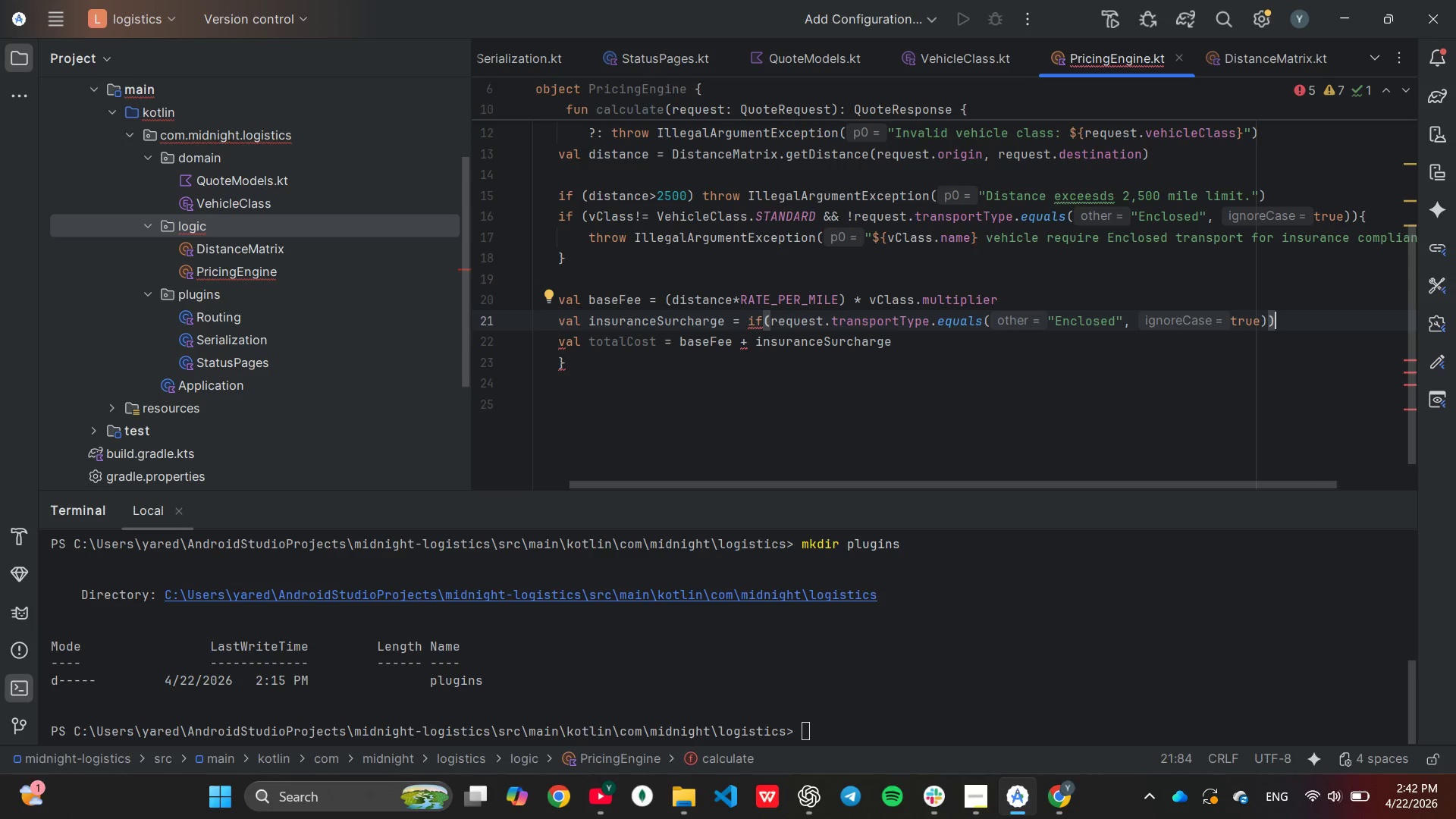 
key(Space)
 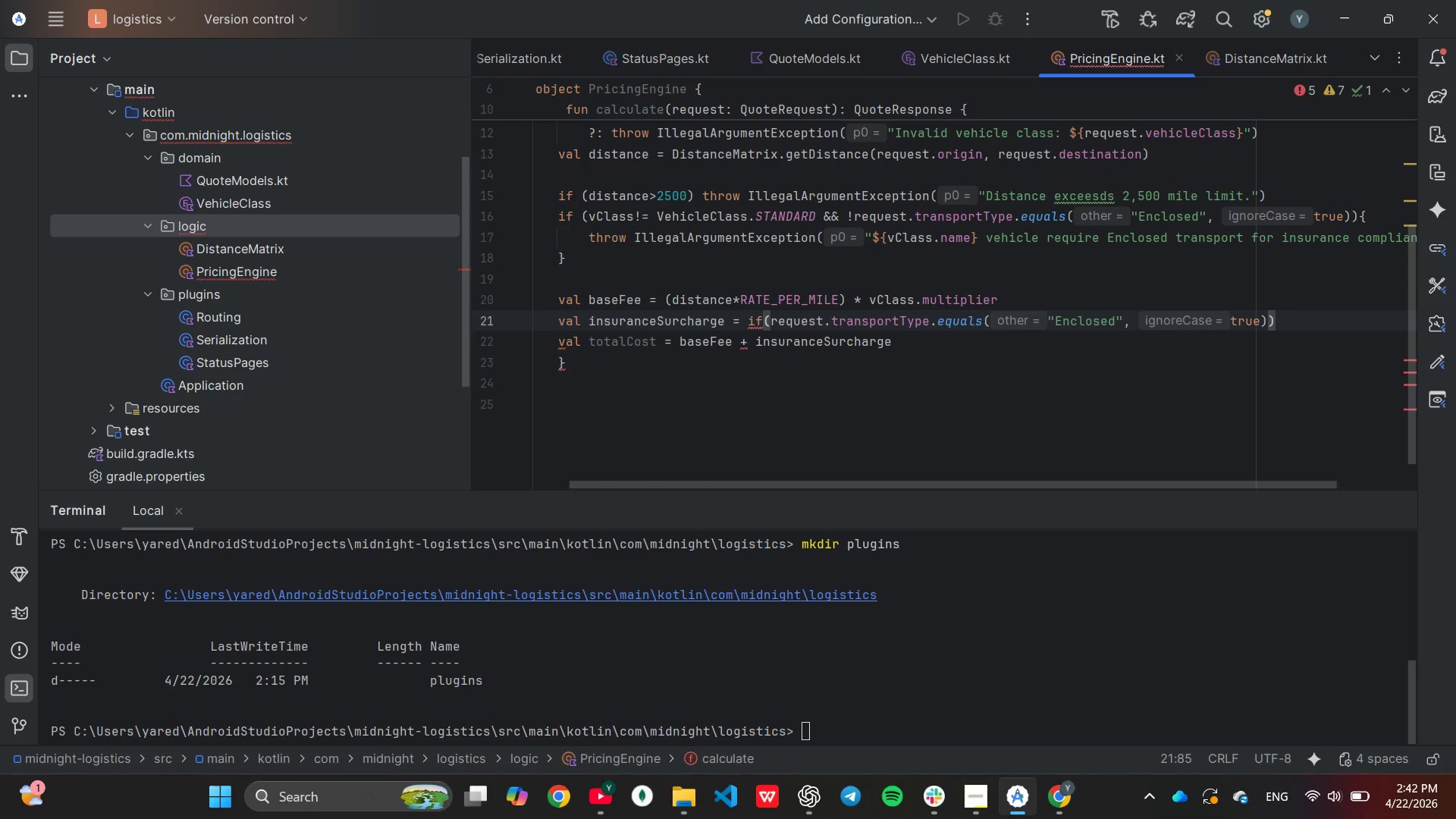 
key(Shift+E)
 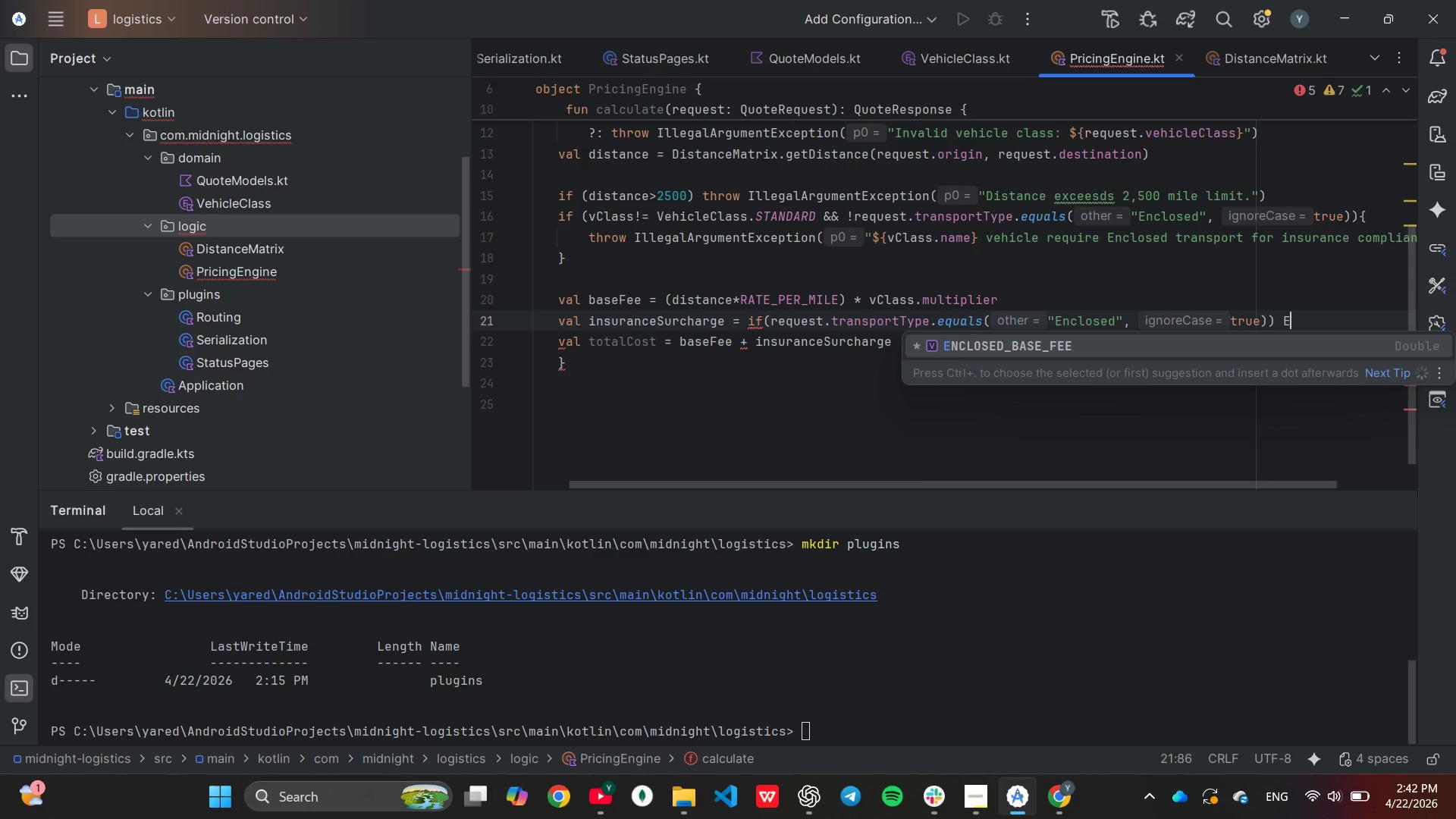 
key(Enter)
 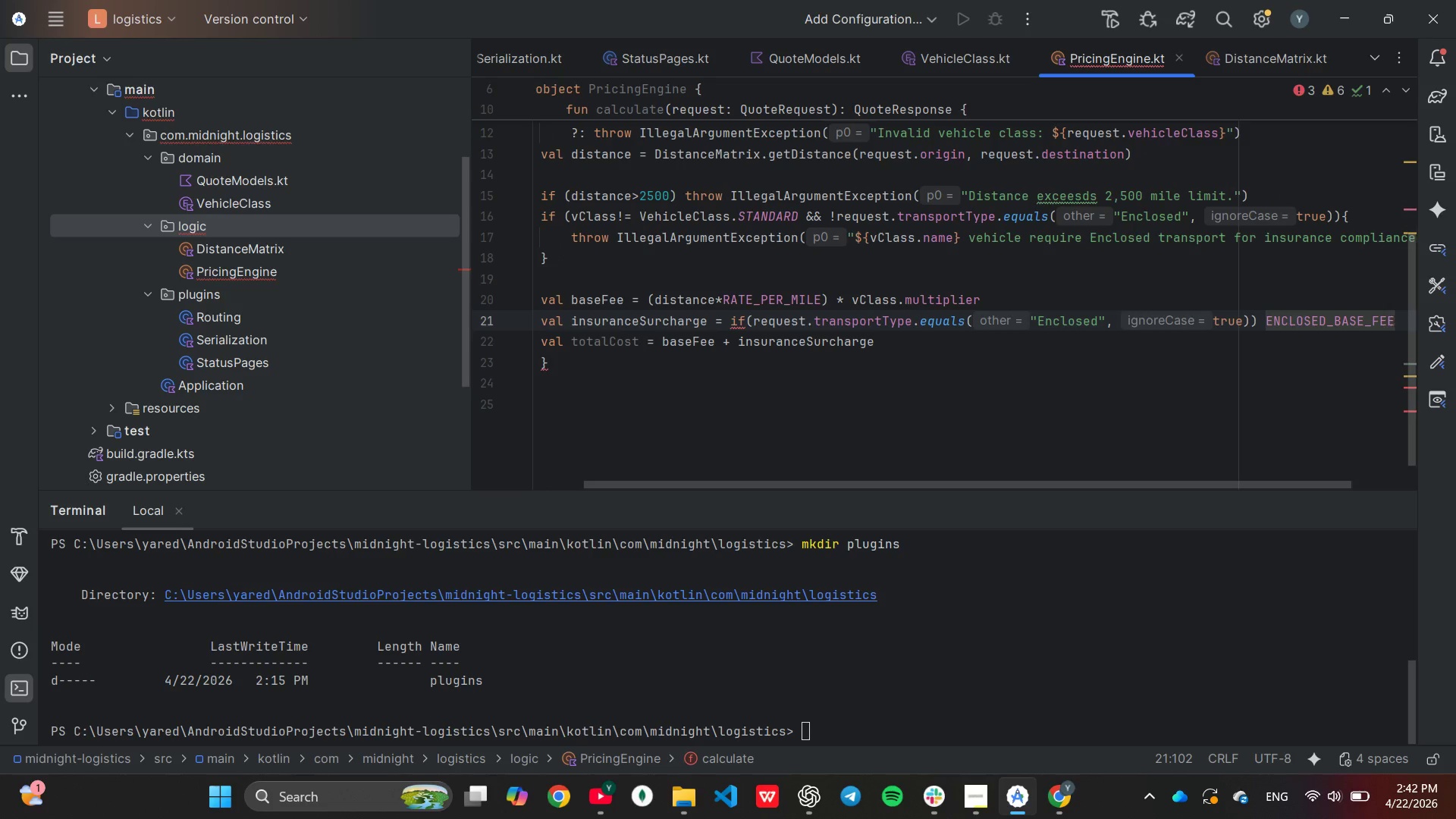 
type( else 0.0)
 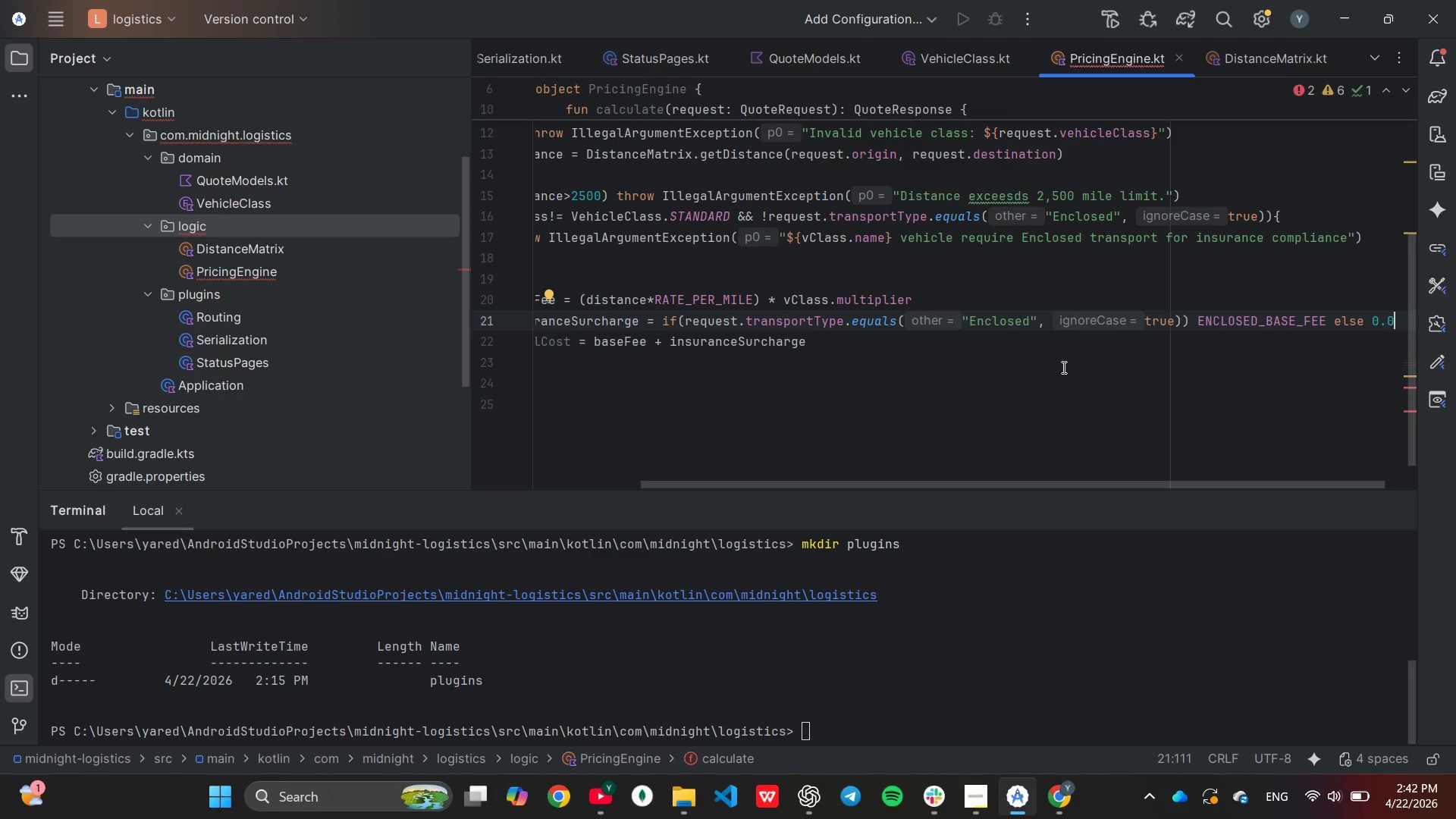 
left_click([1041, 349])
 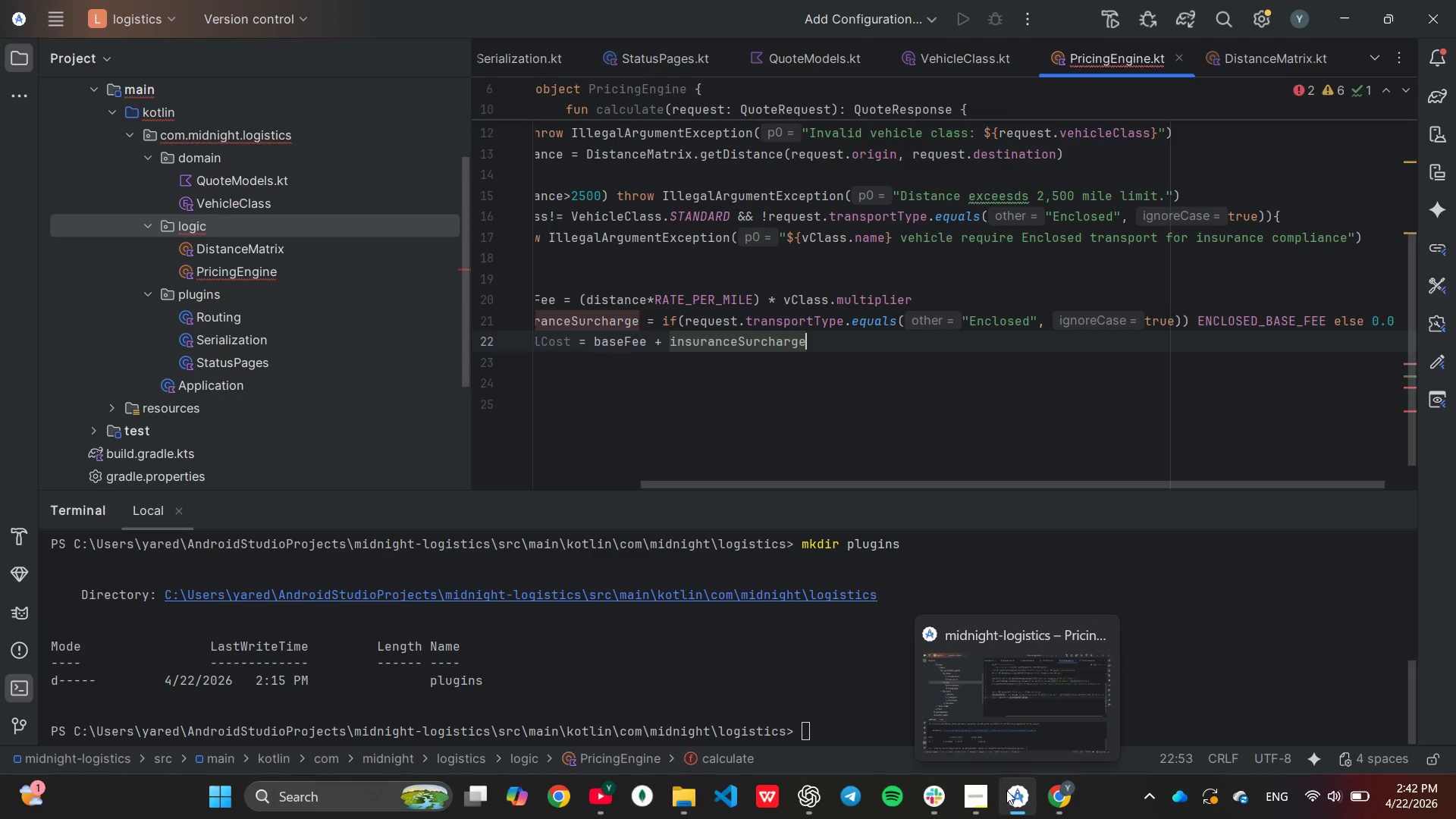 
wait(12.62)
 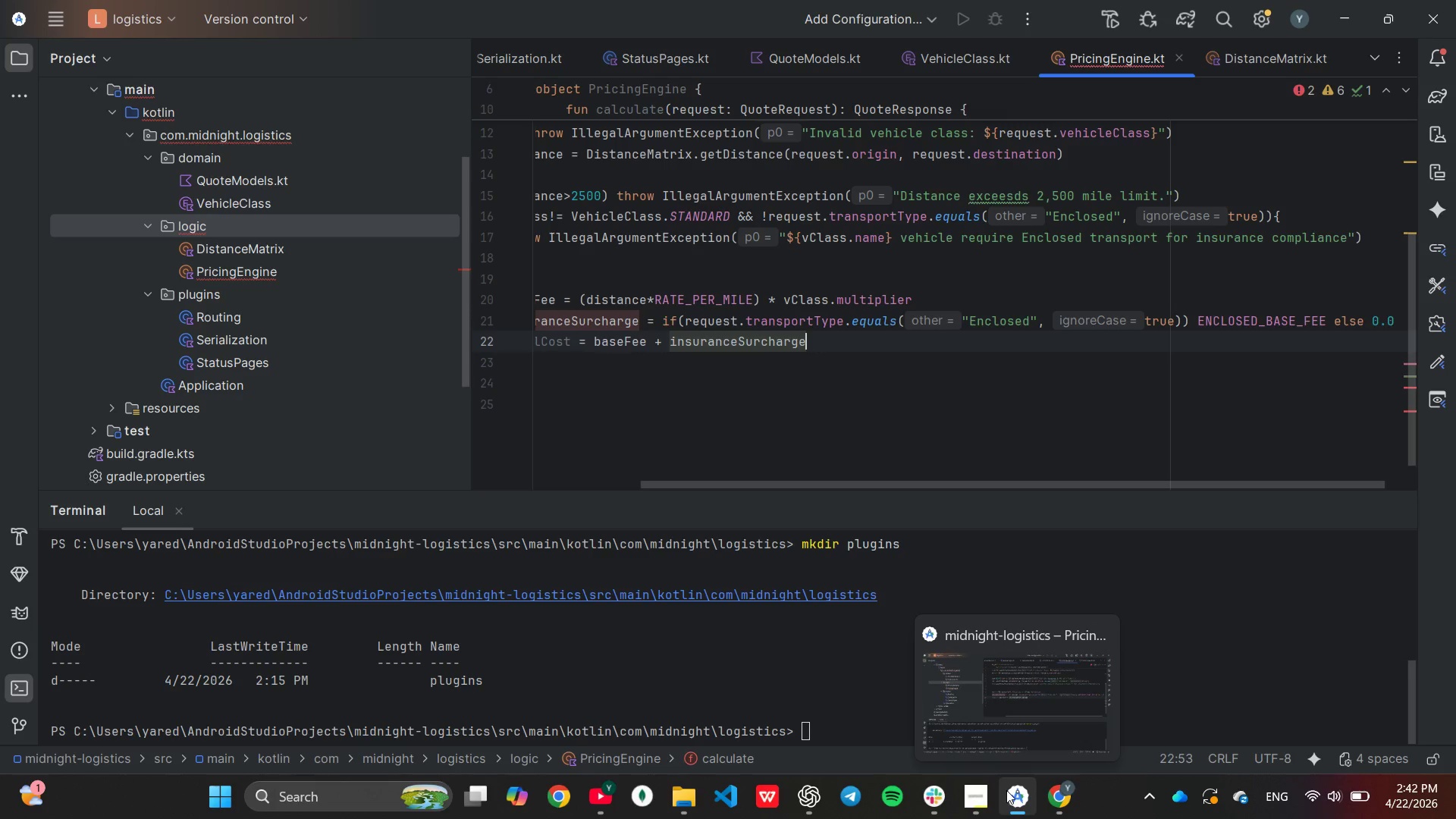 
left_click_drag(start_coordinate=[700, 479], to_coordinate=[596, 488])
 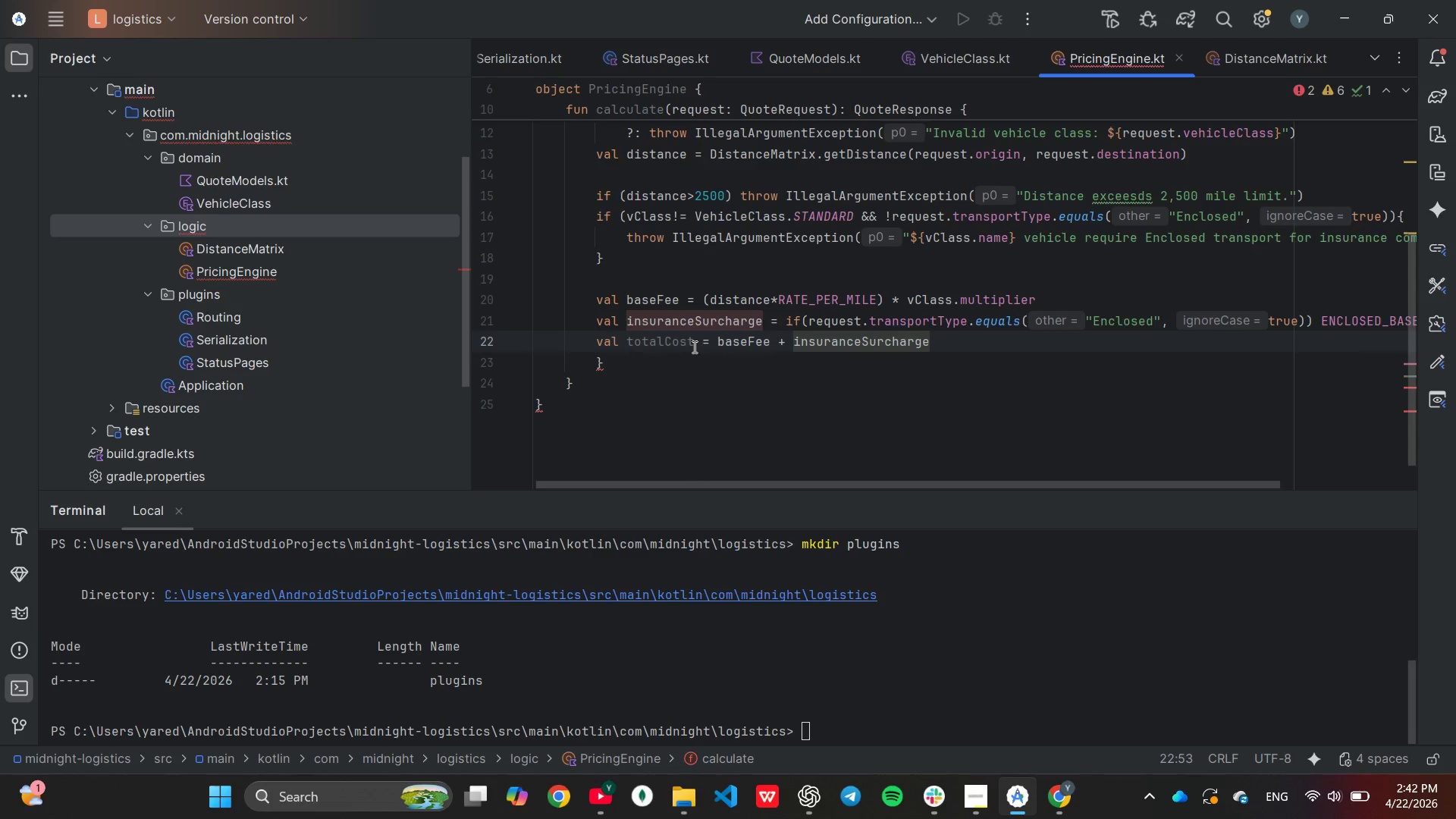 
left_click([693, 347])
 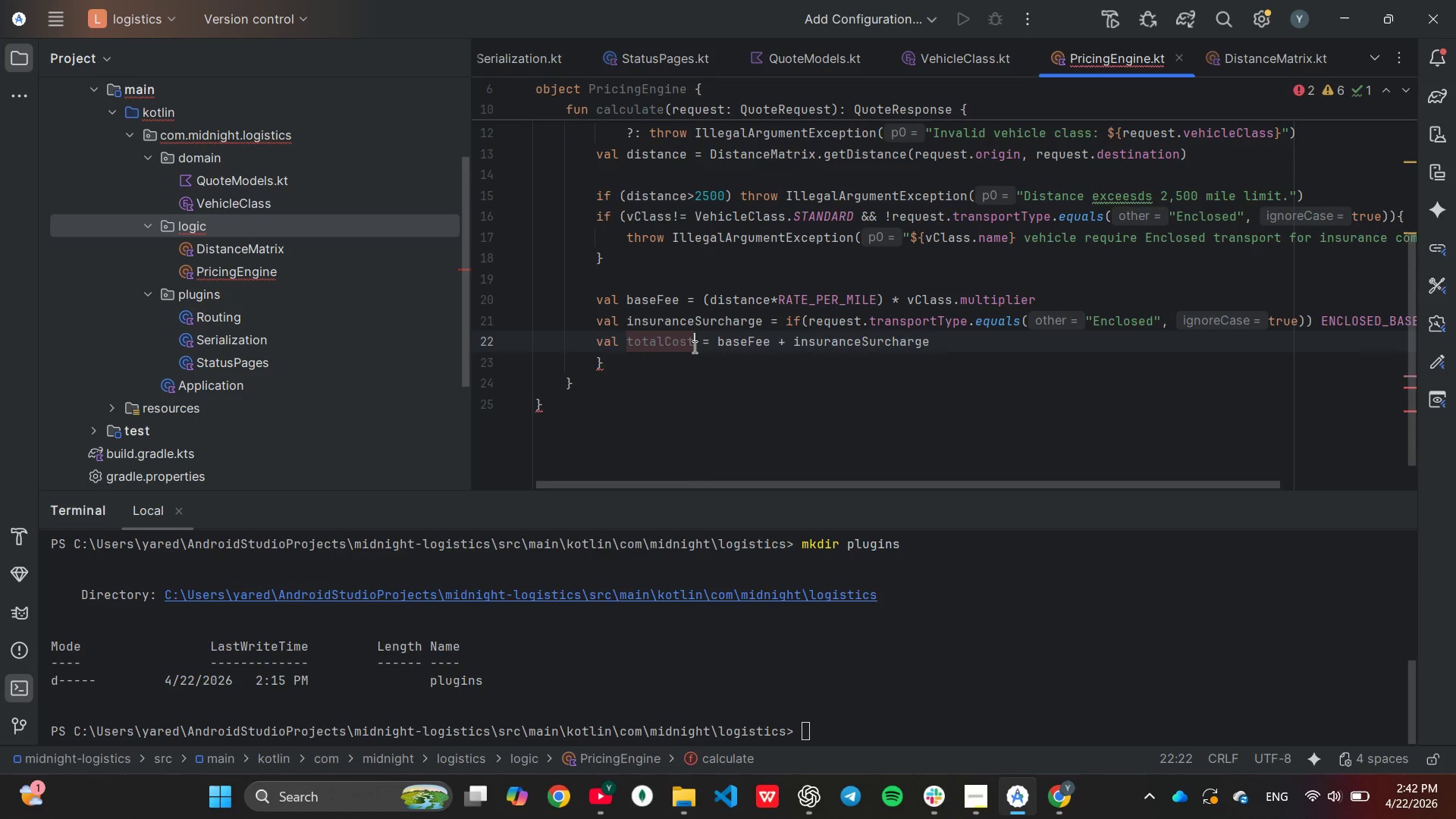 
key(Backspace)
 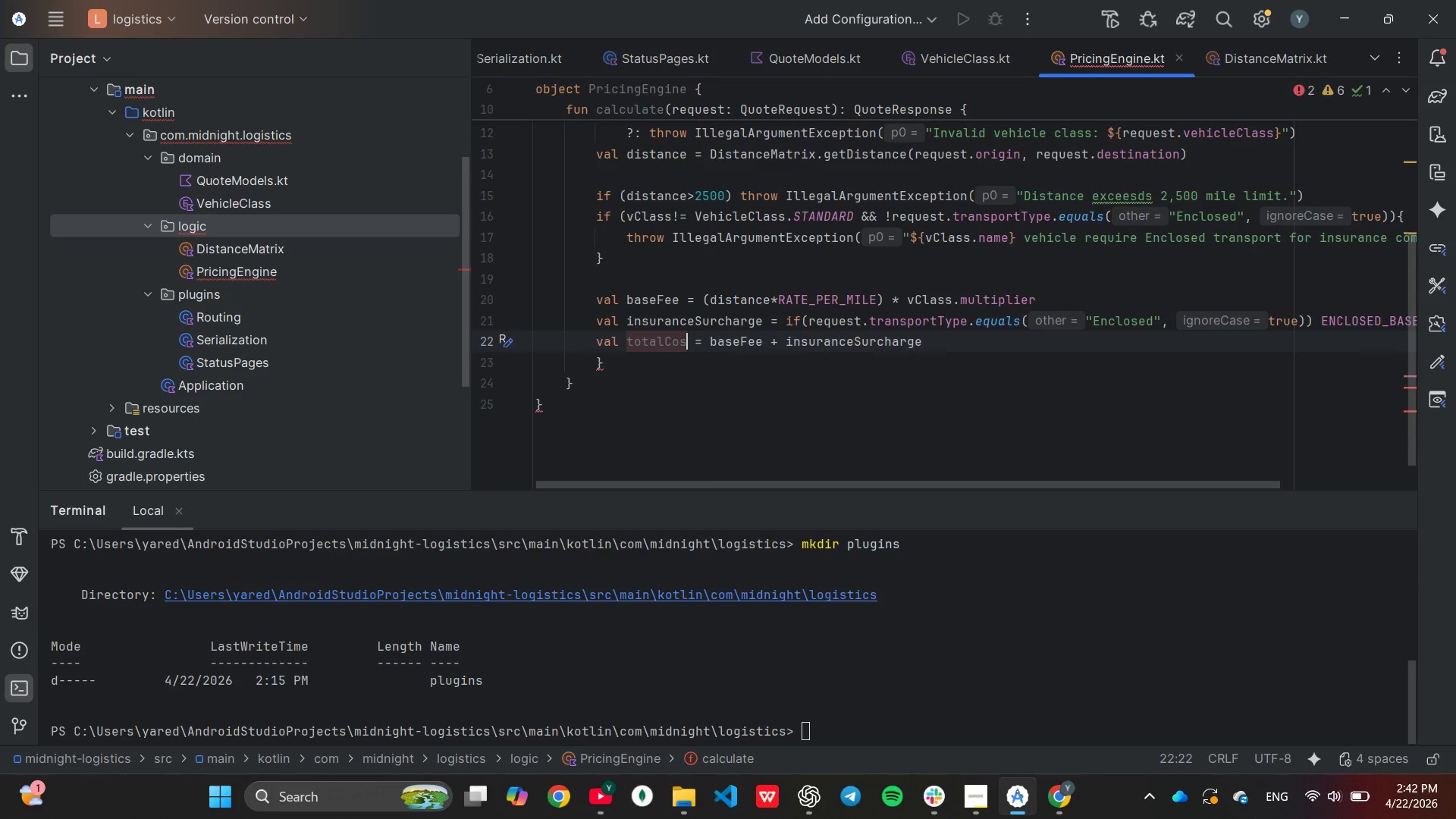 
key(Backspace)
 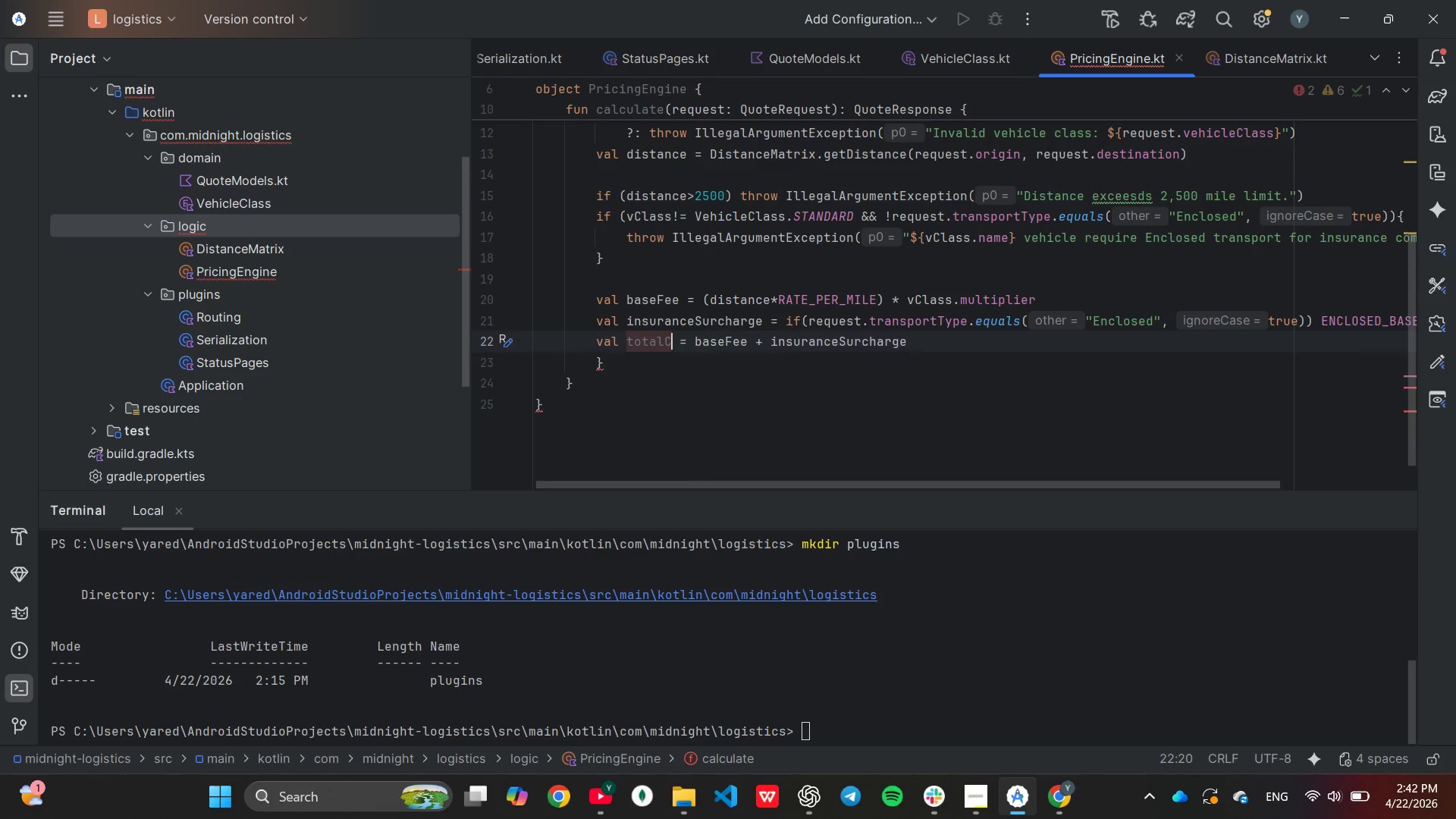 
key(Backspace)
 